 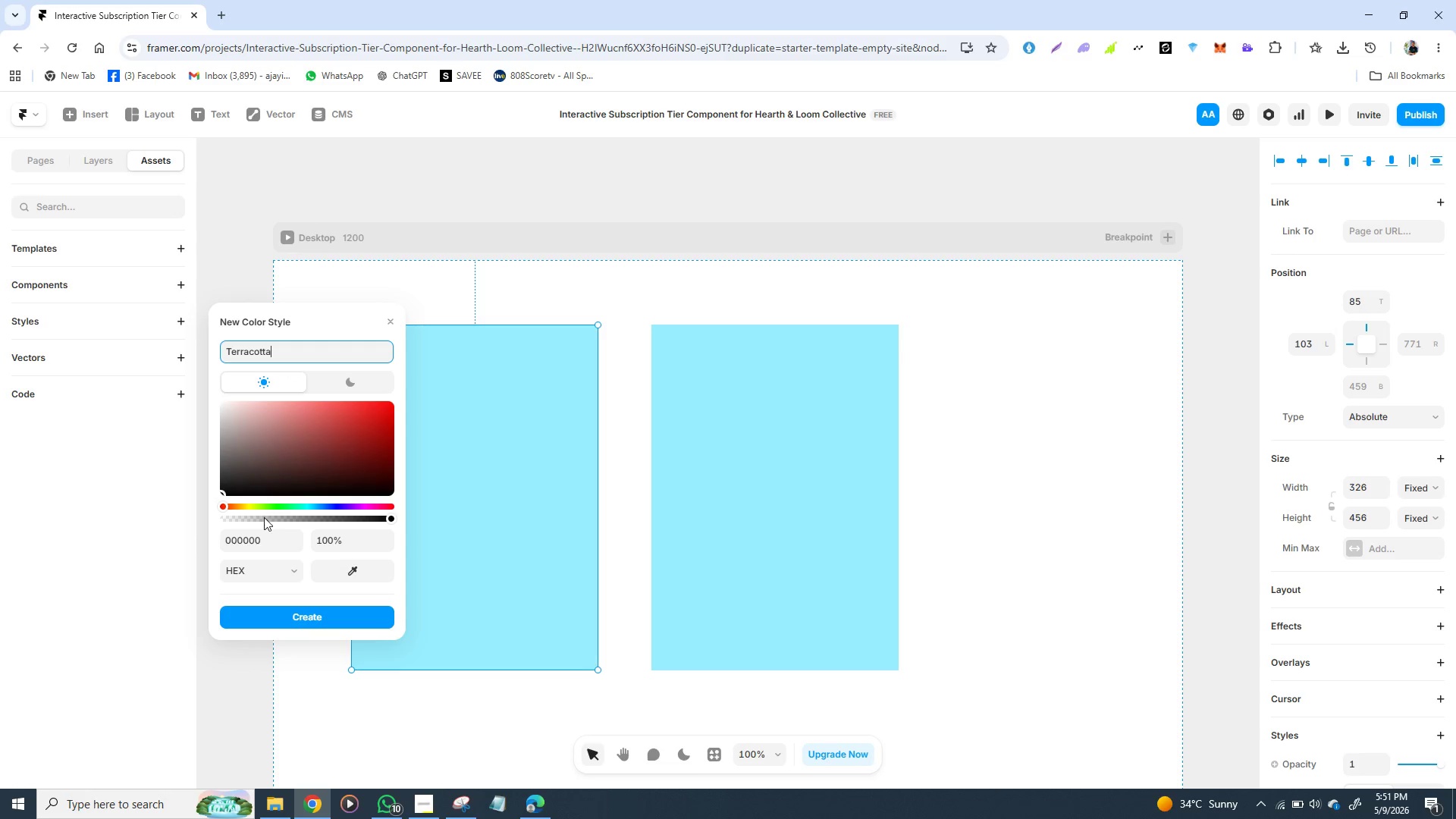 
left_click([254, 545])
 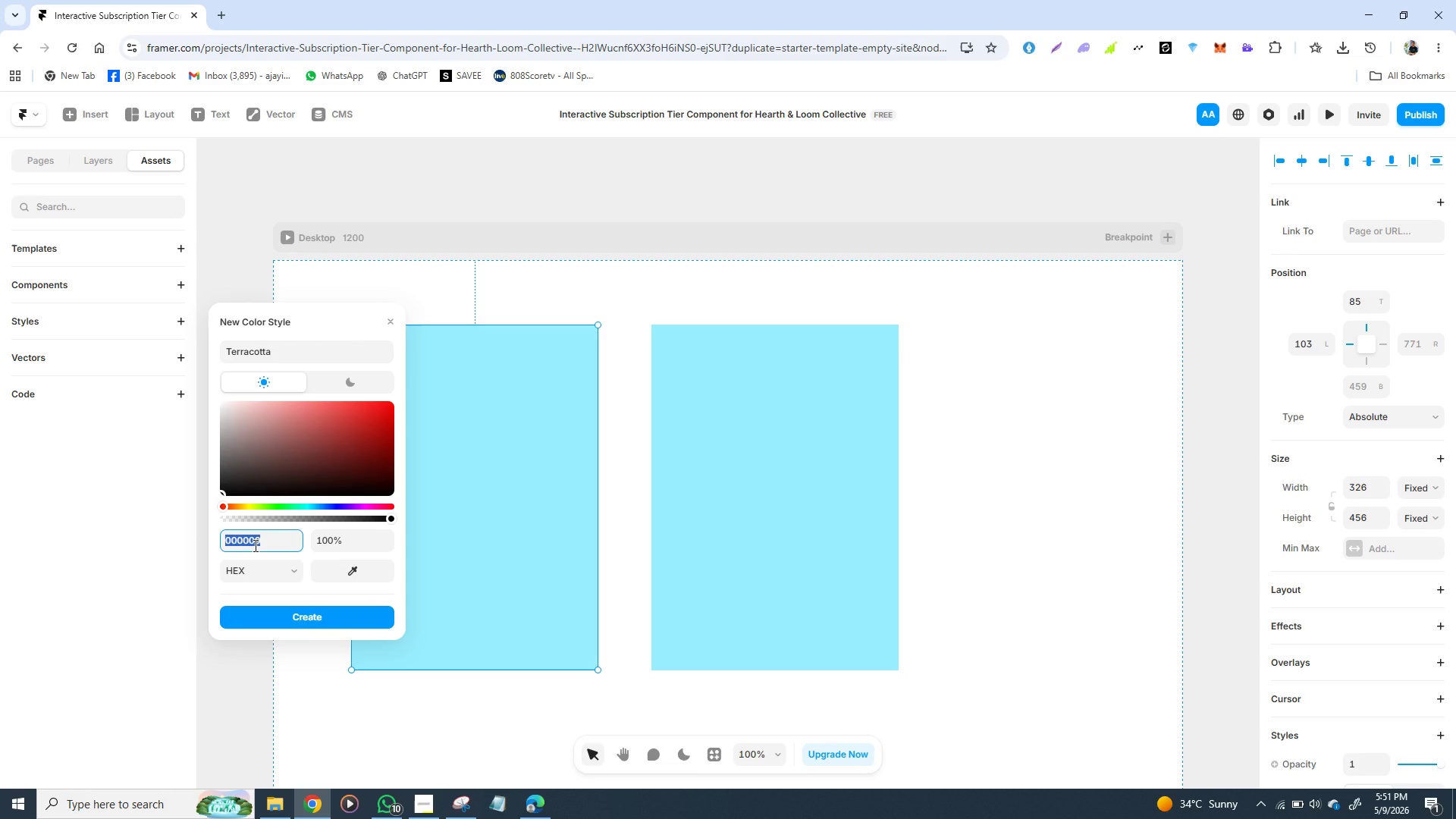 
type(C46)
 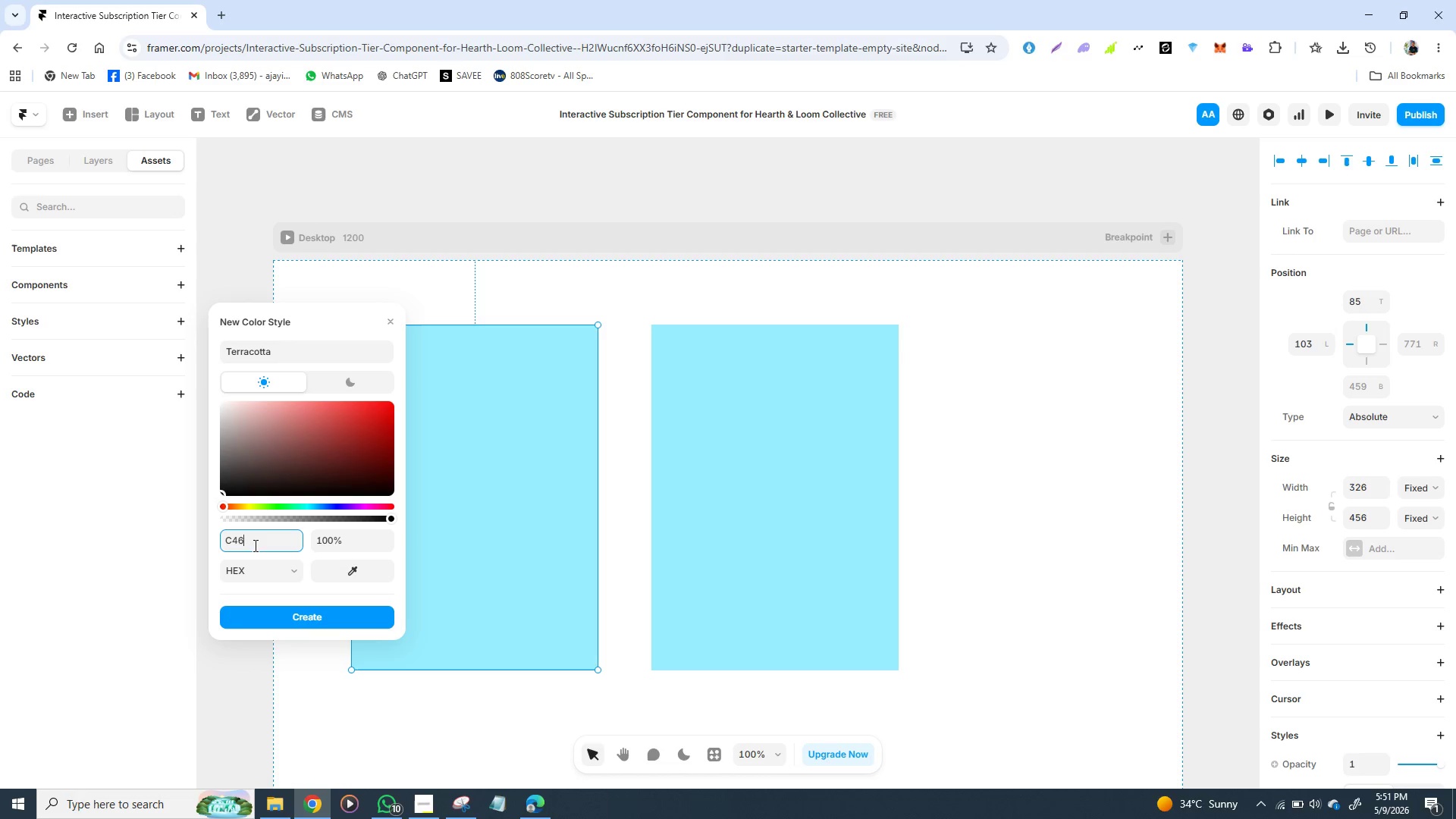 
type(22D)
 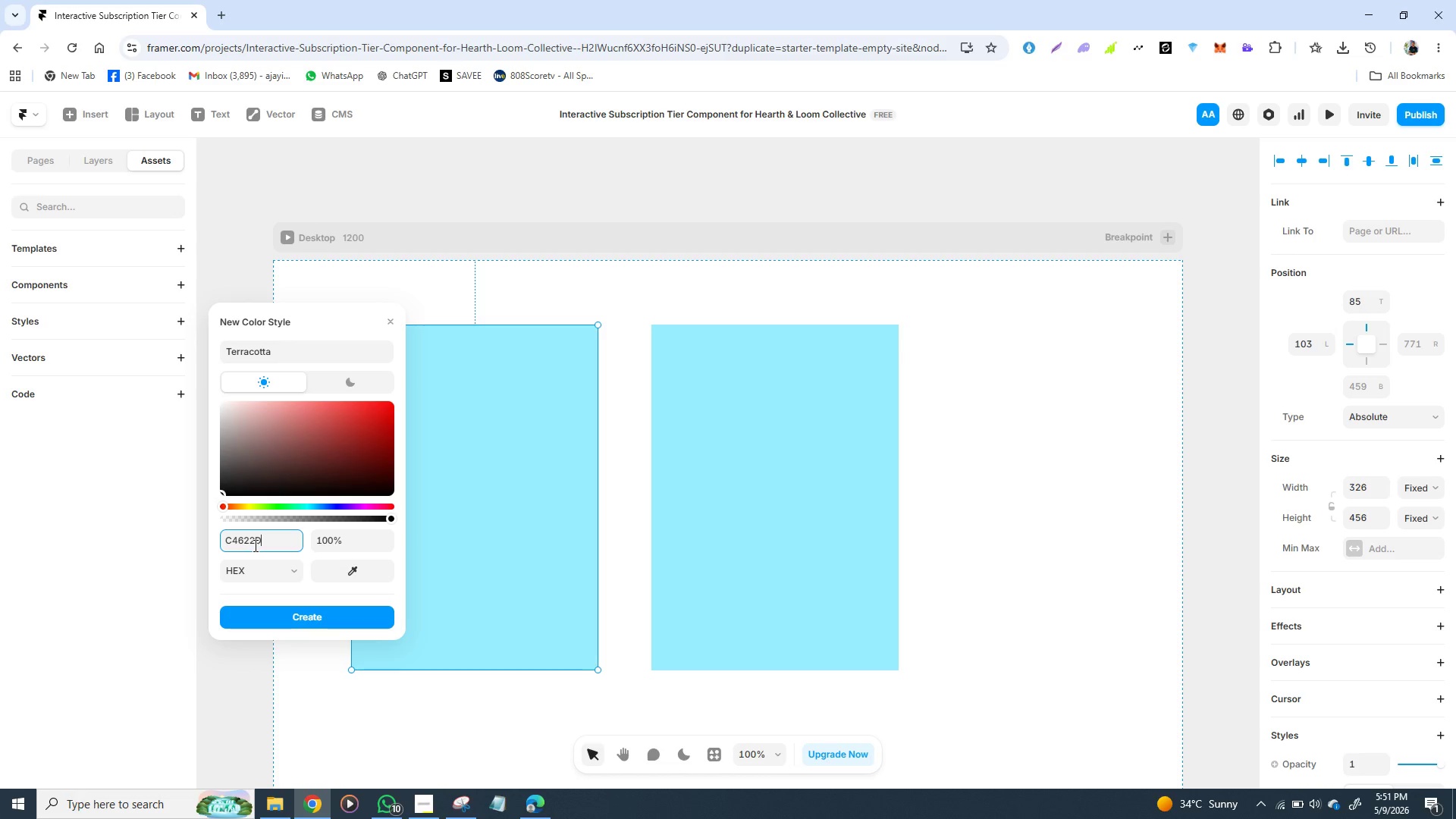 
key(Enter)
 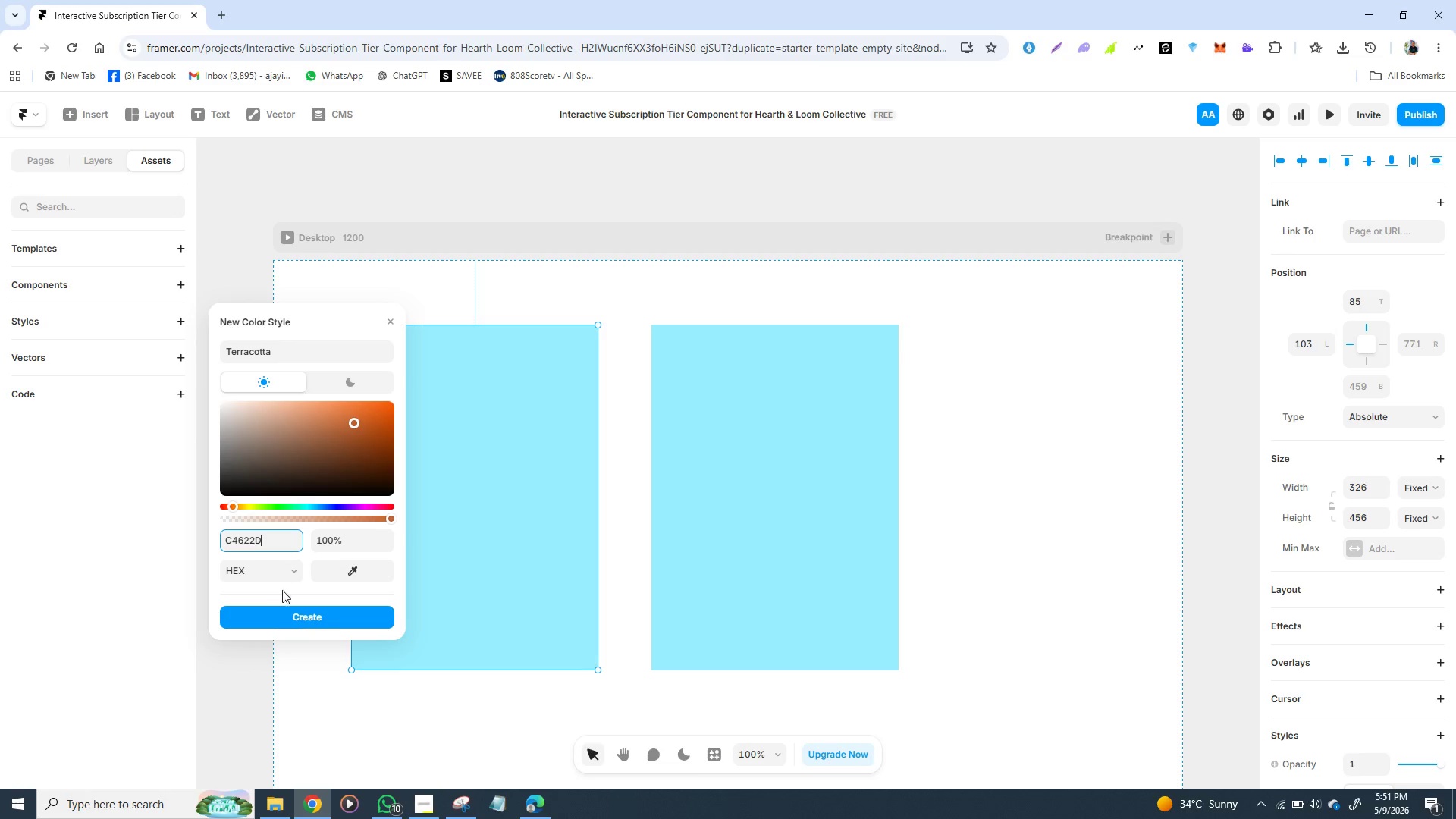 
left_click([295, 617])
 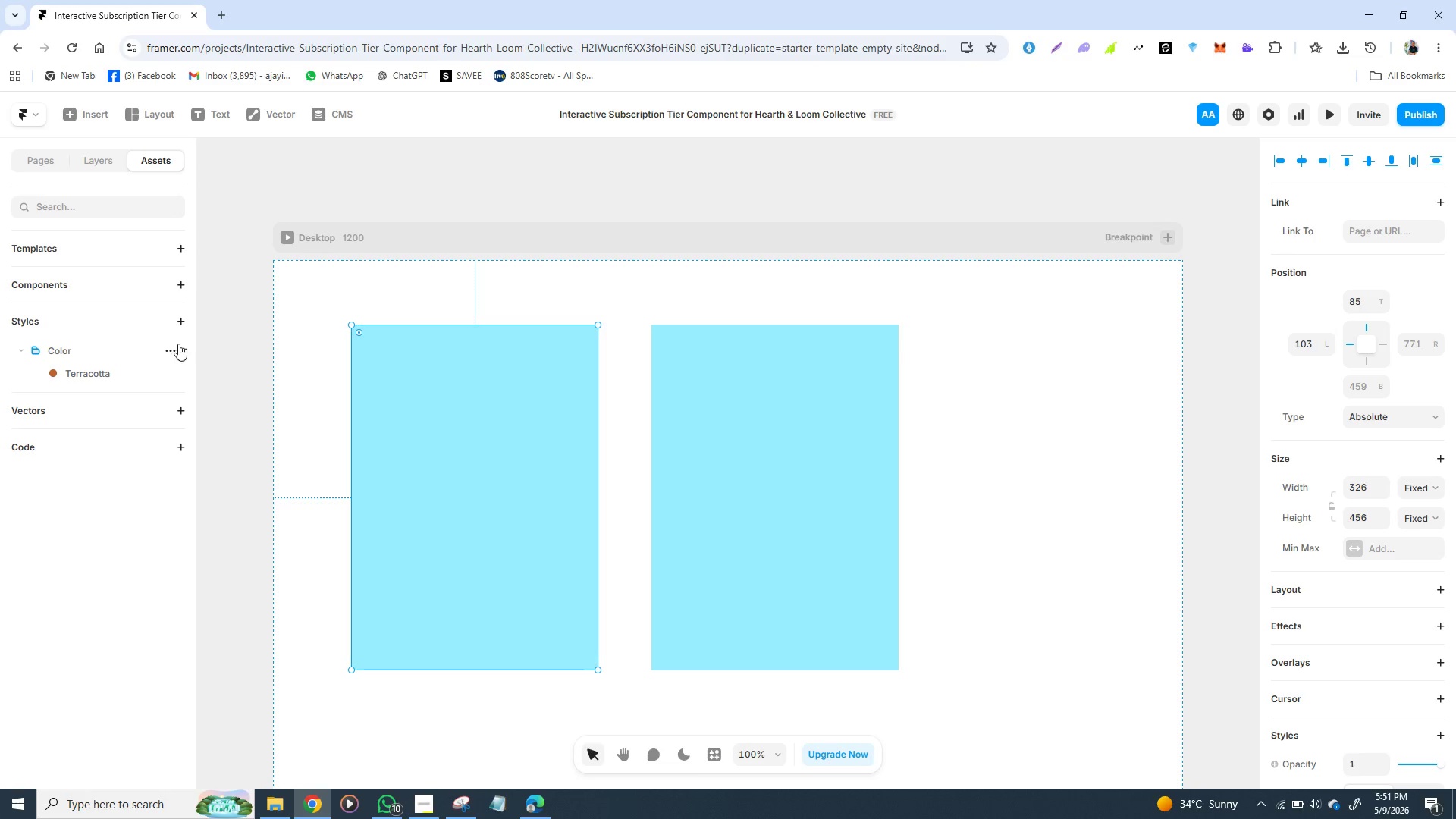 
left_click([171, 350])
 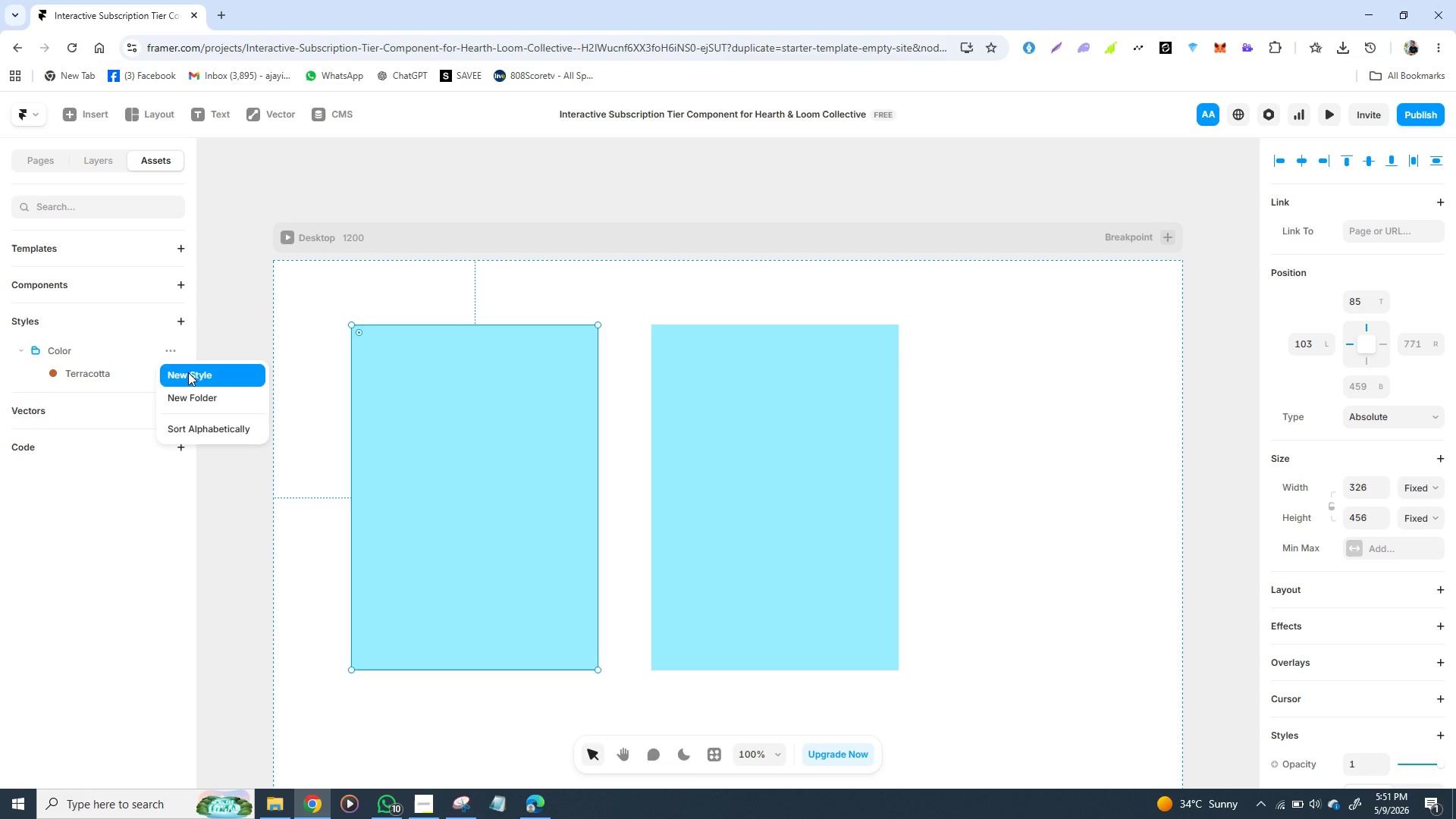 
left_click([188, 372])
 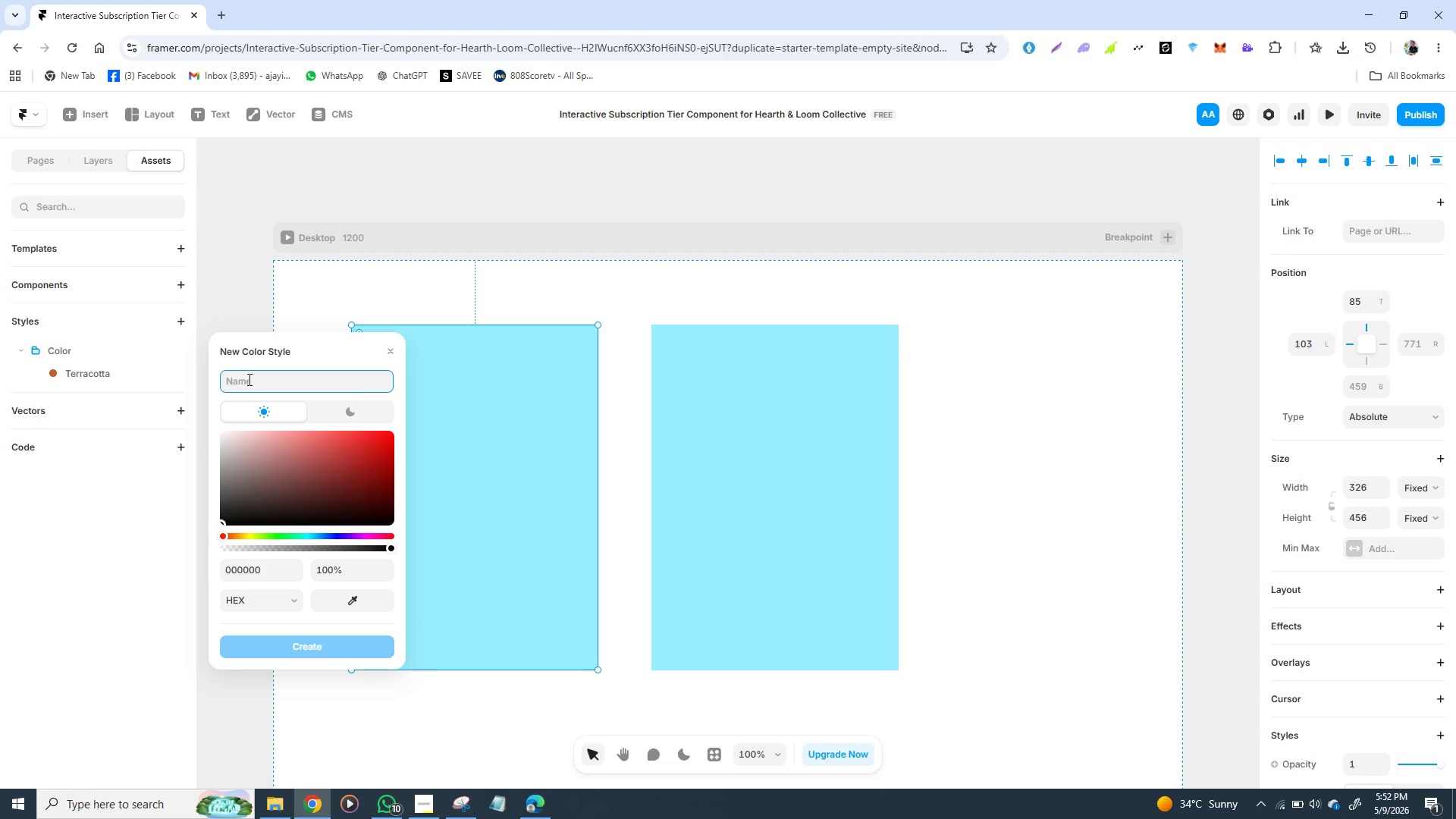 
type(Saga)
 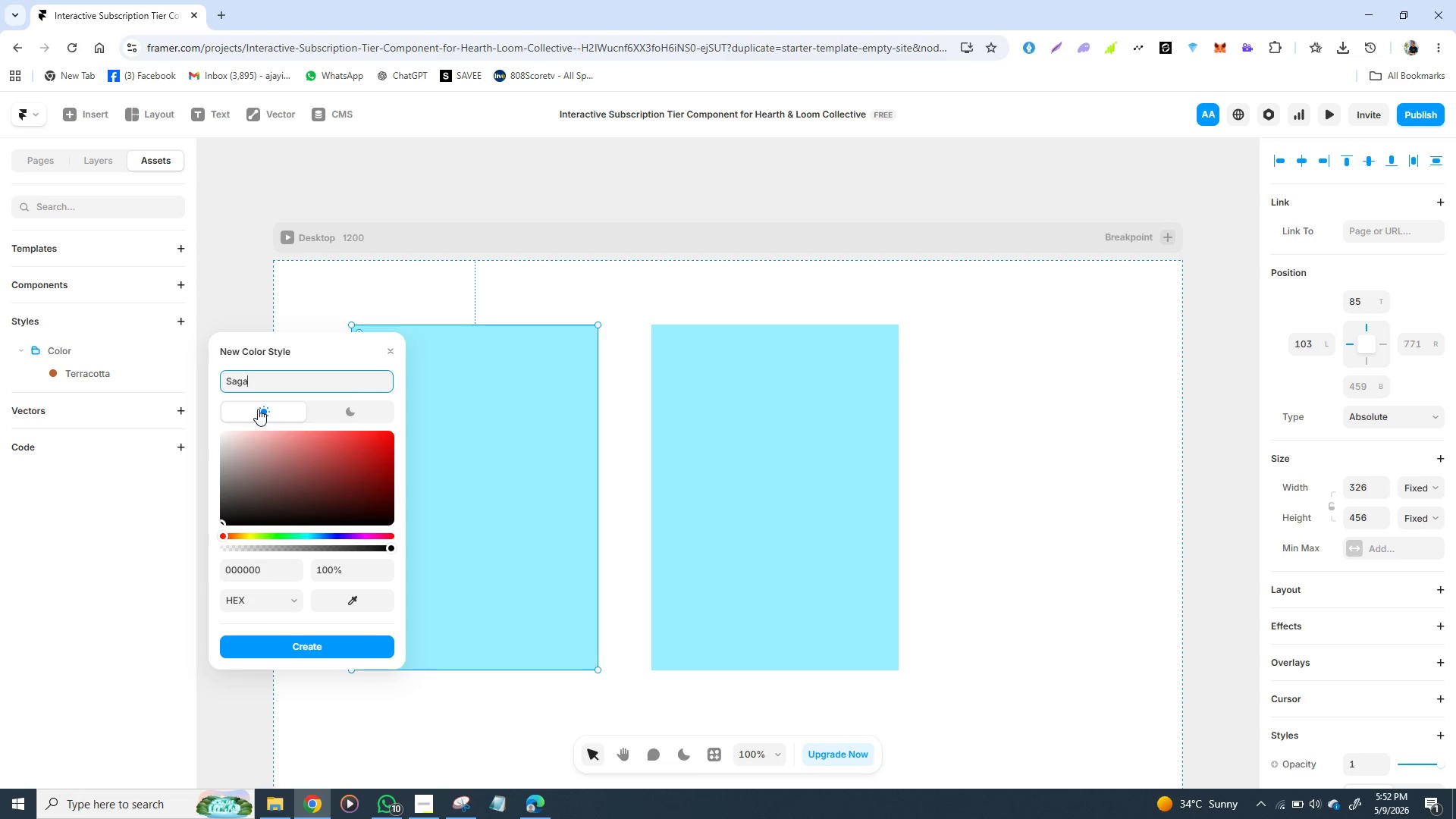 
key(Backspace)
 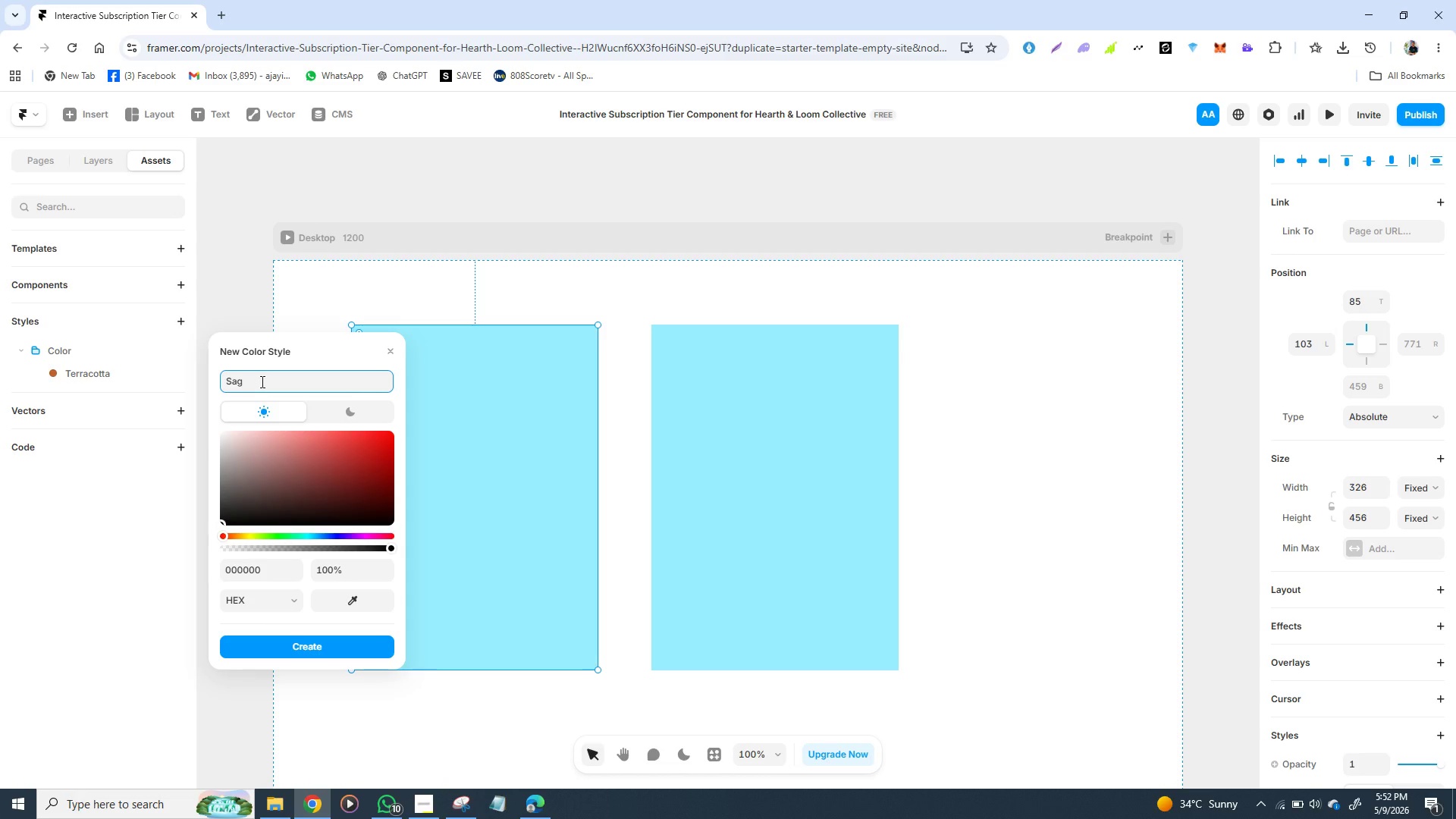 
key(E)
 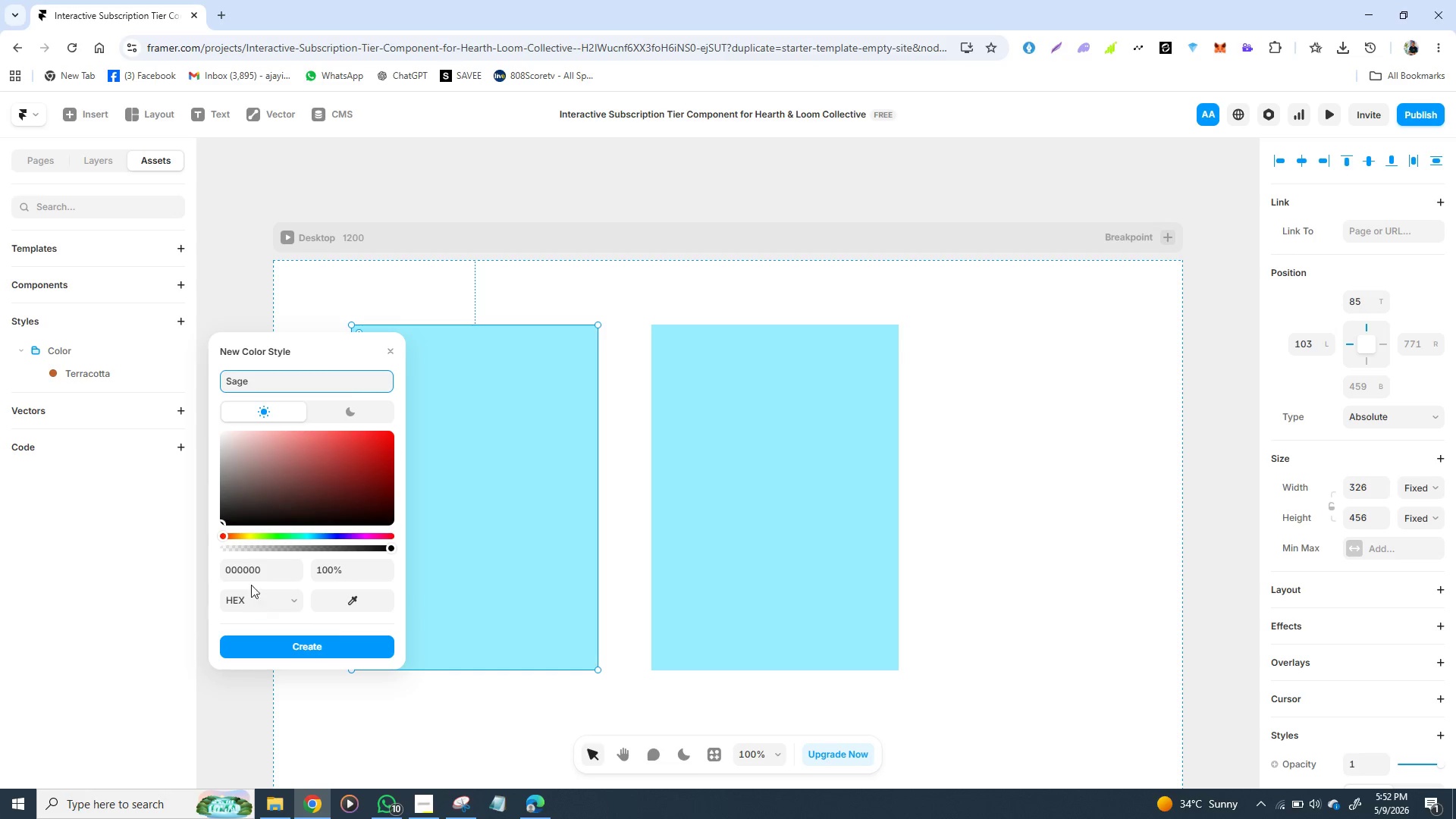 
left_click([249, 568])
 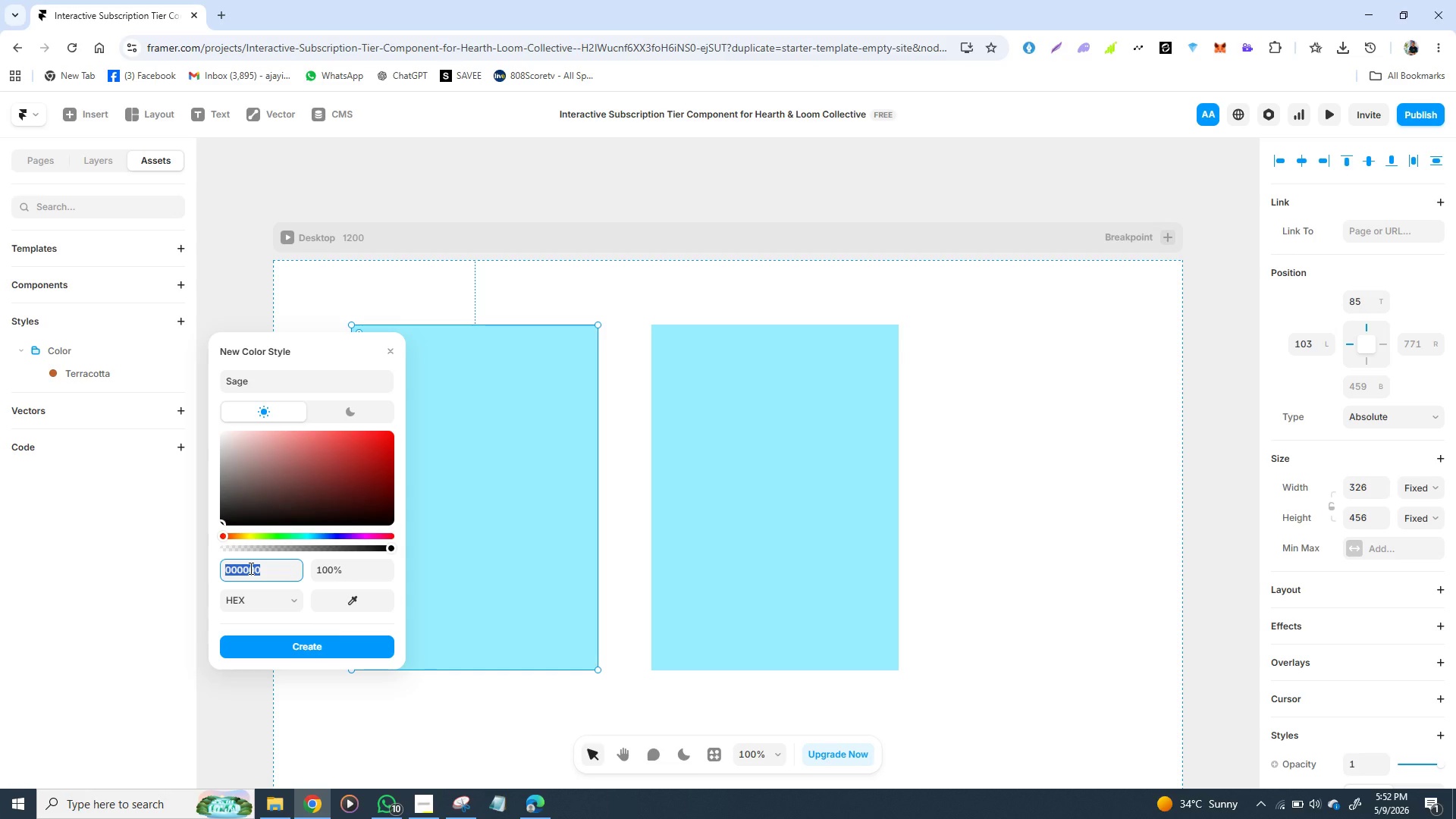 
type(7a)
 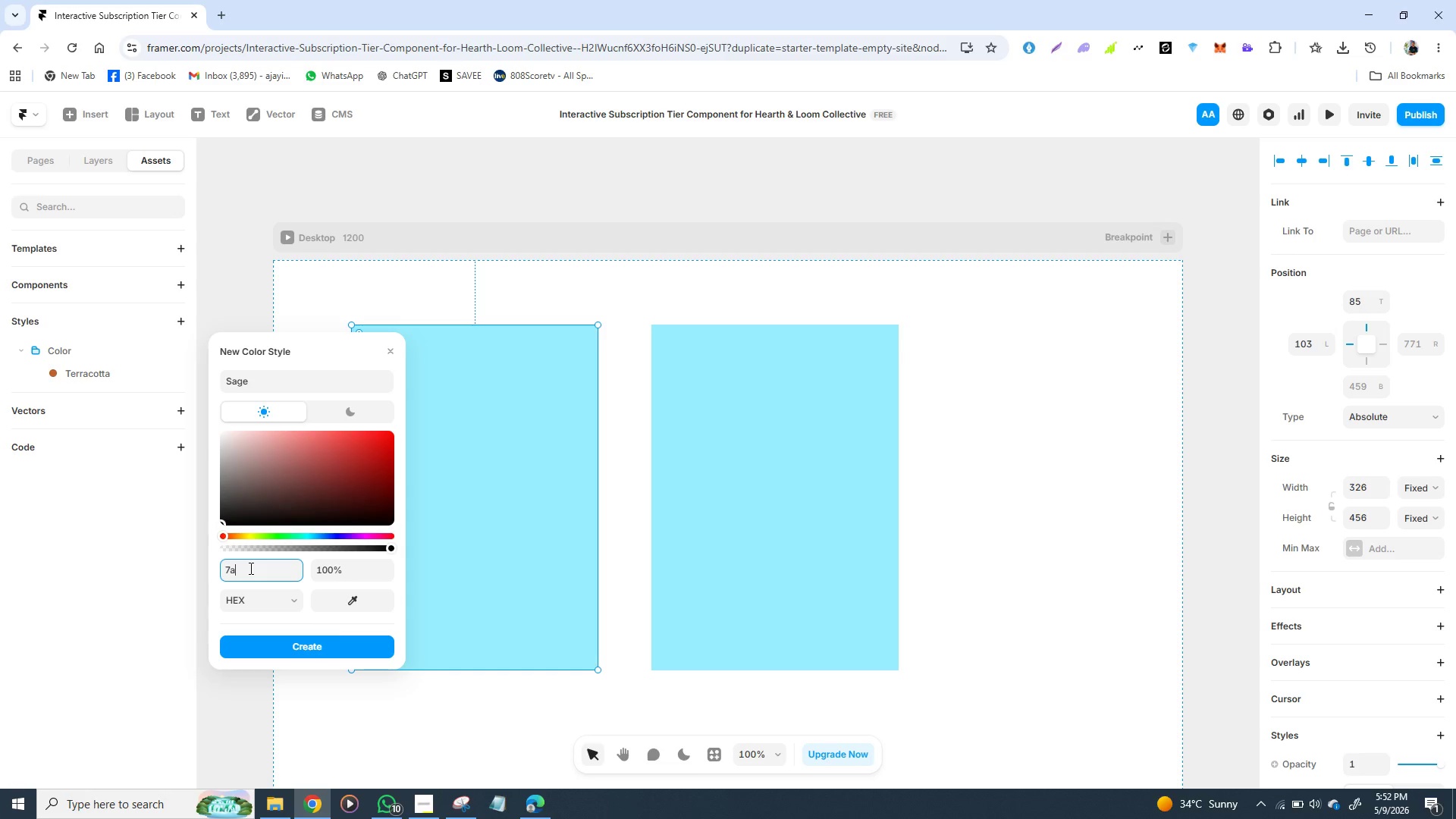 
type(b)
key(Backspace)
type(8c)
 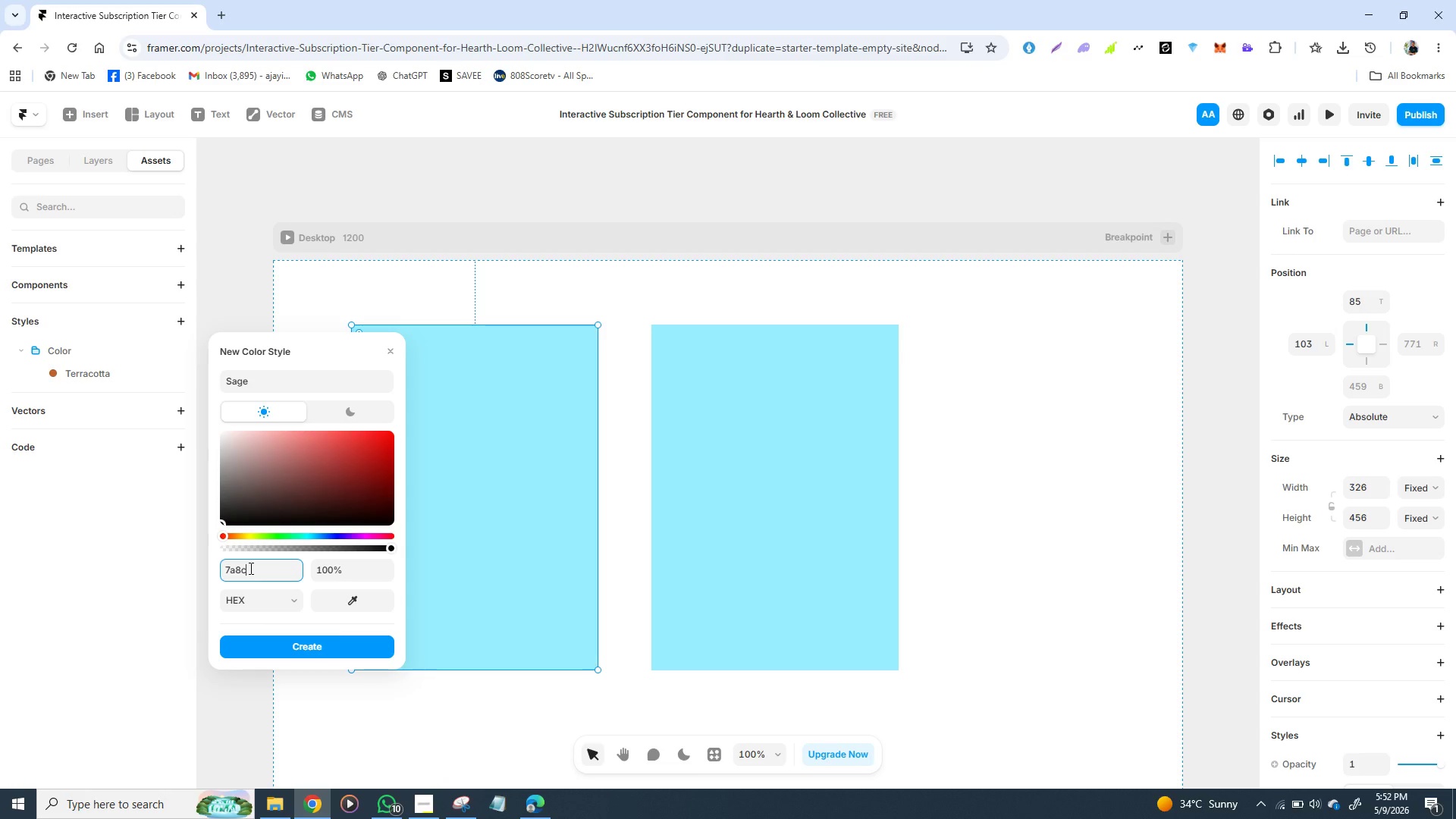 
type(6e)
 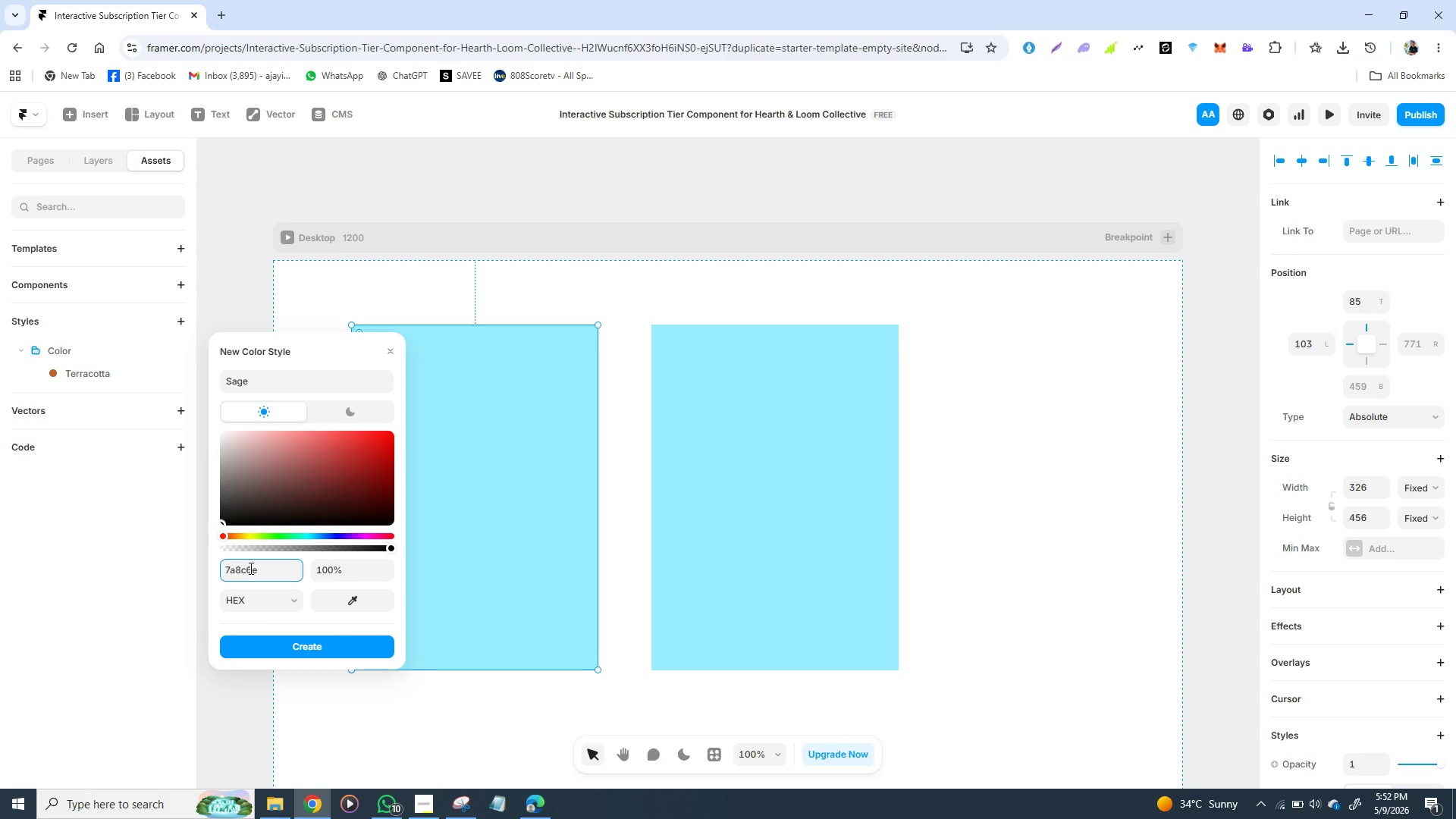 
key(Enter)
 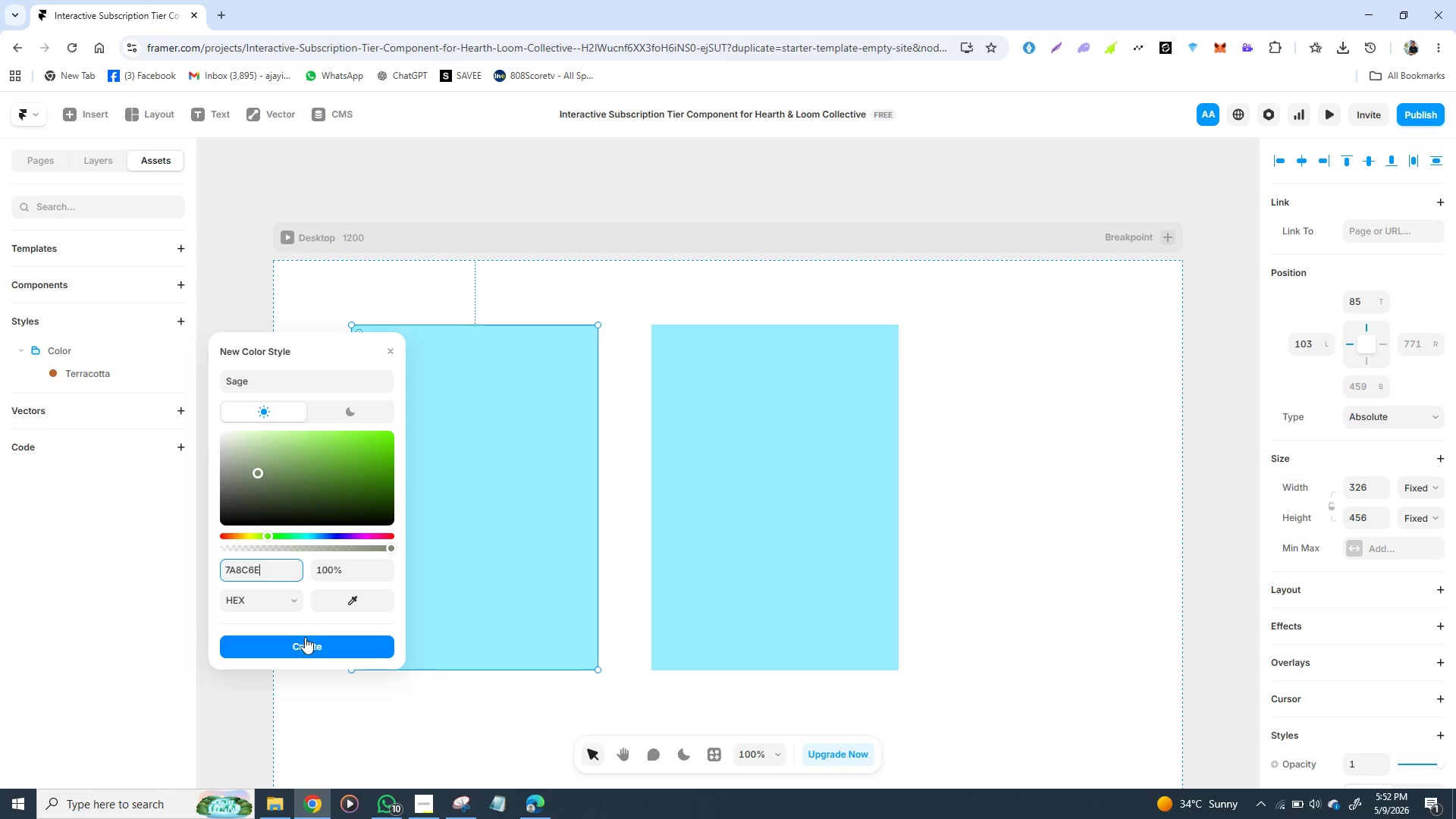 
left_click([302, 646])
 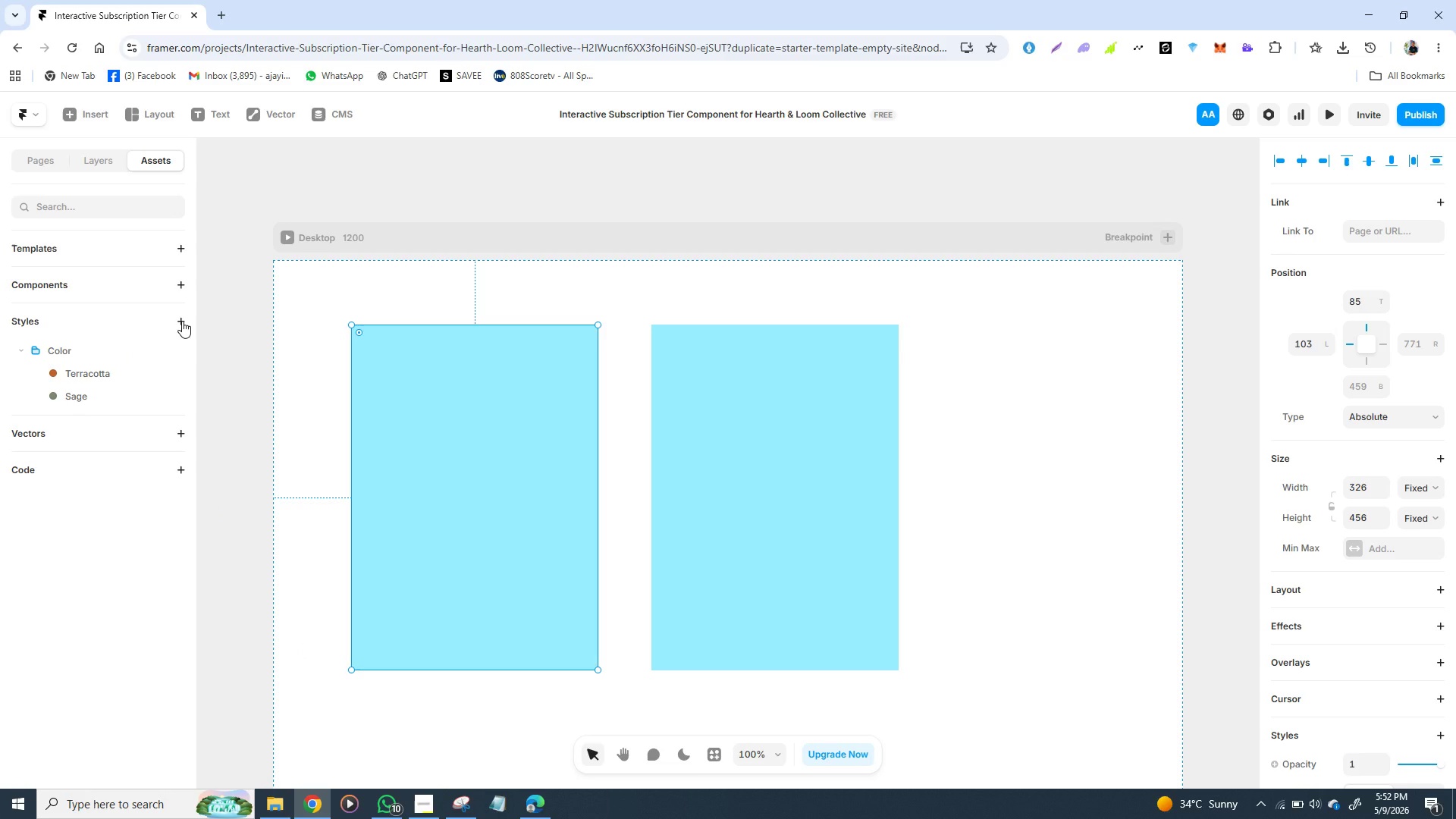 
left_click([182, 321])
 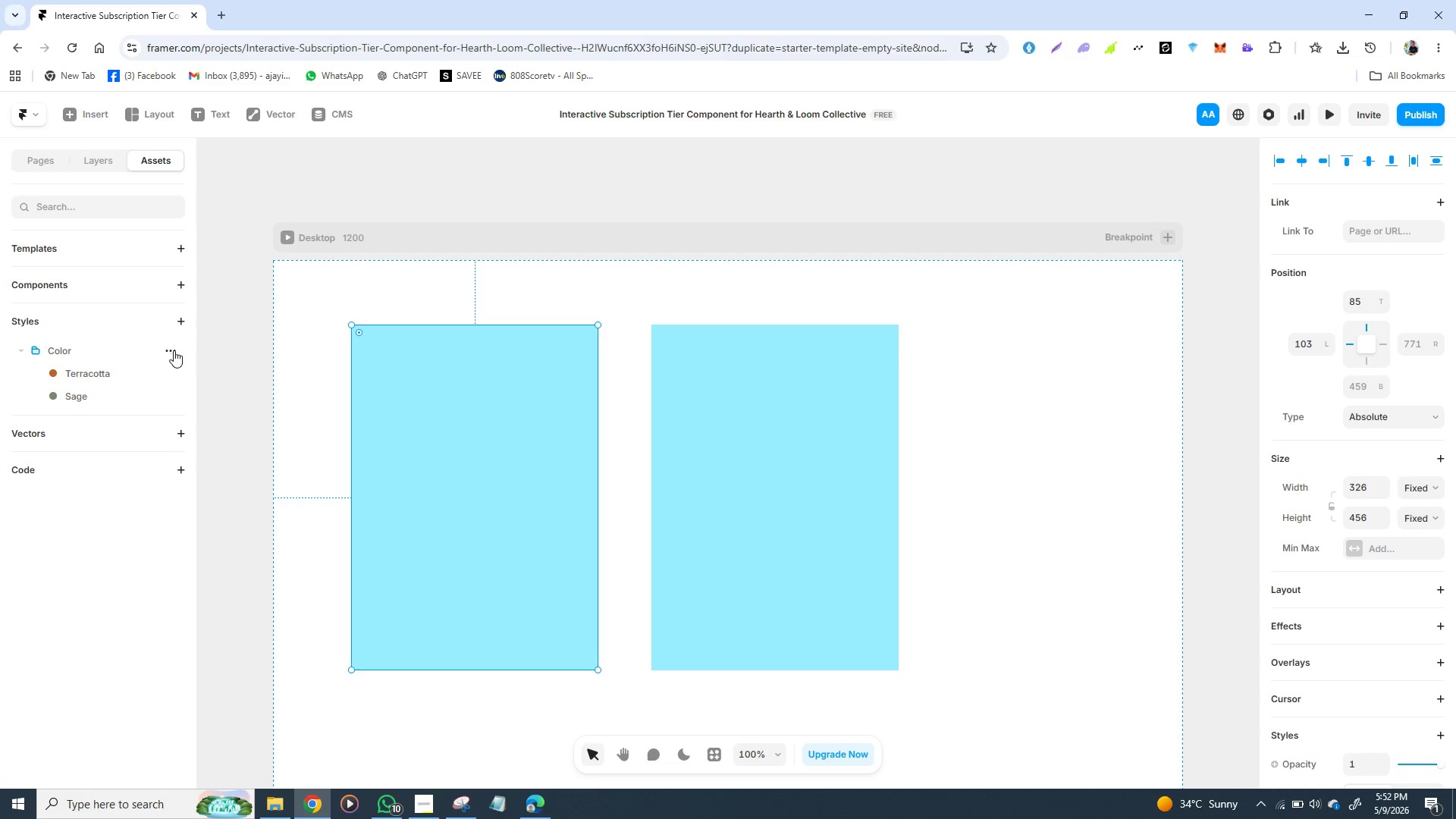 
left_click([174, 355])
 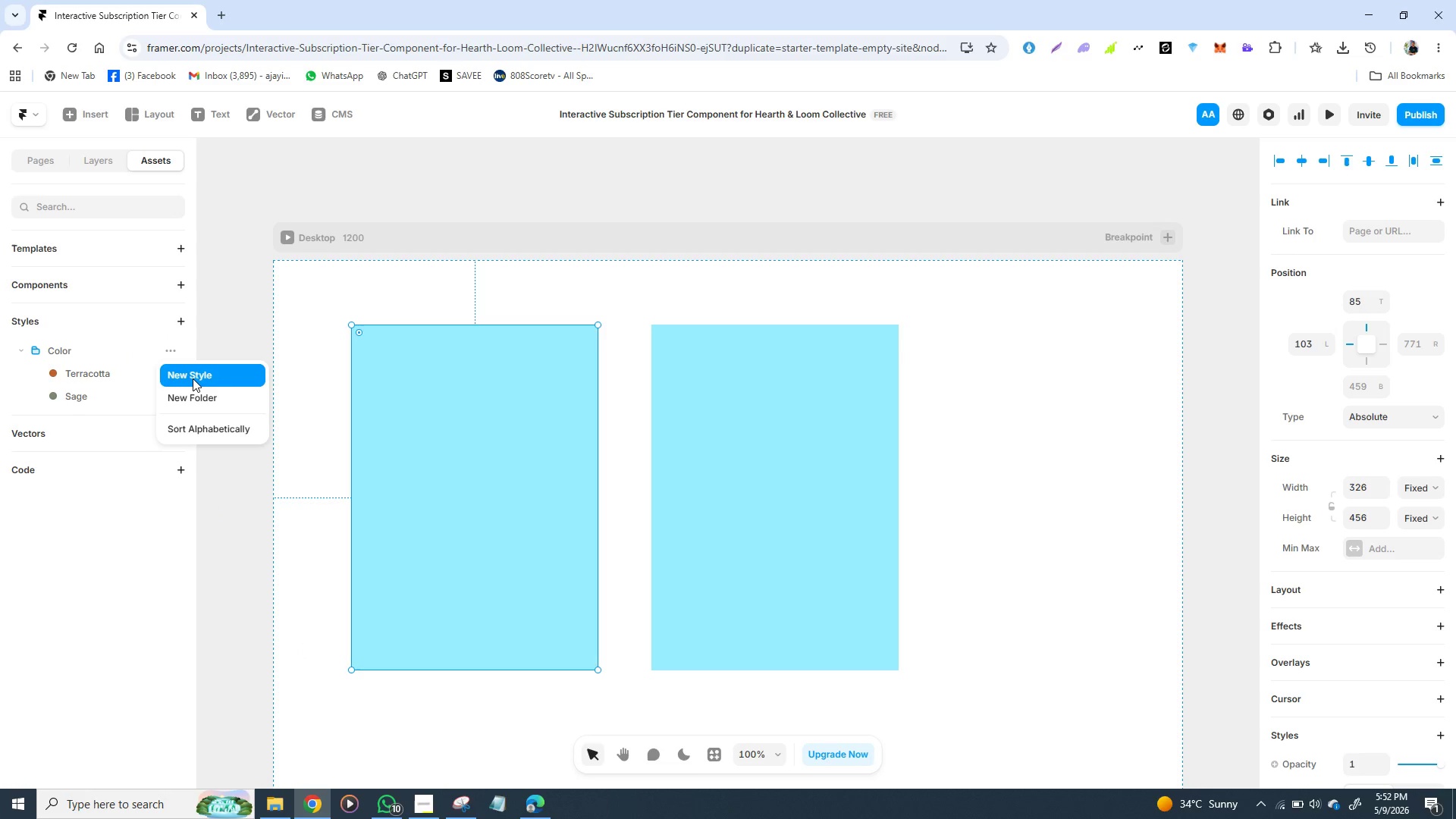 
left_click([193, 378])
 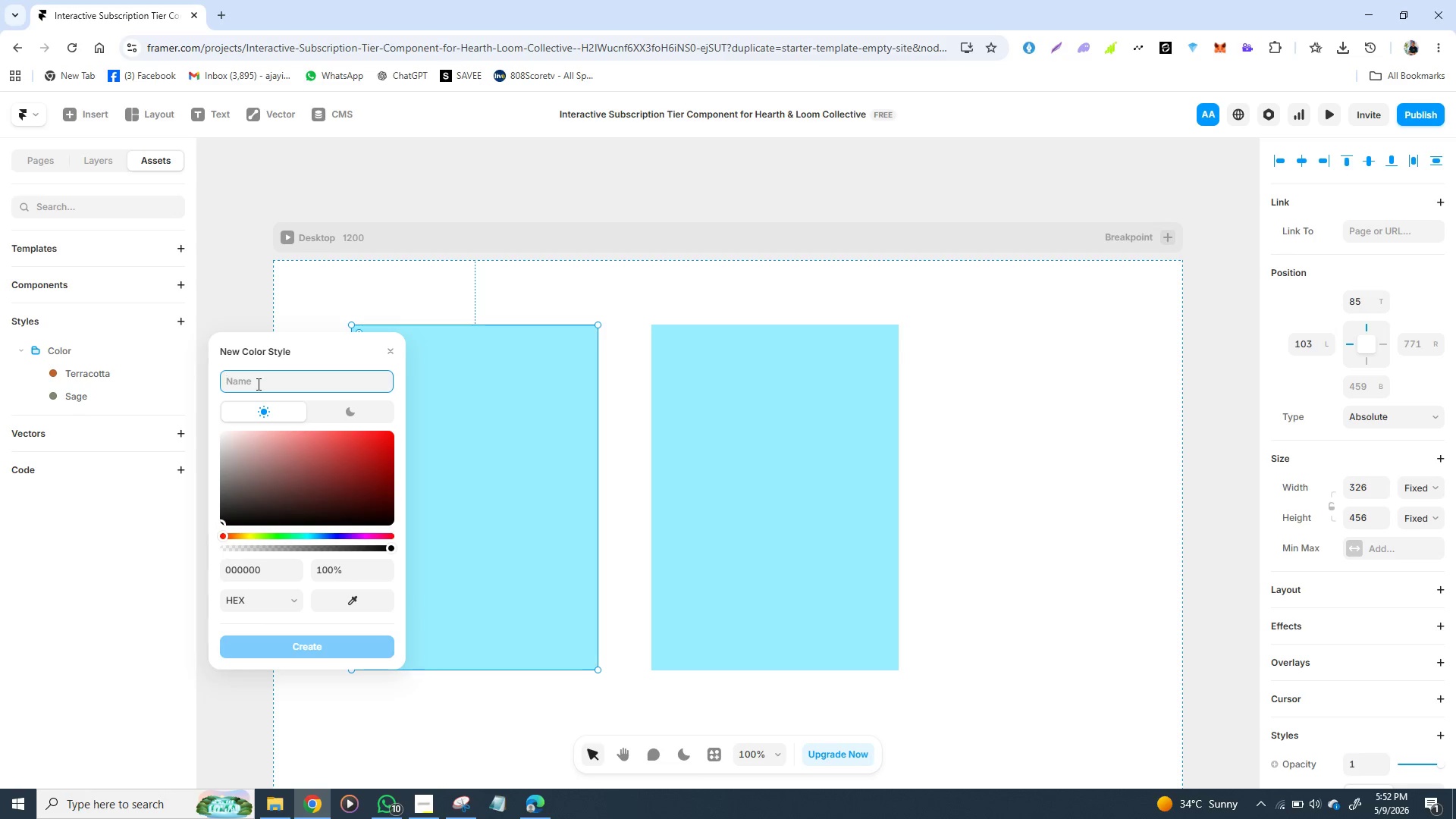 
wait(5.17)
 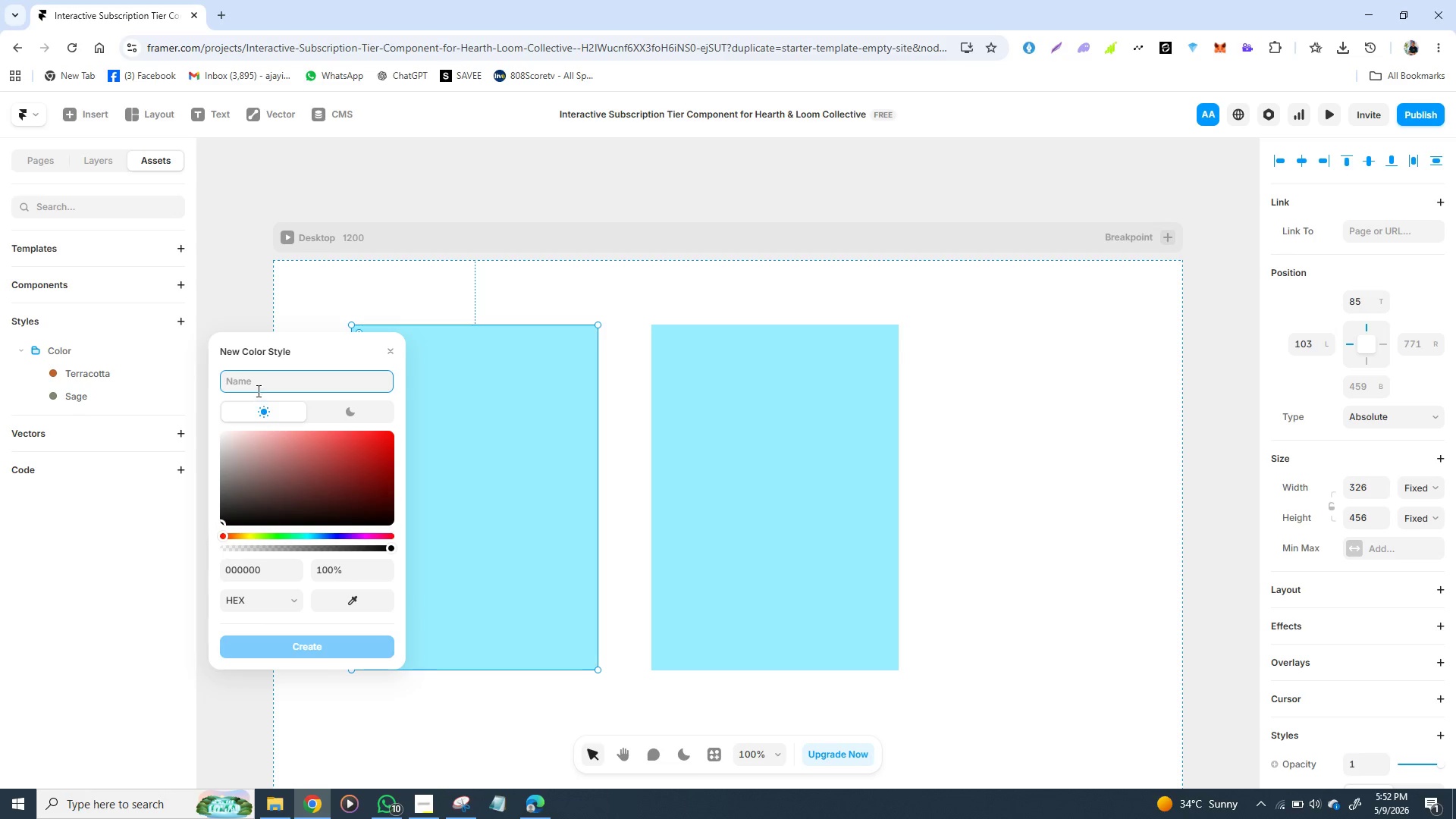 
hold_key(key=ShiftLeft, duration=0.53)
 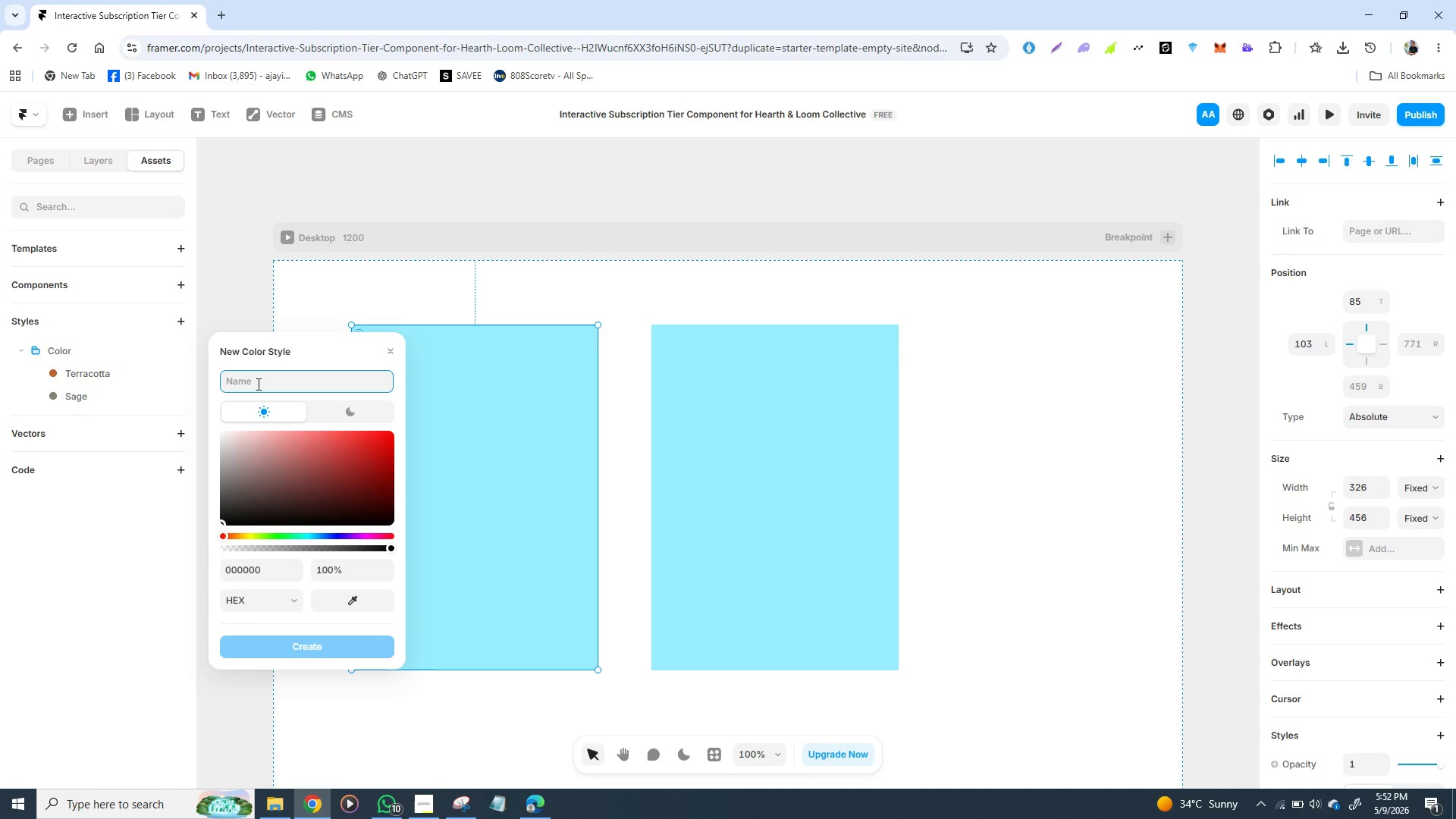 
type(Par)
 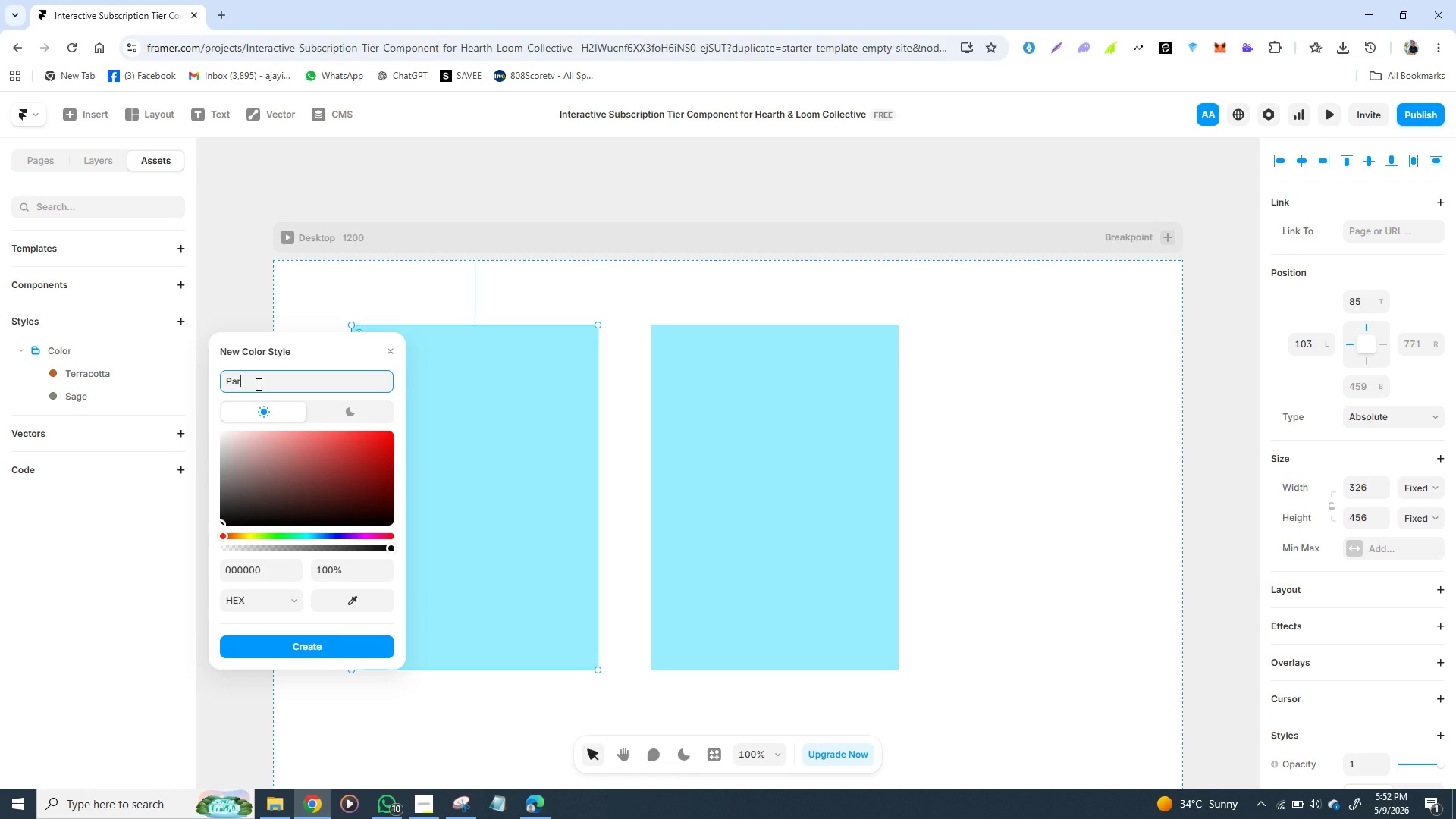 
type(ch)
 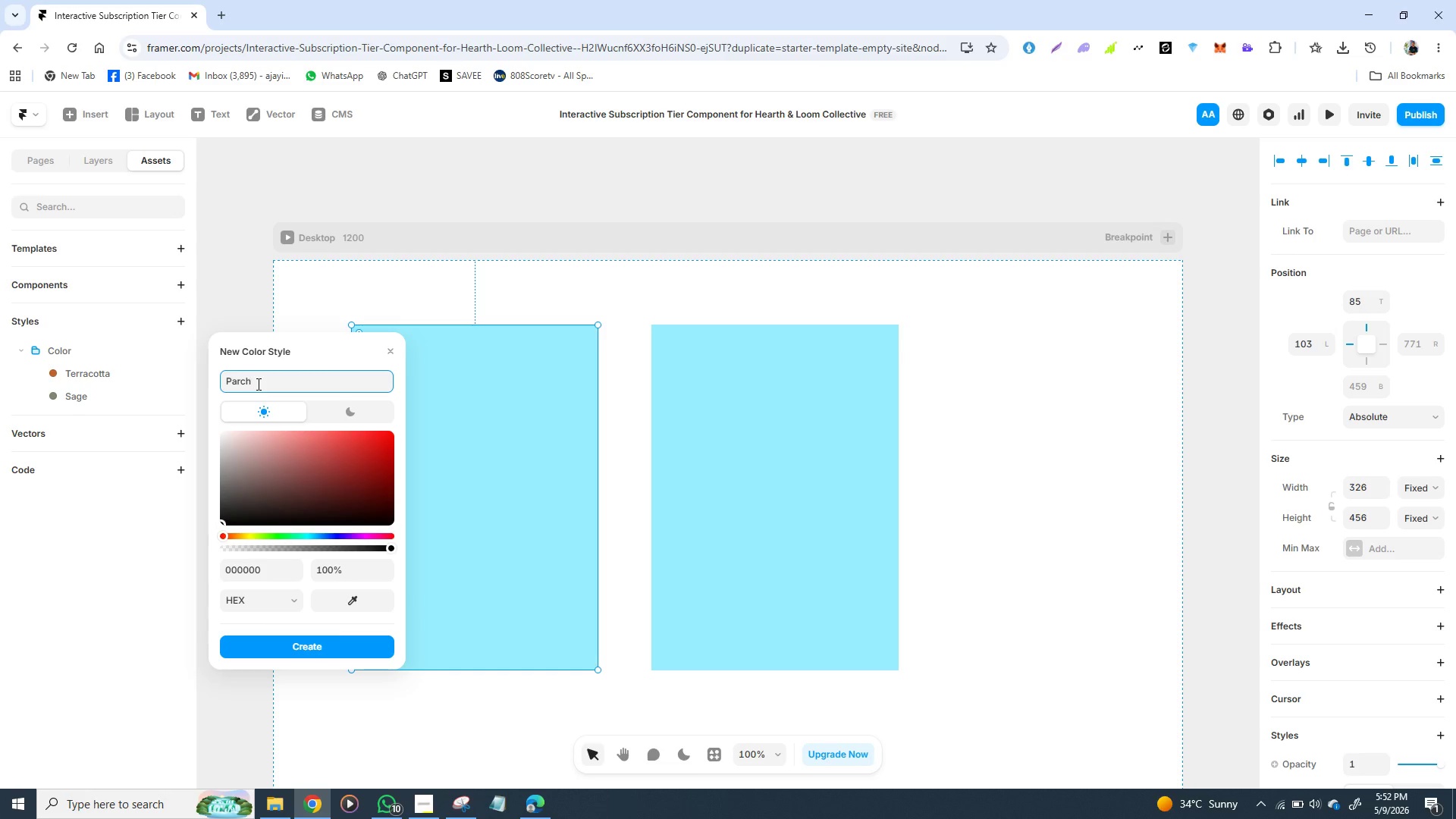 
type(ment)
 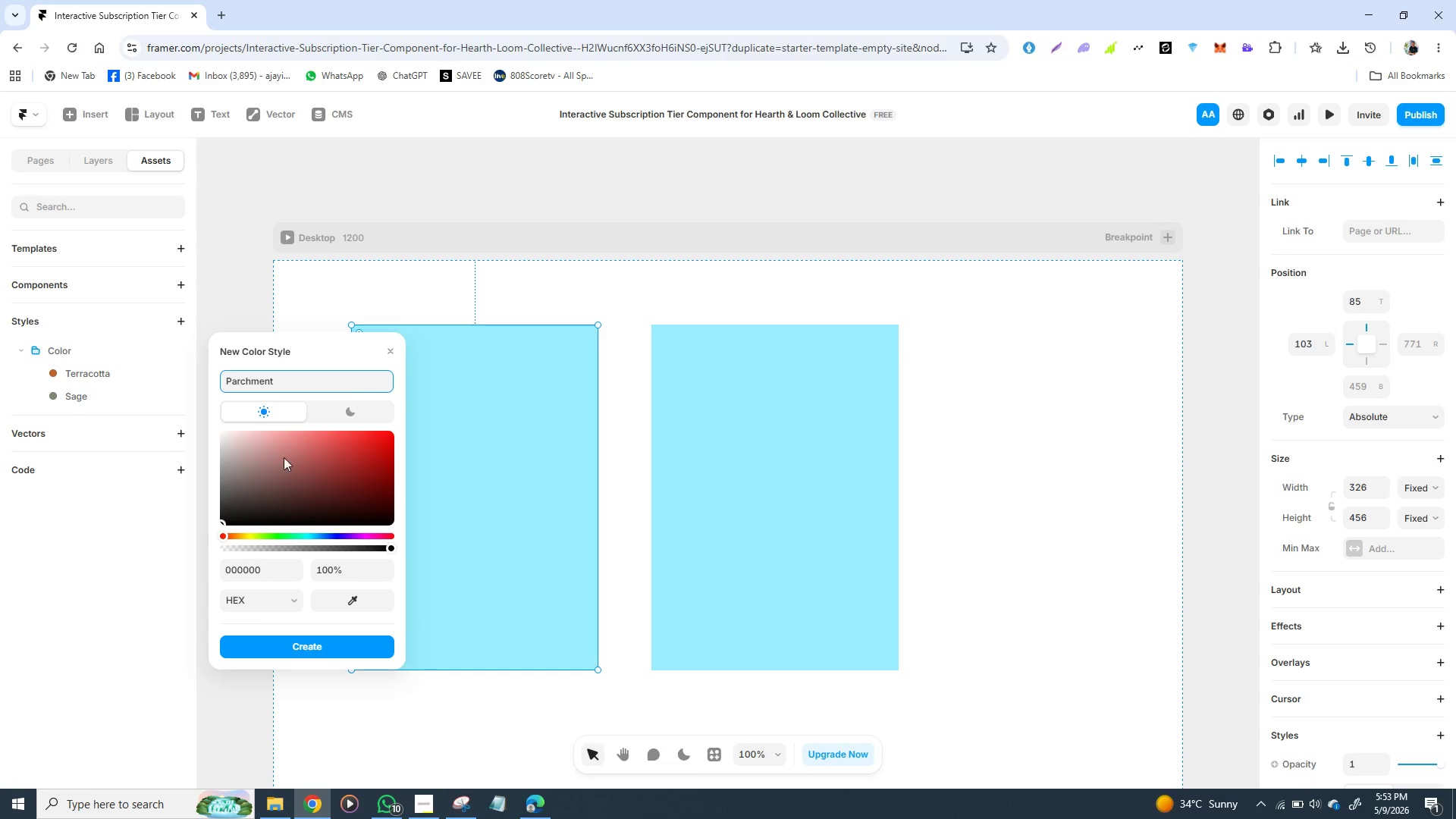 
left_click([244, 570])
 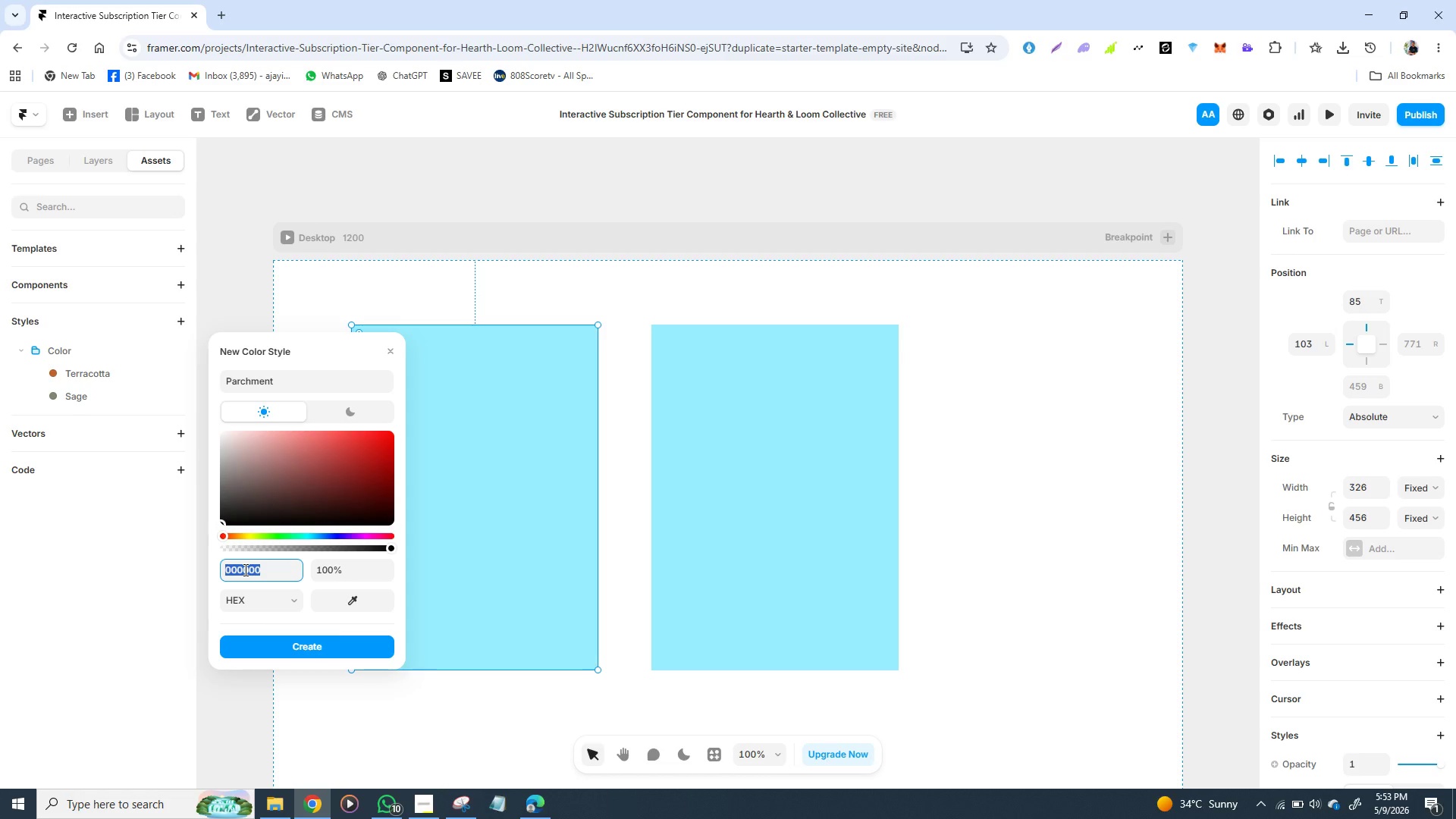 
type(f5)
 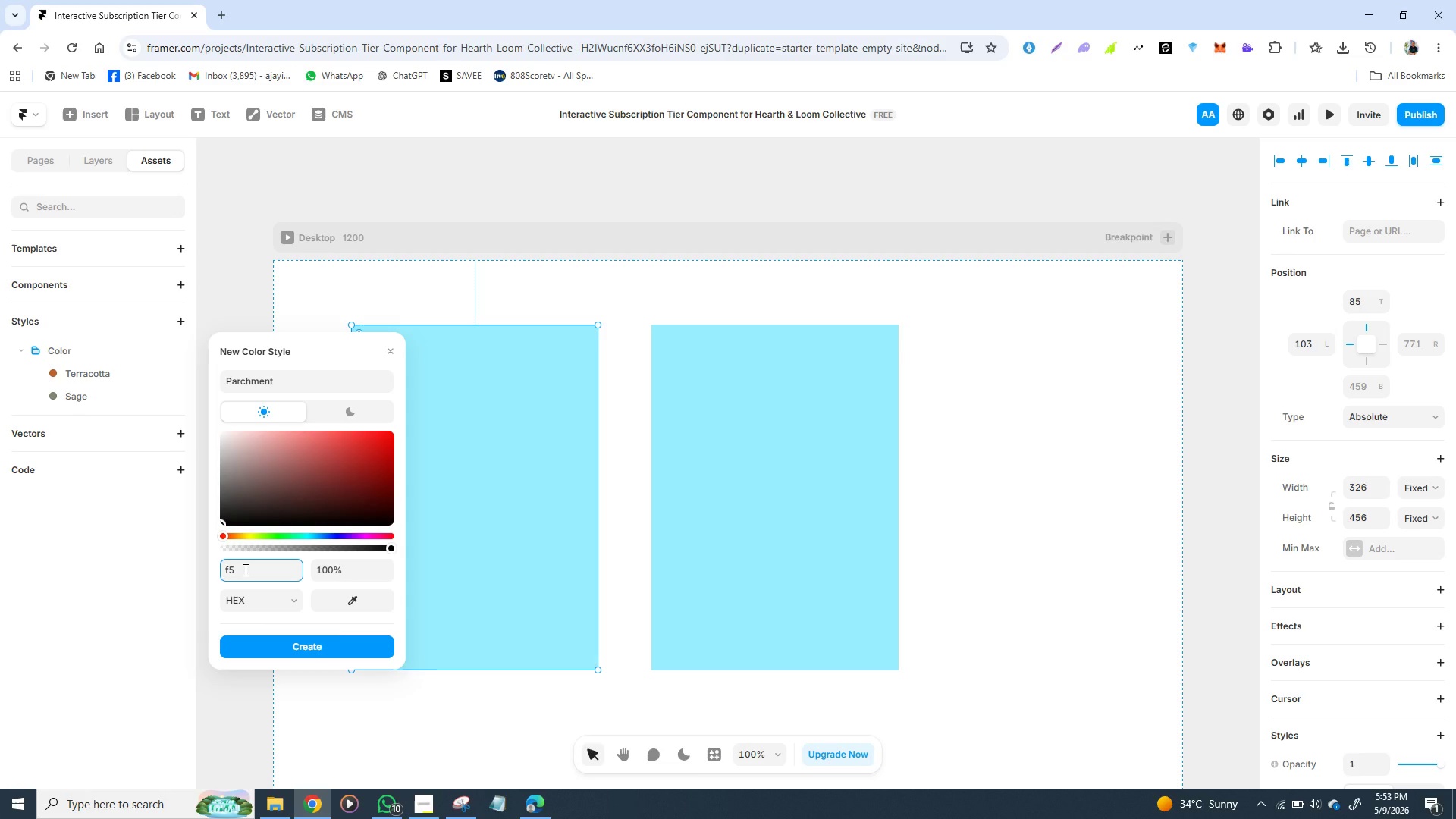 
wait(5.14)
 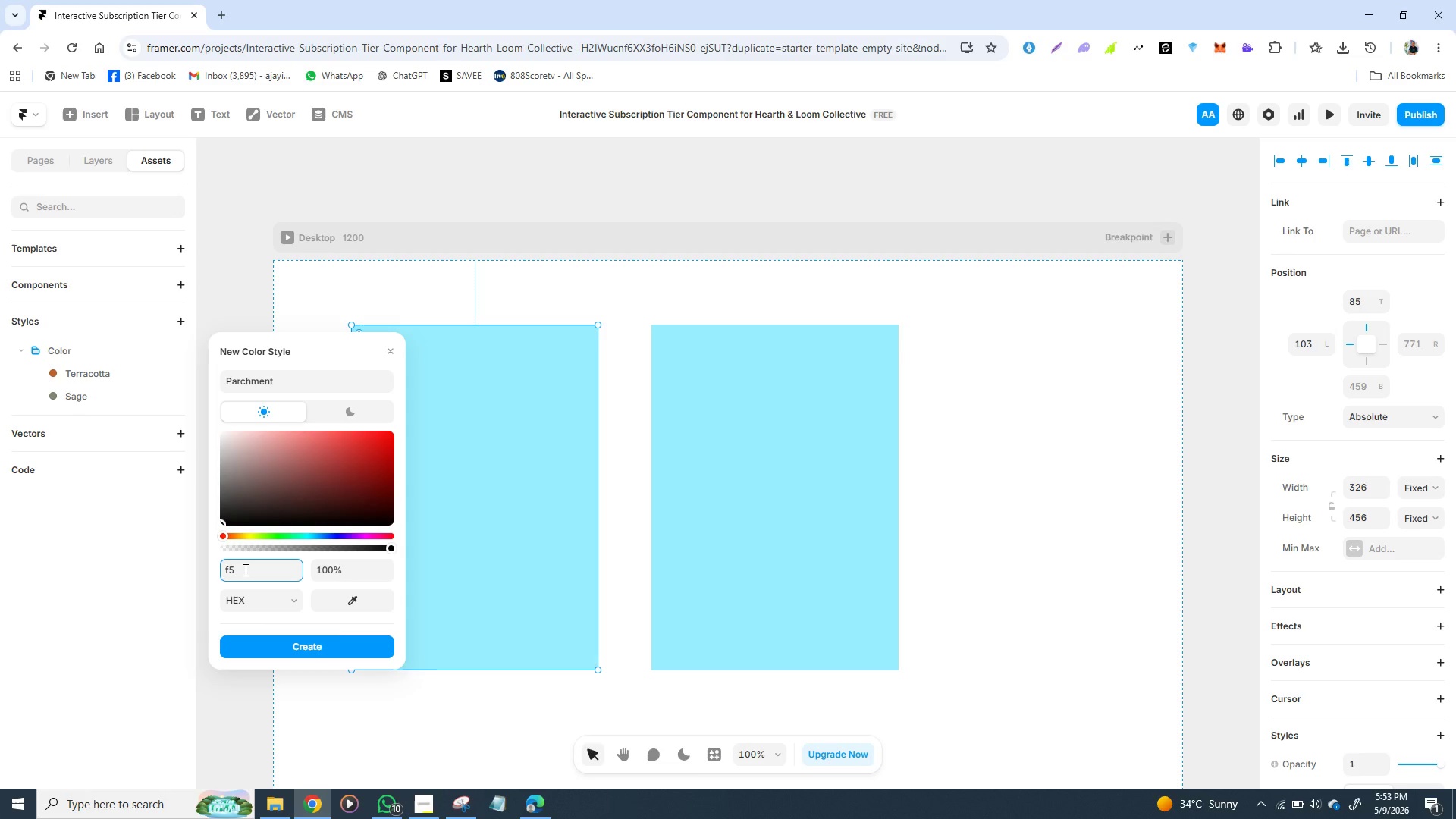 
type(ef)
 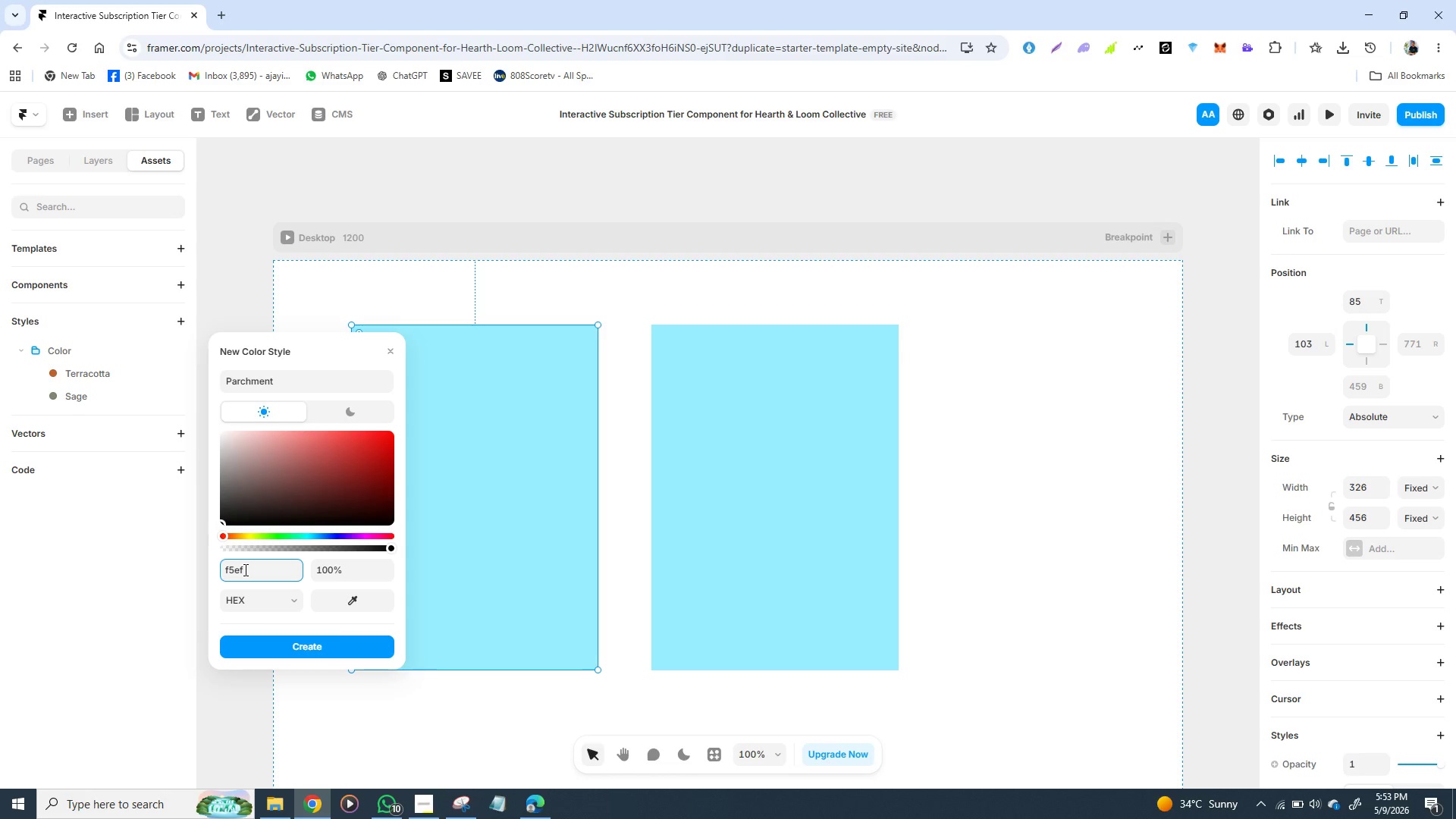 
type(e0)
 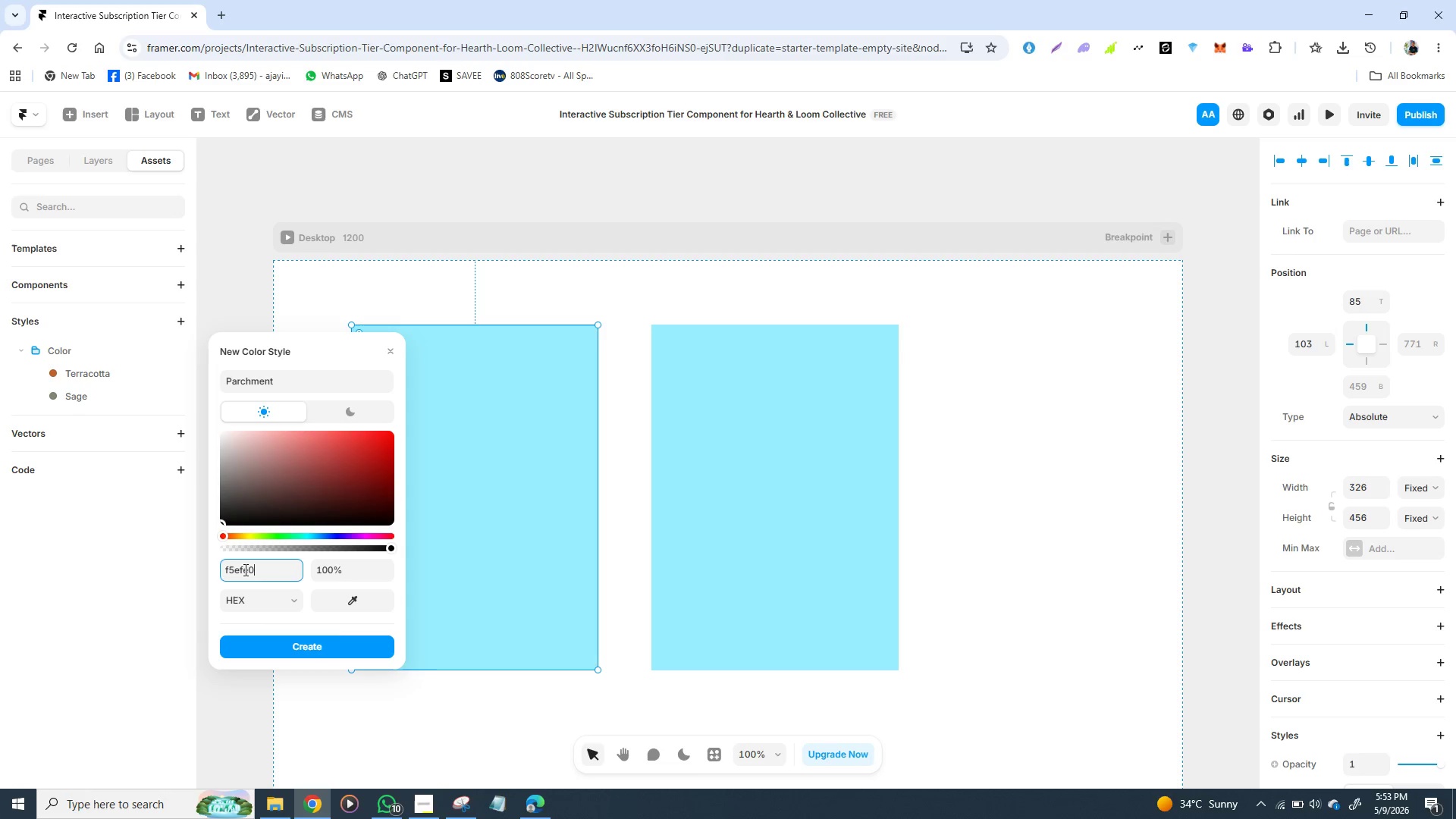 
key(Enter)
 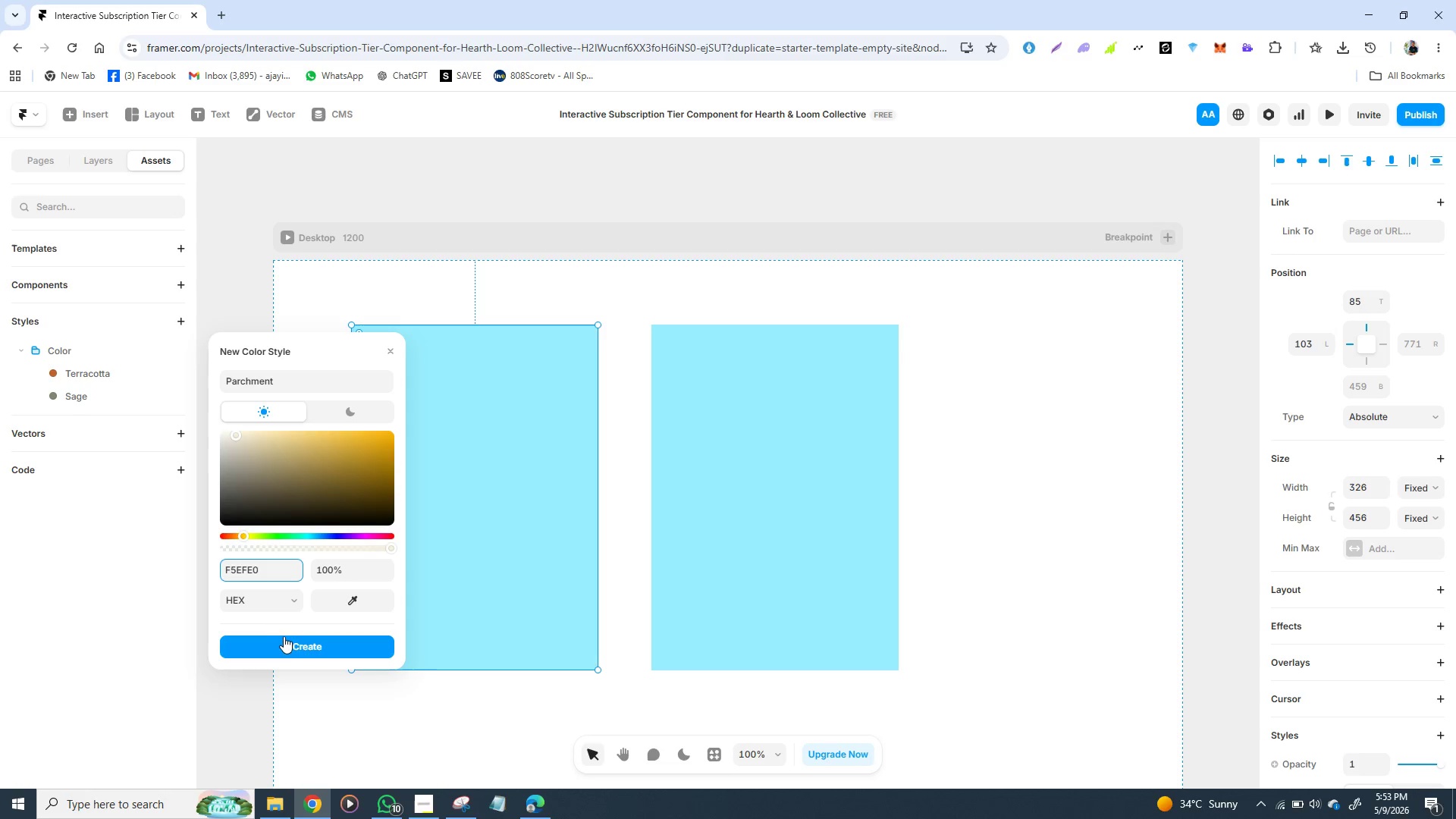 
left_click([290, 643])
 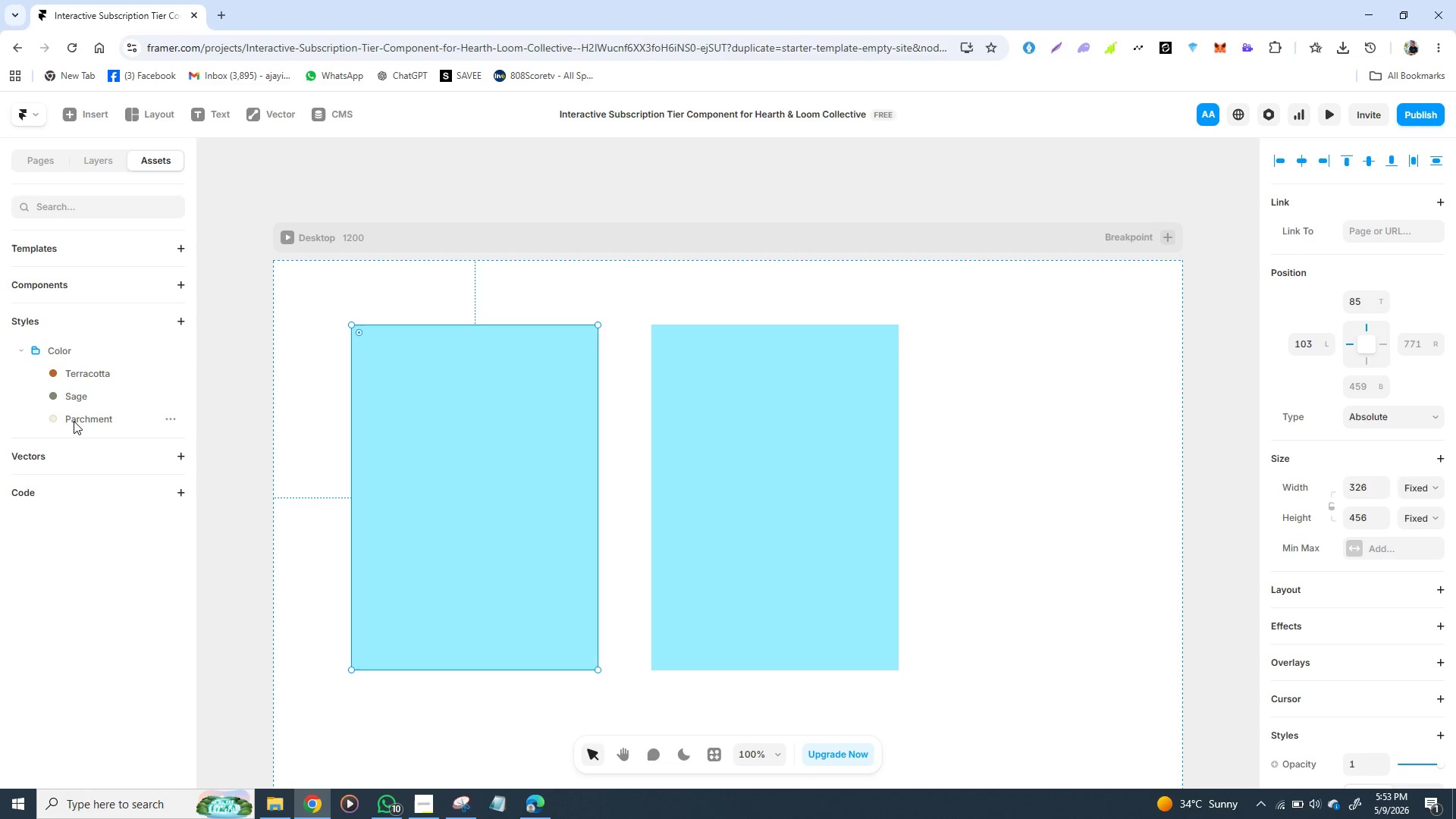 
wait(5.09)
 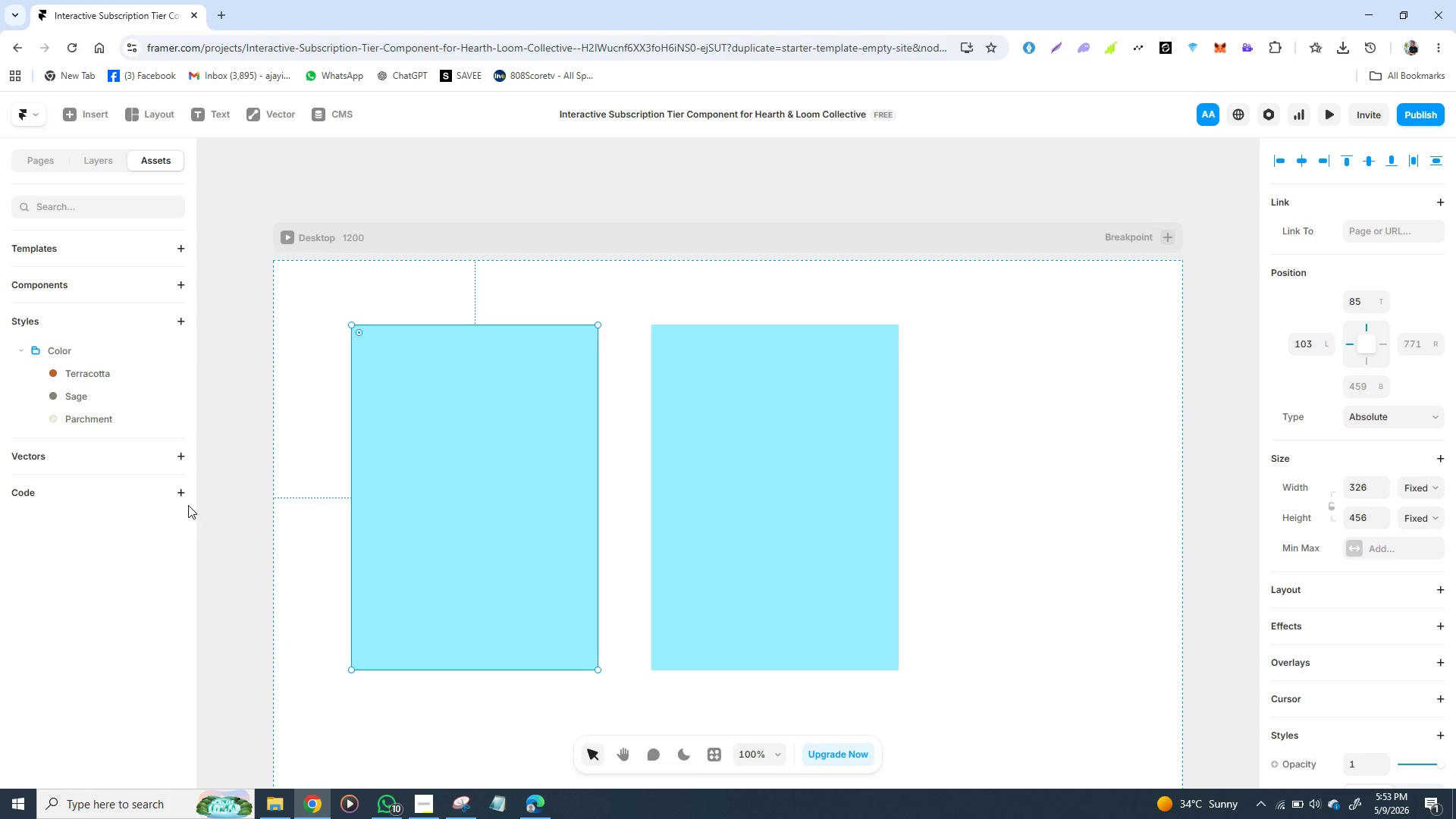 
left_click([172, 422])
 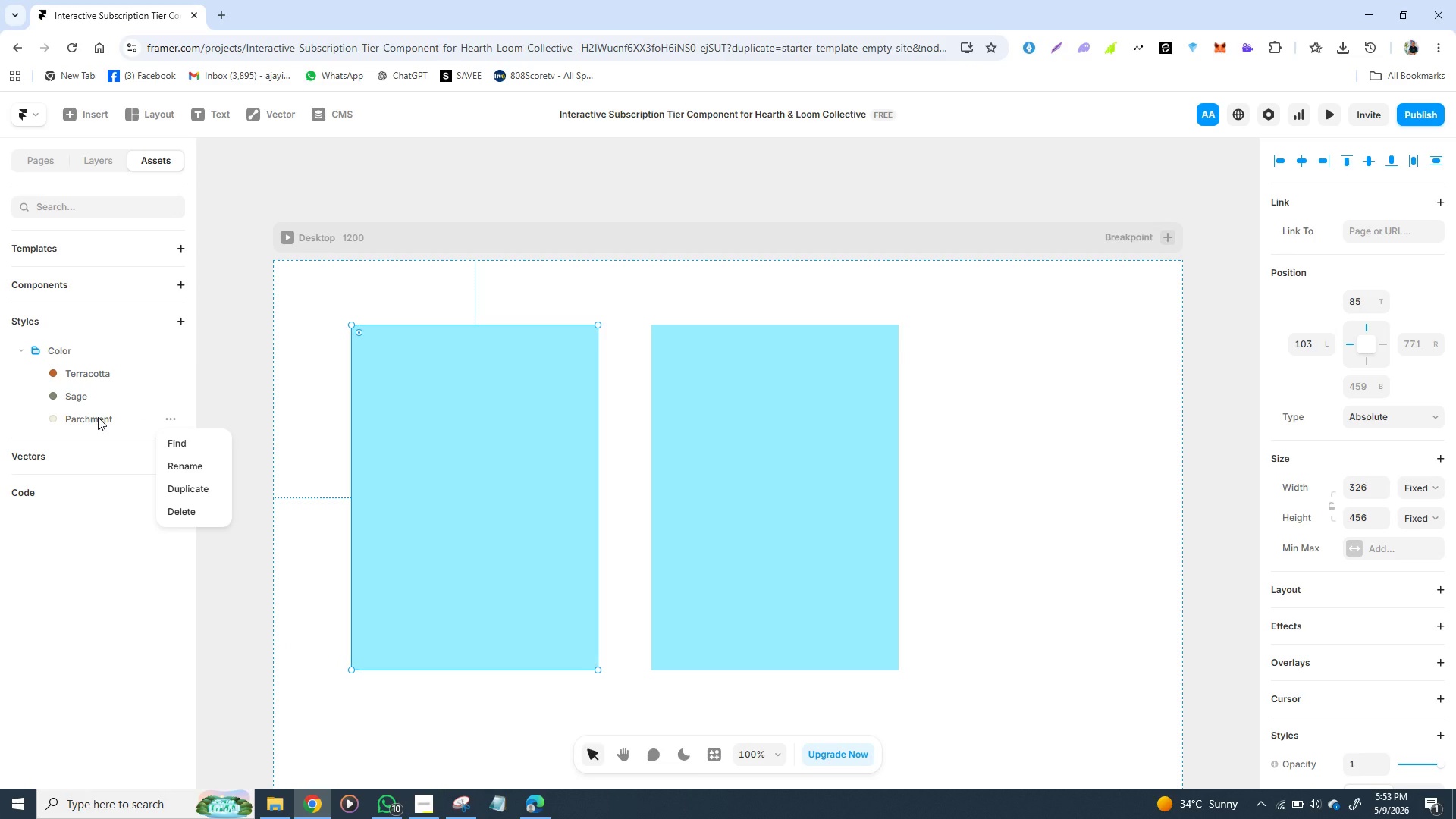 
double_click([98, 417])
 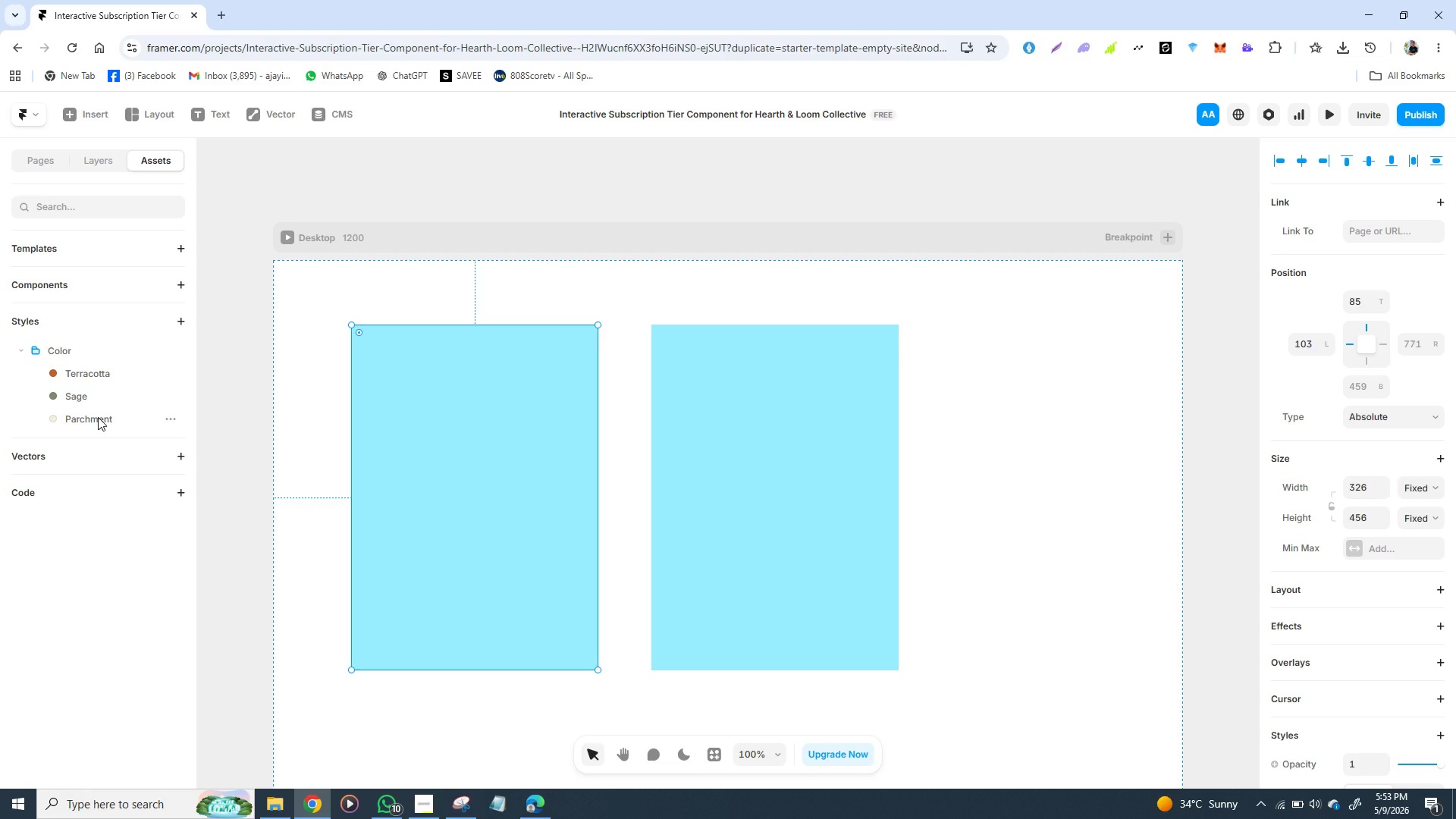 
left_click([98, 417])
 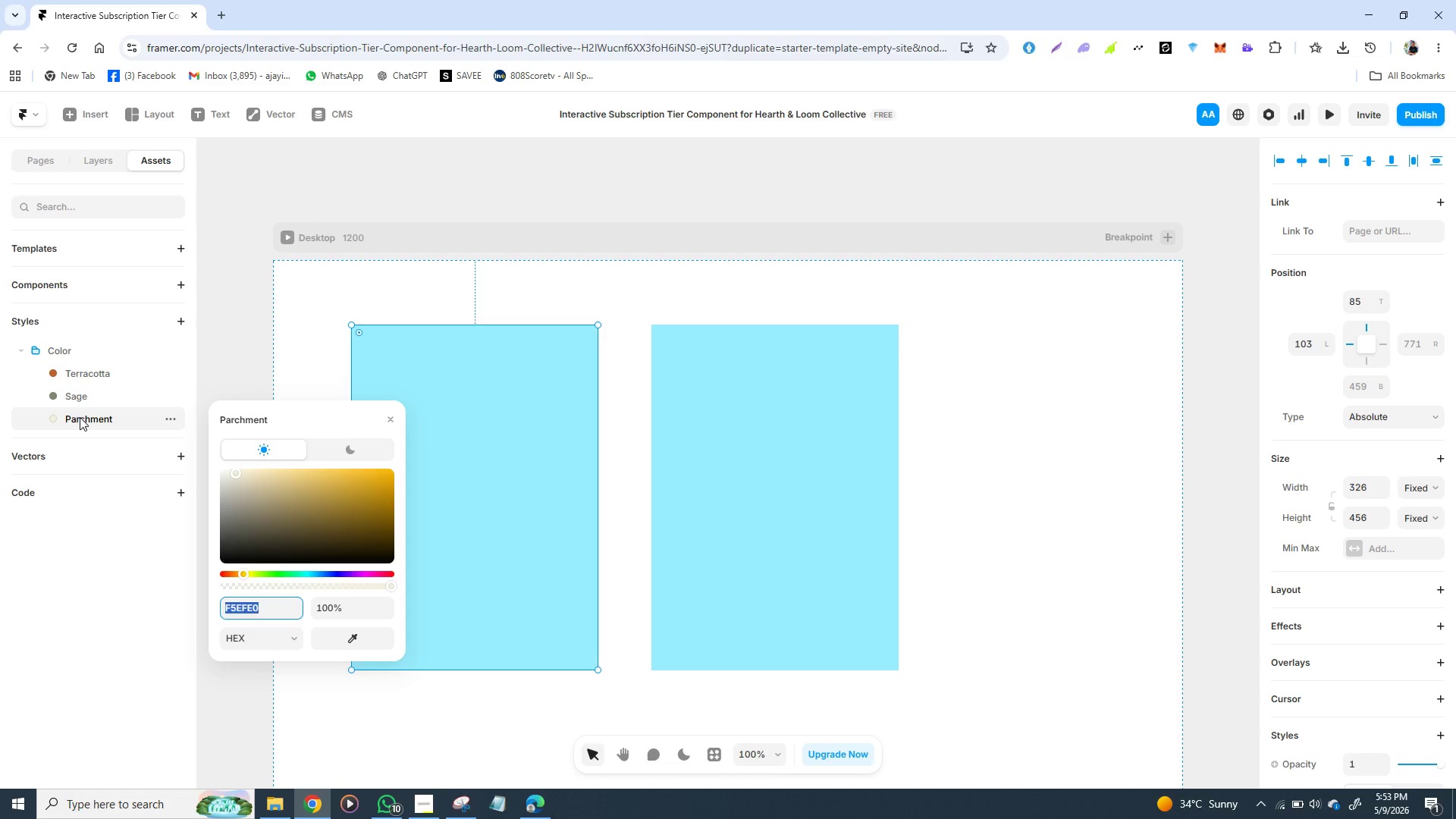 
wait(15.62)
 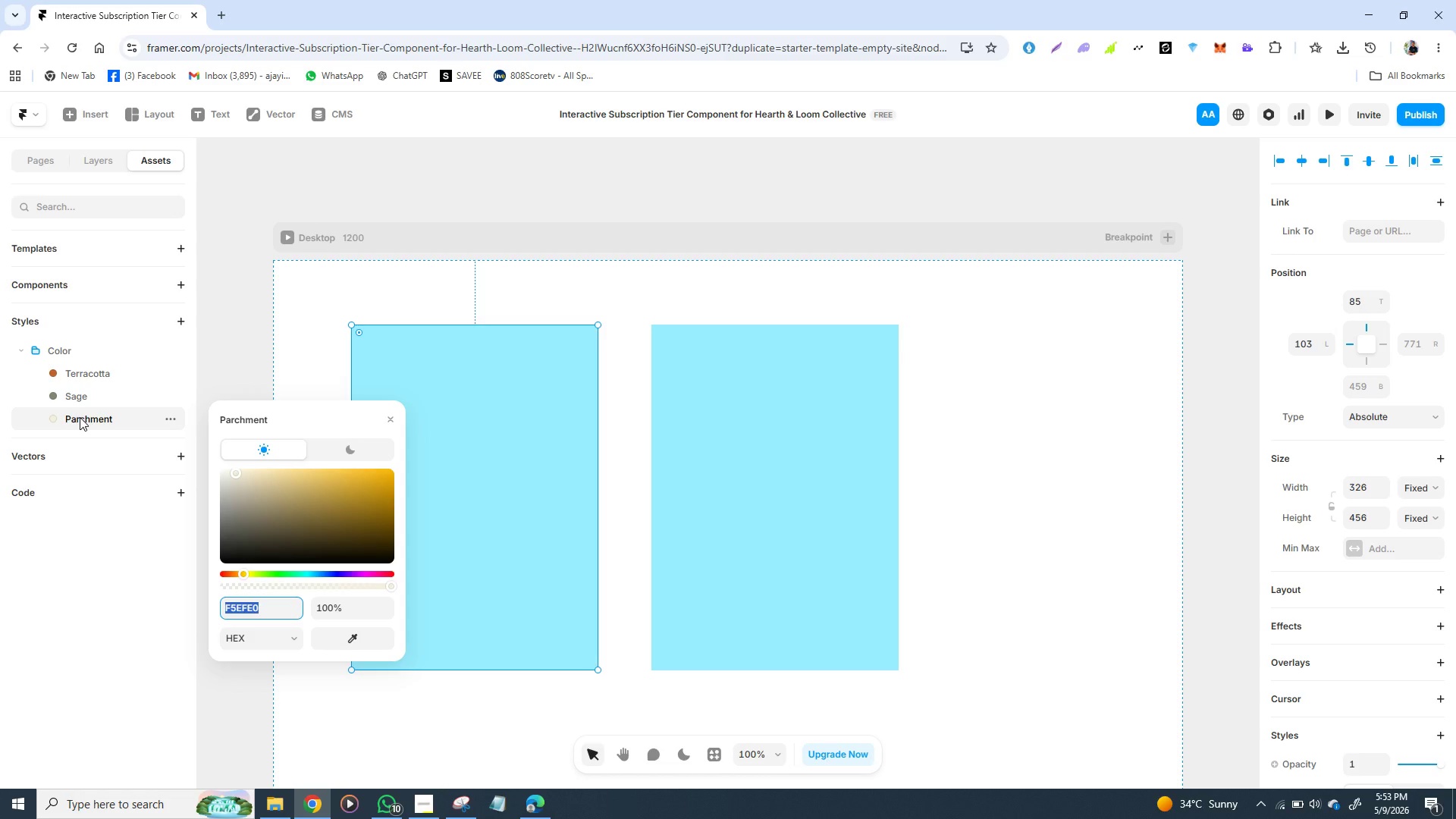 
left_click([234, 359])
 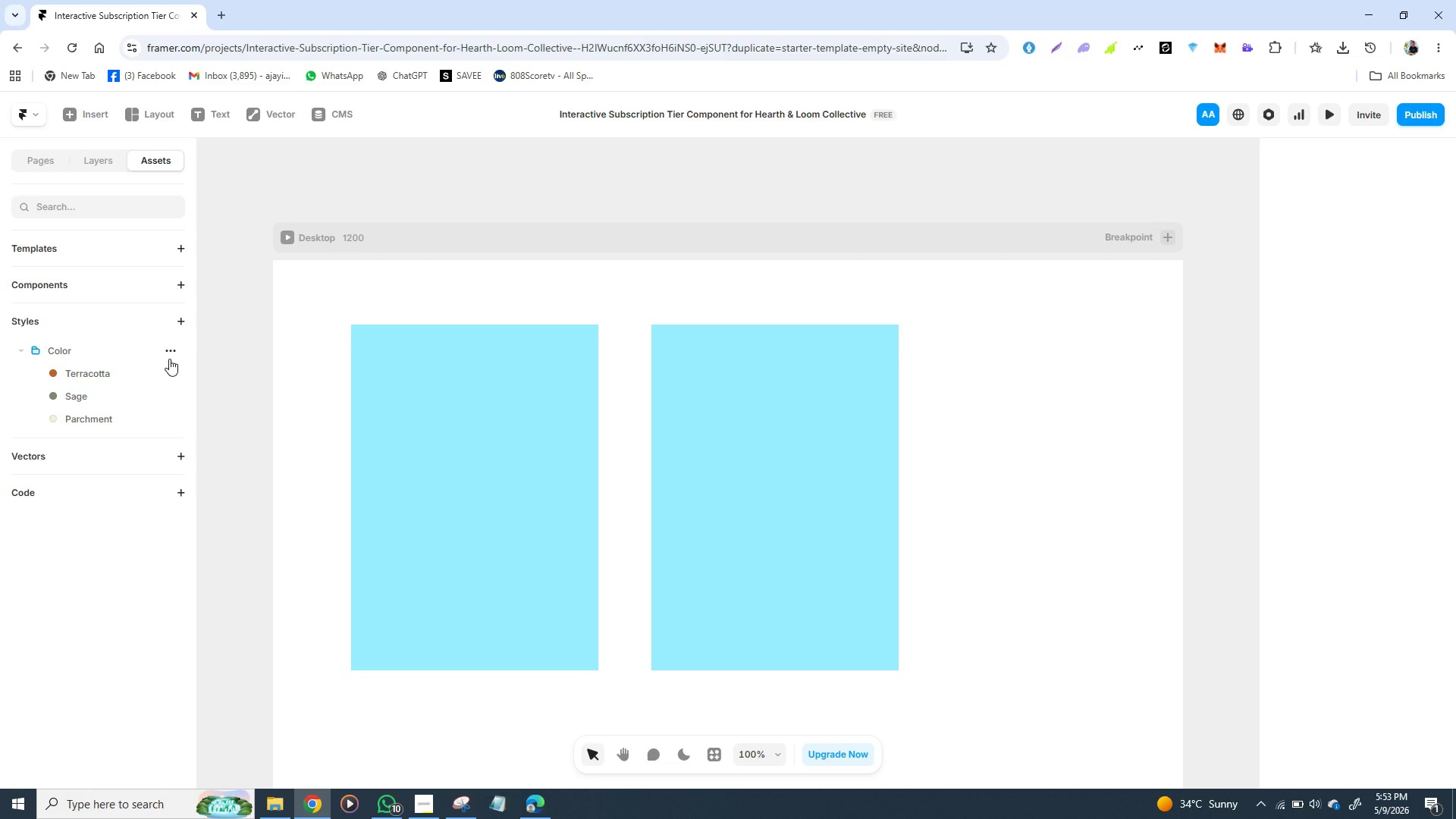 
left_click([173, 344])
 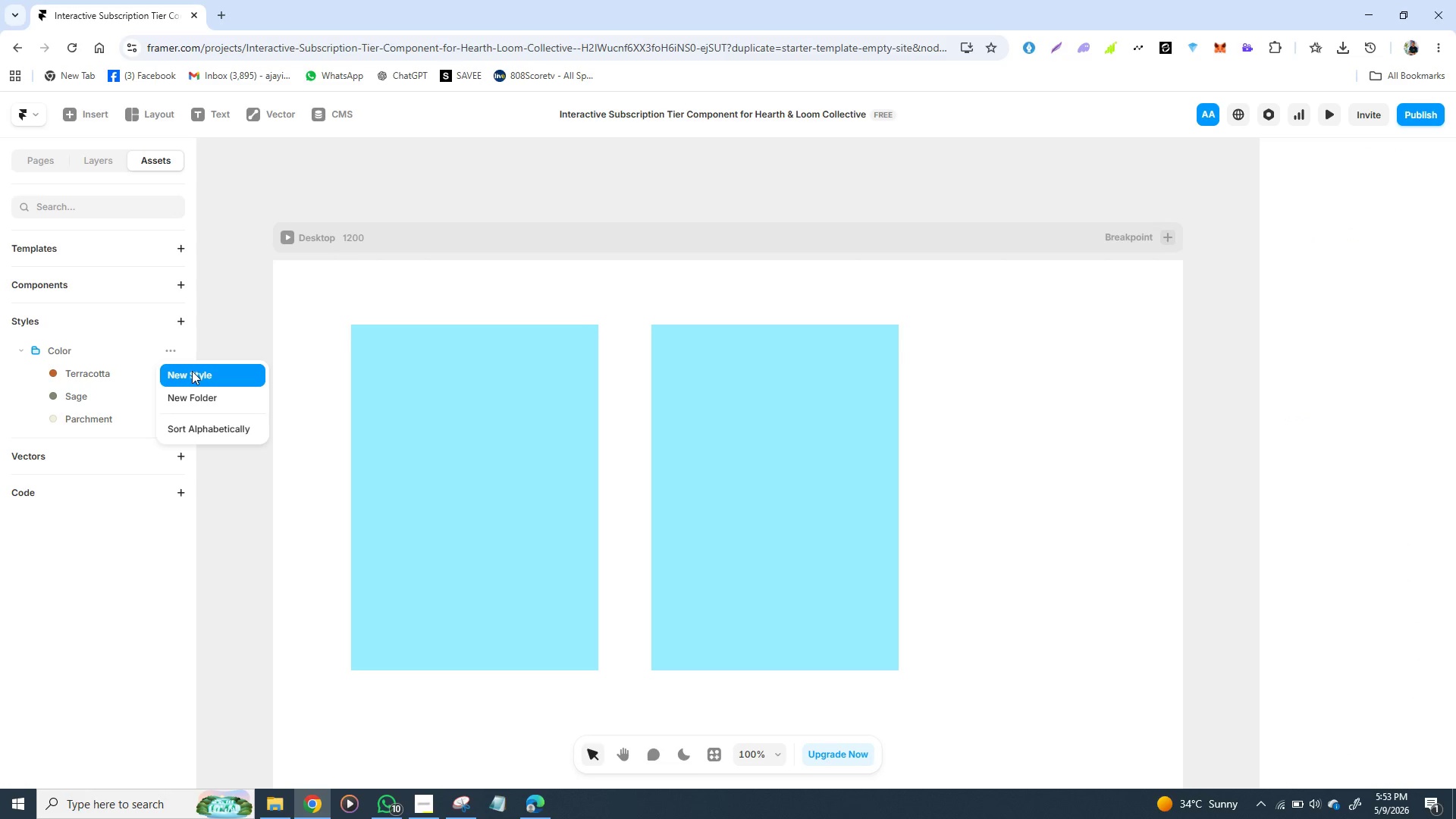 
left_click([192, 371])
 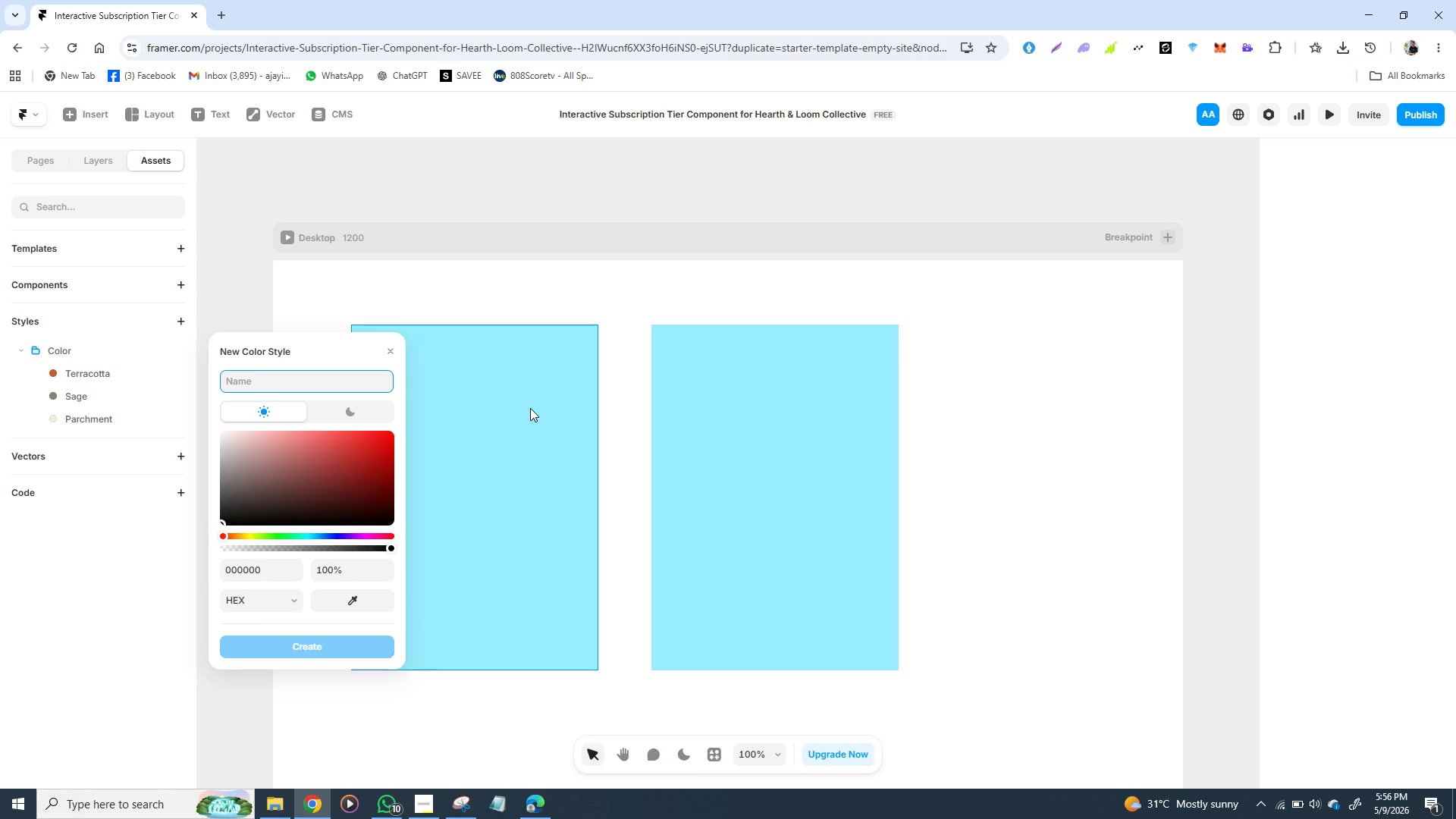 
wait(180.95)
 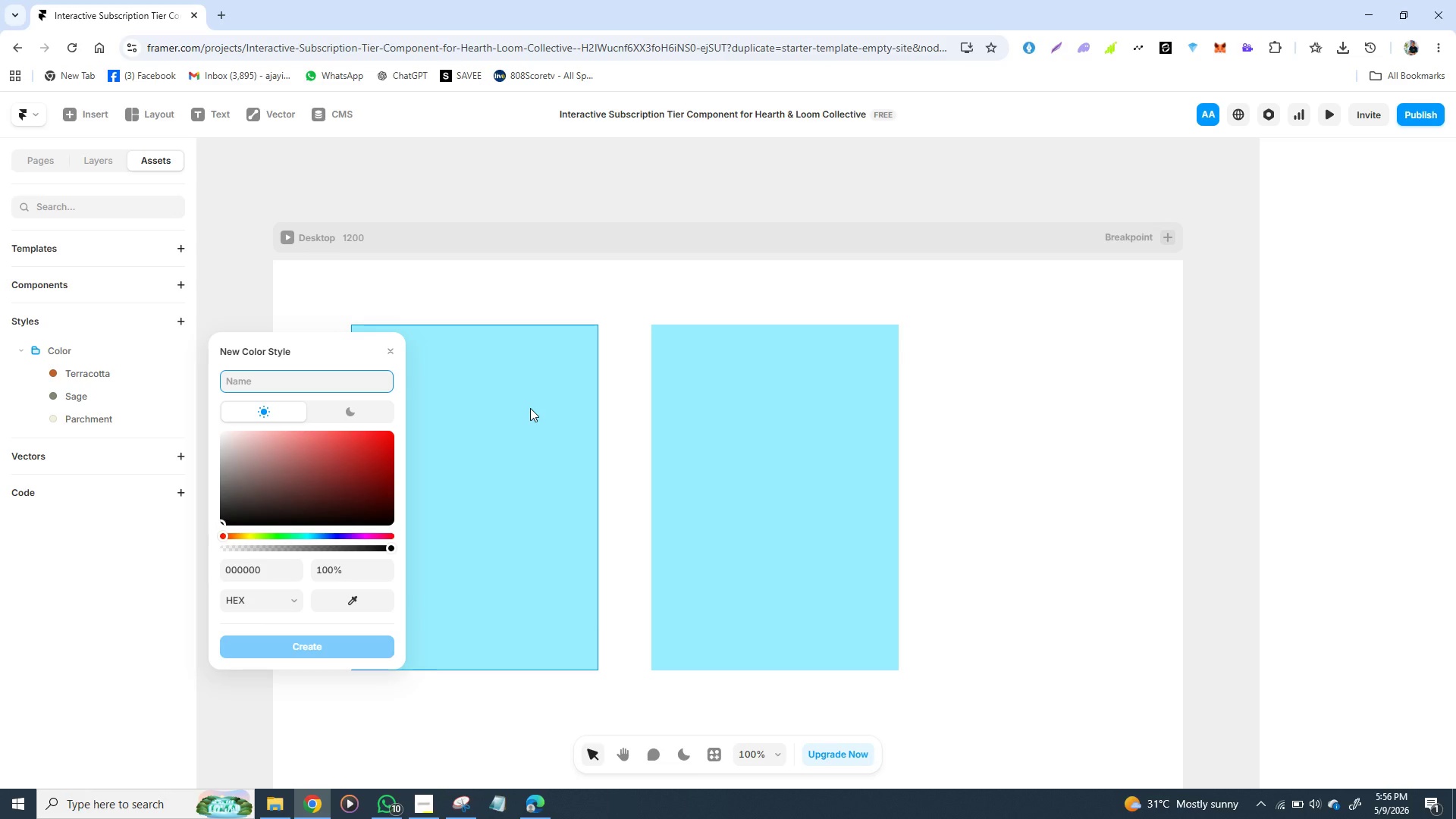 
left_click([509, 422])
 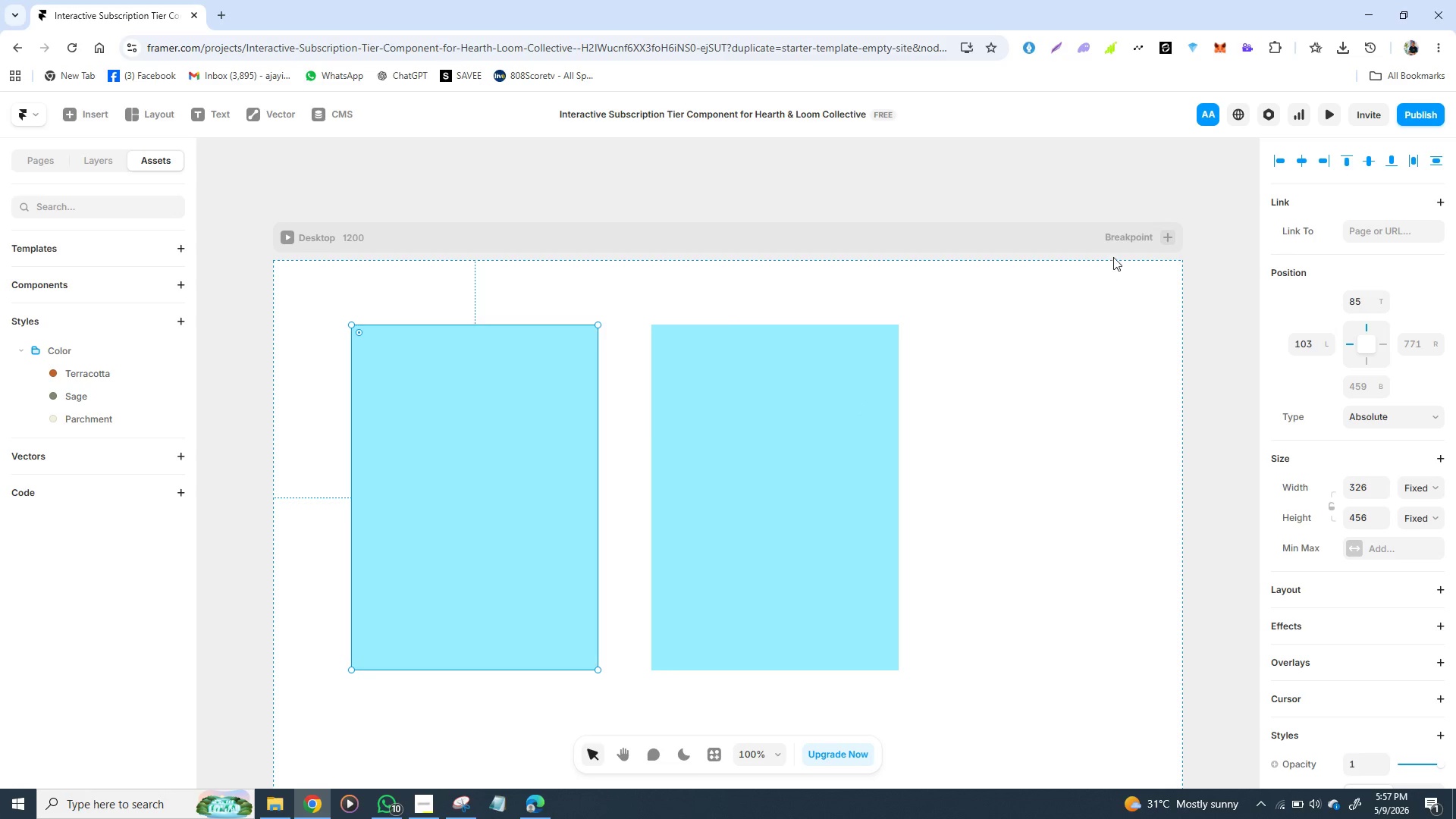 
wait(7.75)
 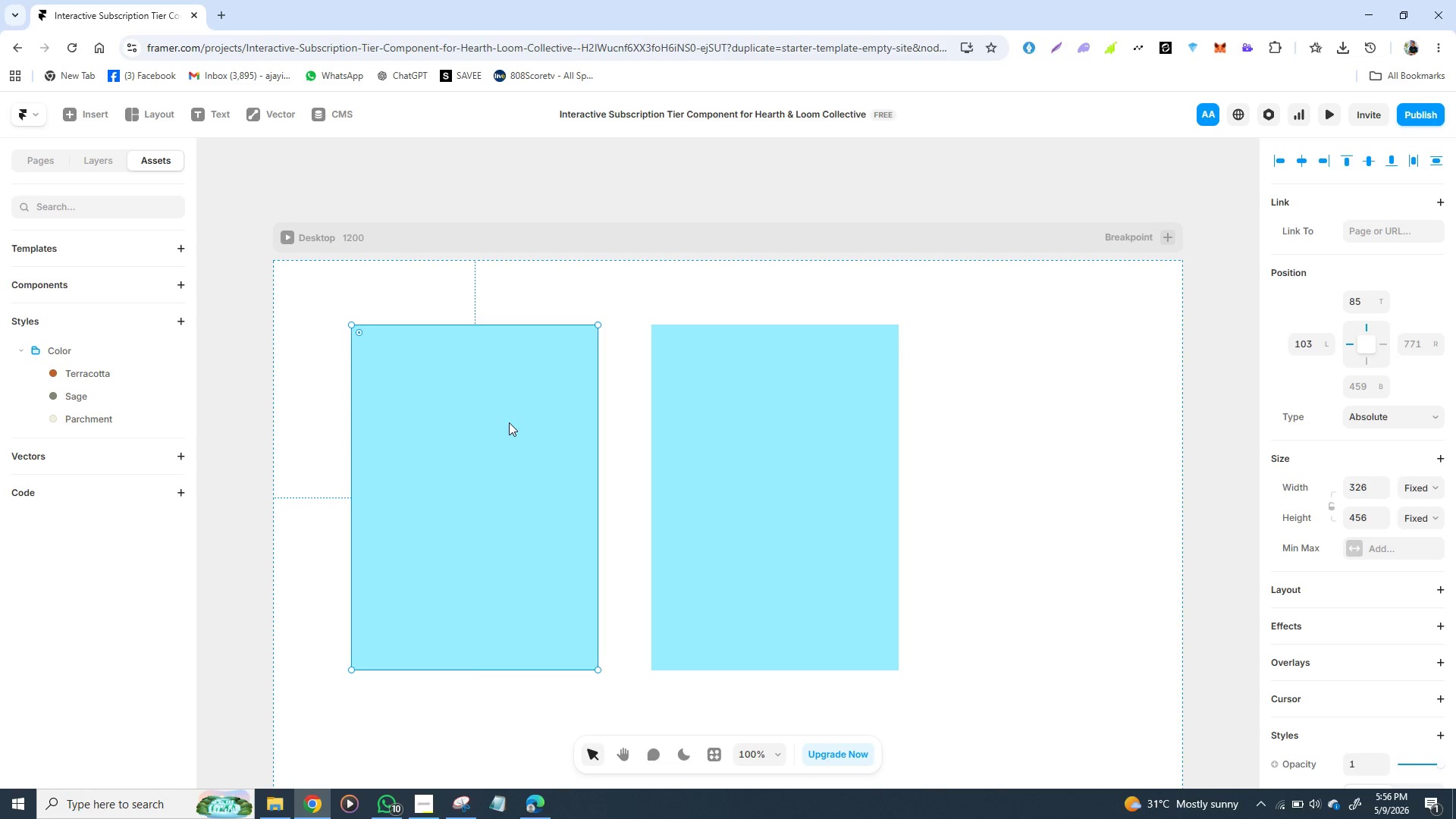 
left_click([359, 240])
 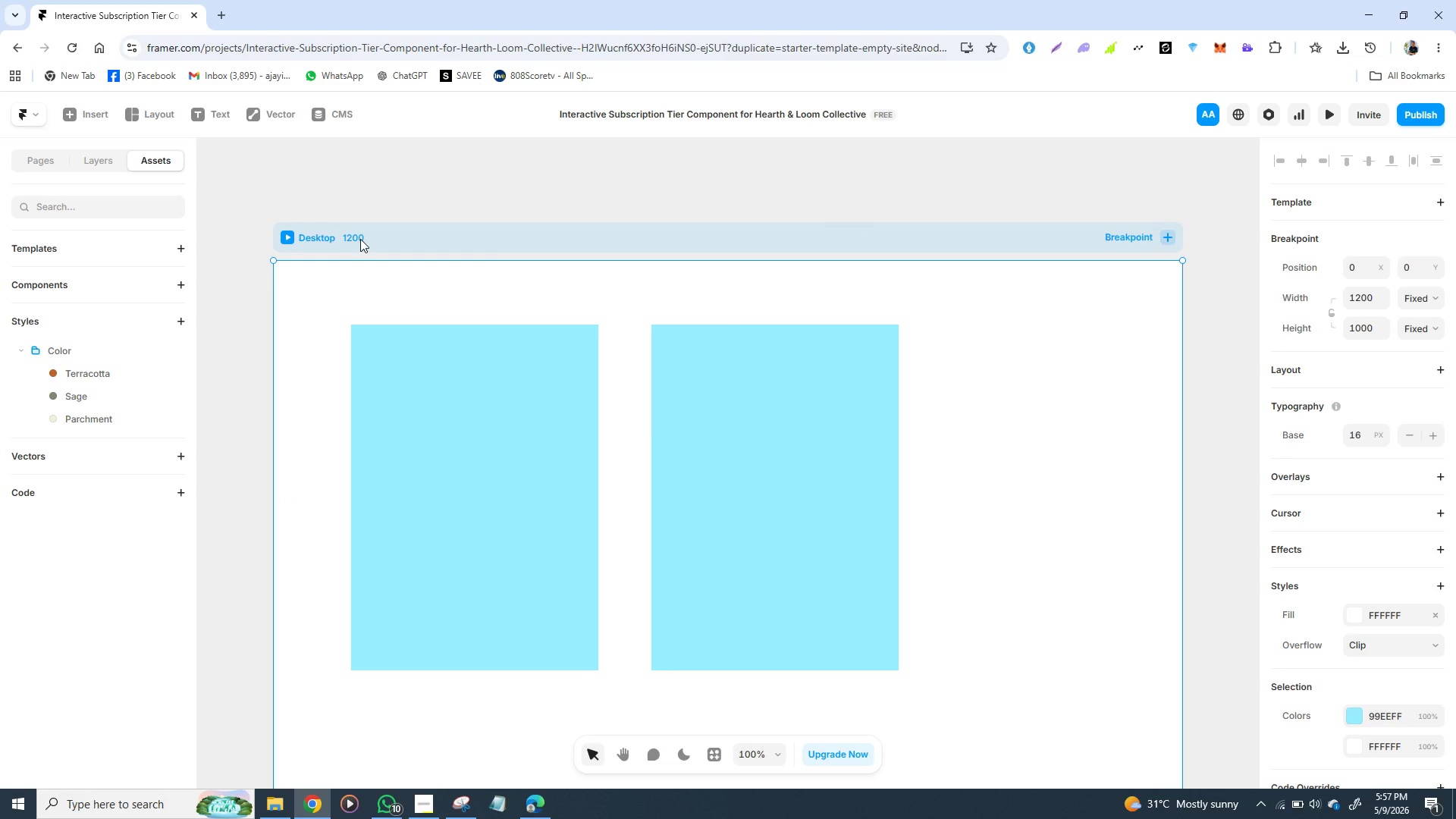 
left_click([360, 239])
 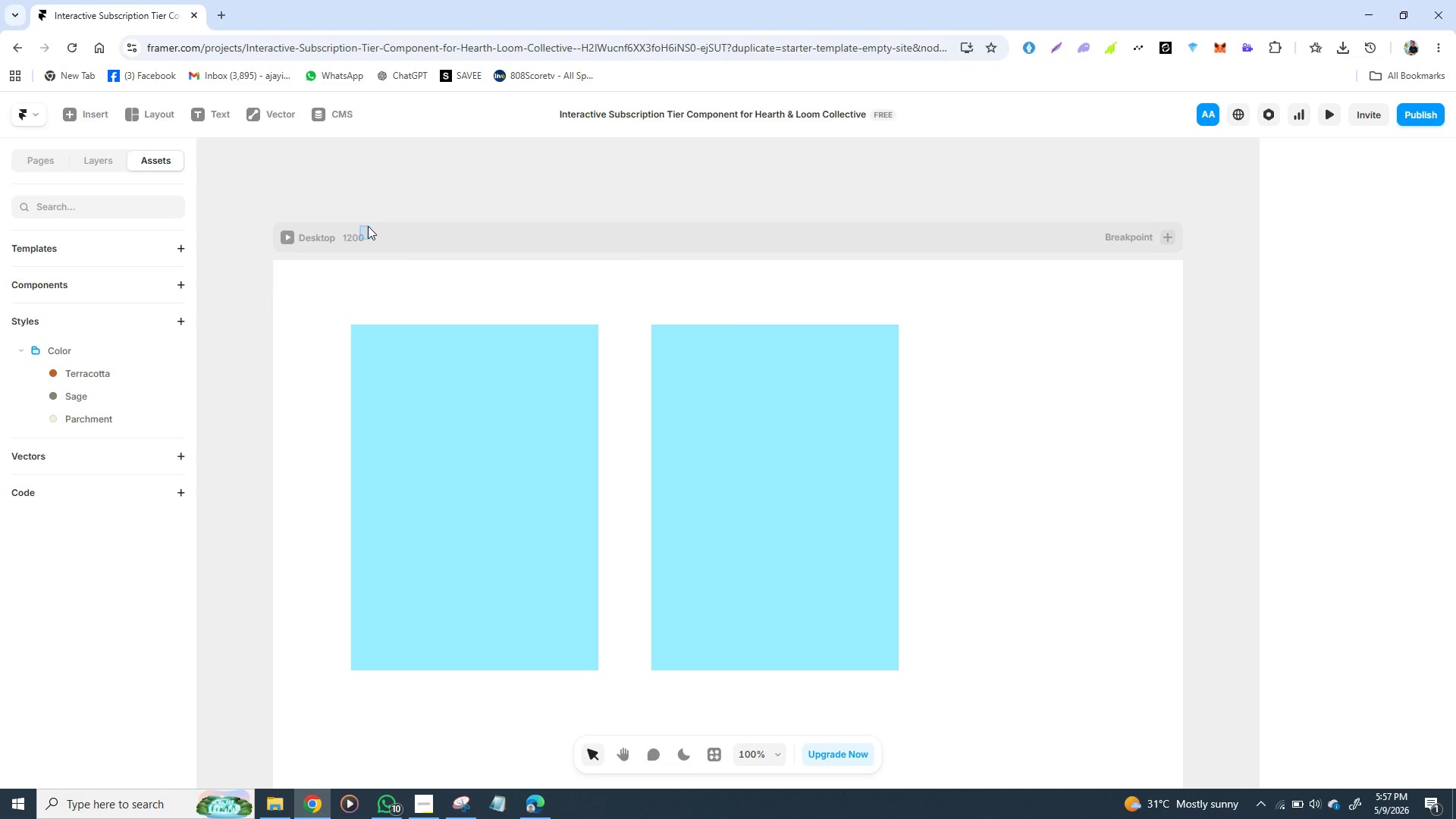 
double_click([368, 234])
 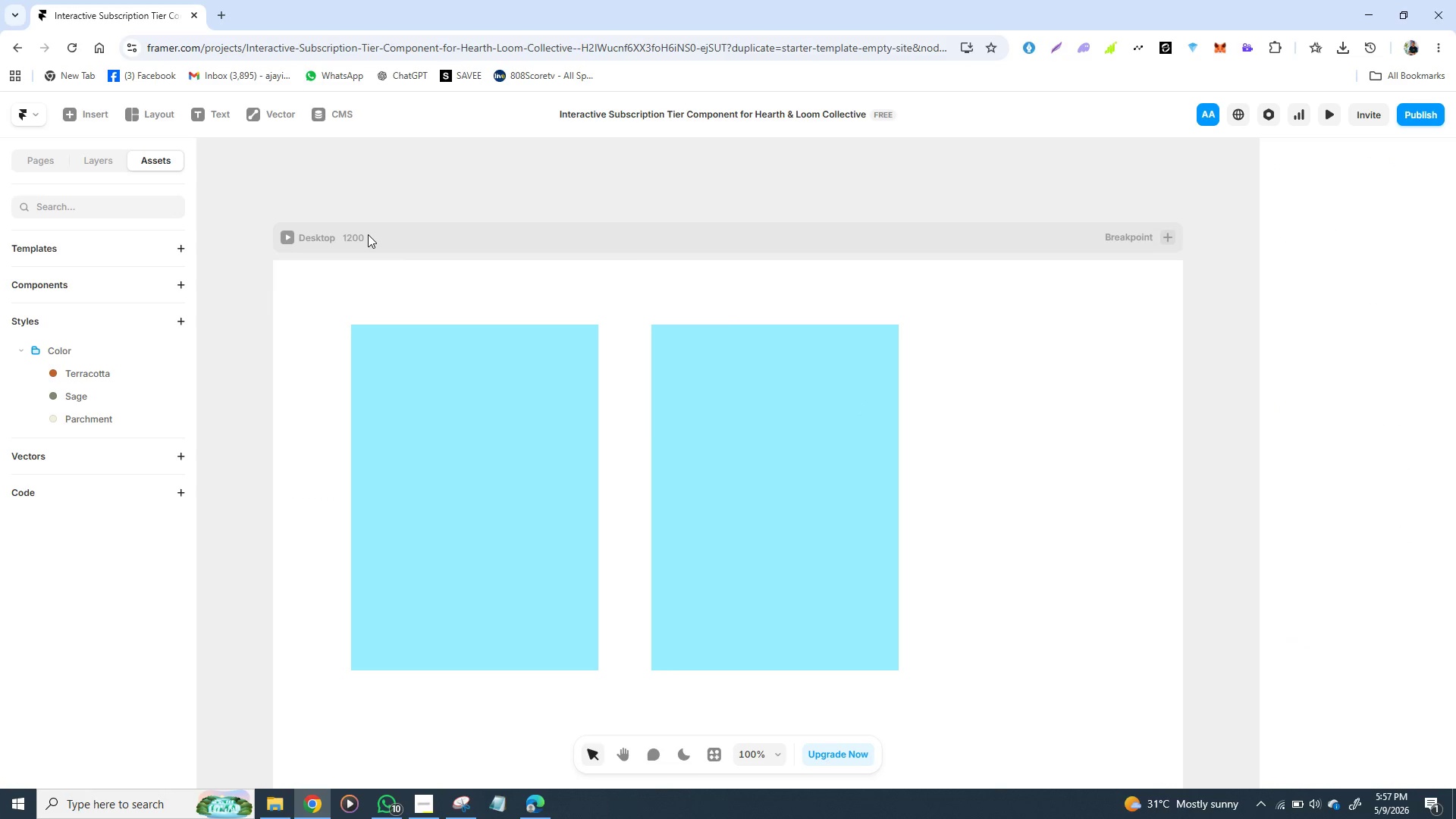 
triple_click([368, 234])
 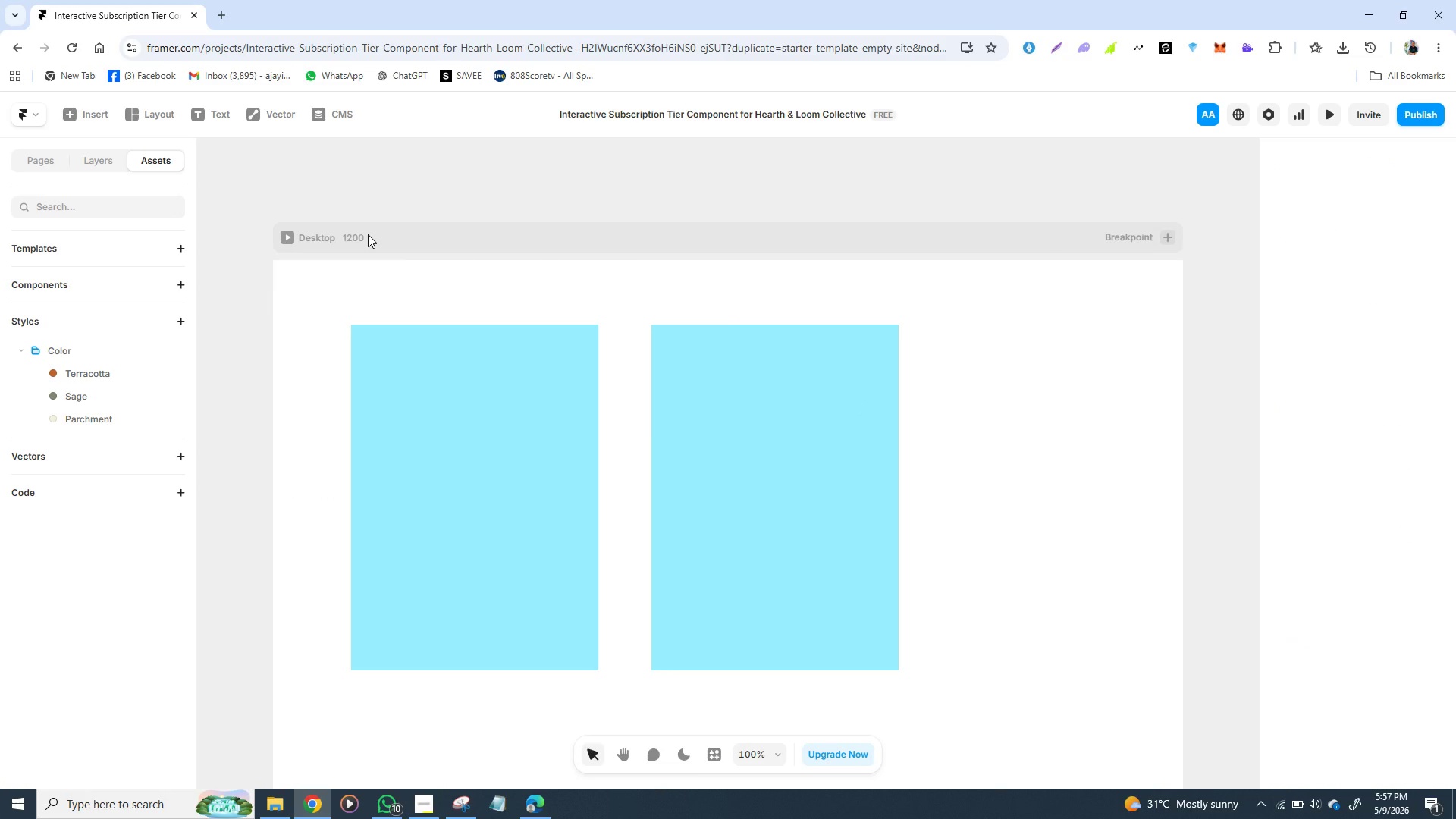 
triple_click([368, 234])
 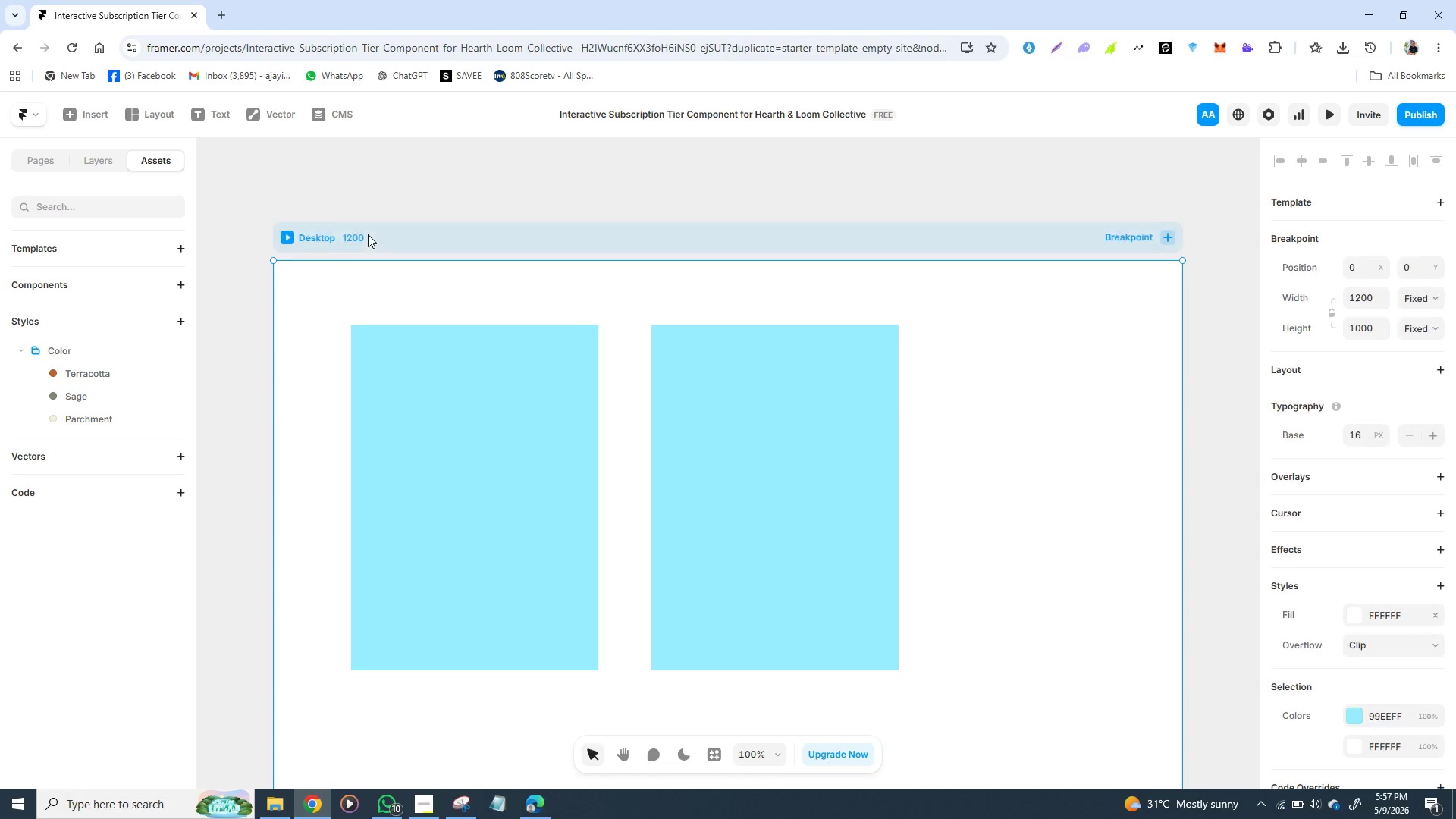 
triple_click([368, 234])
 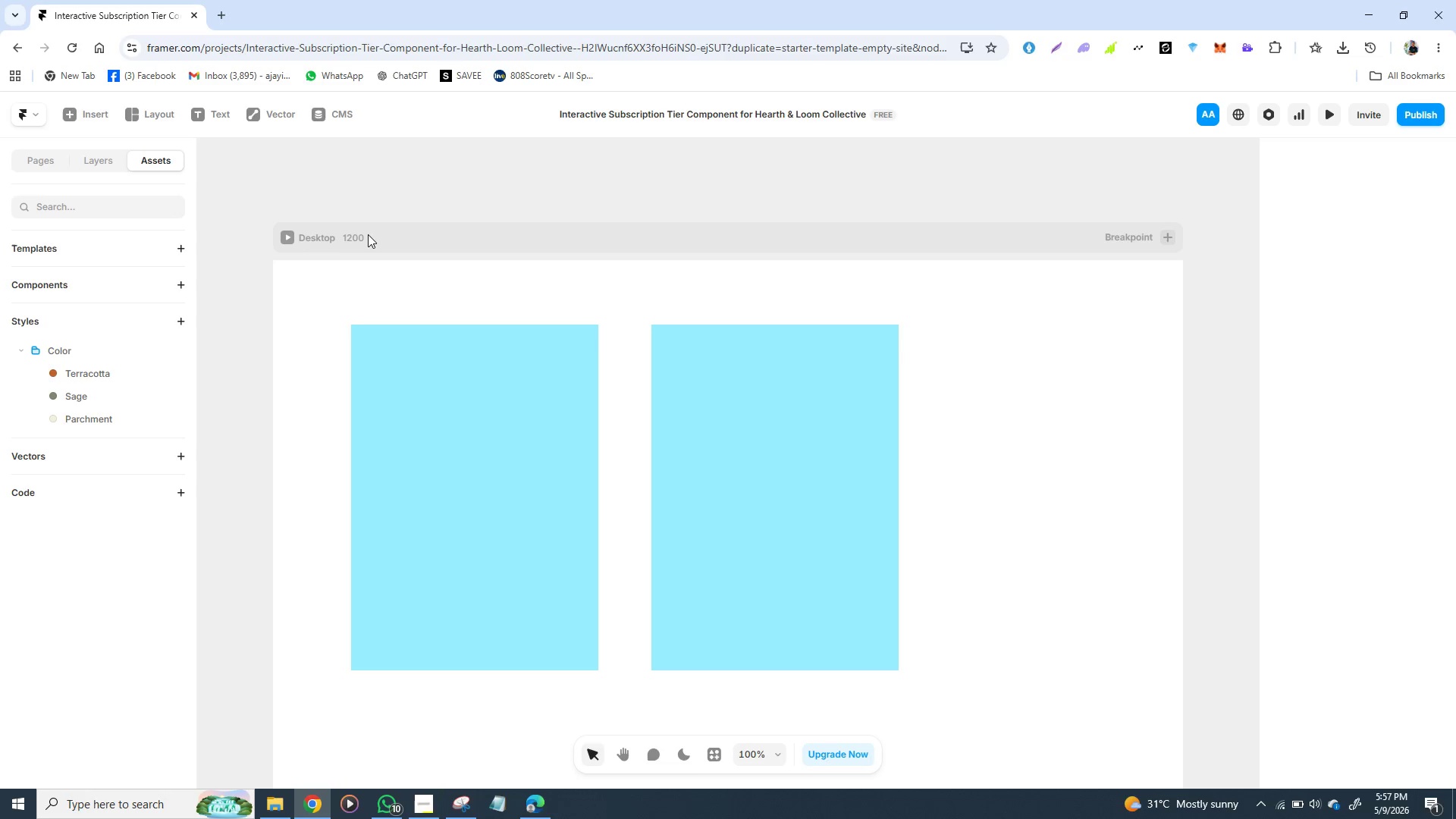 
triple_click([368, 234])
 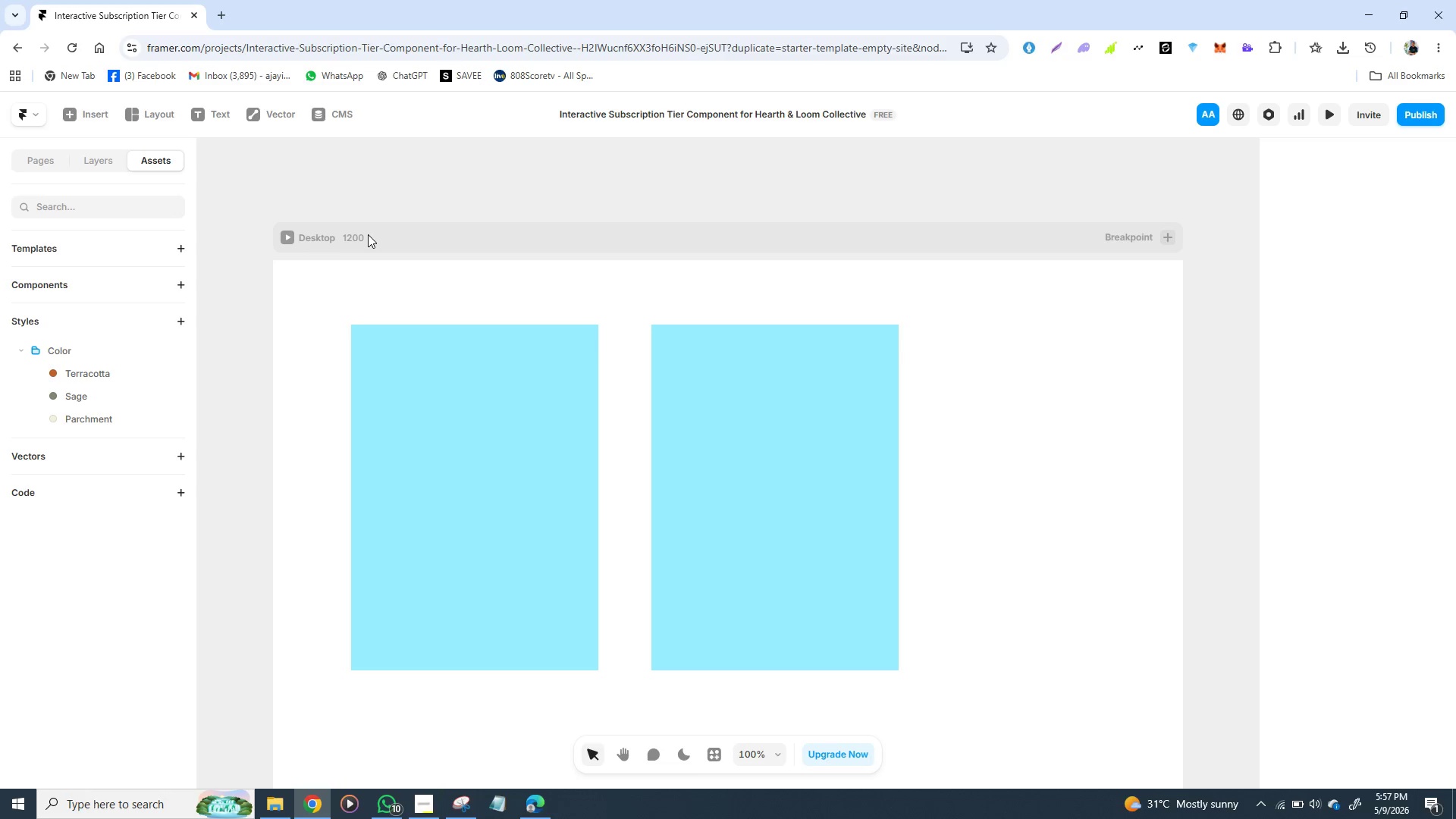 
triple_click([368, 234])
 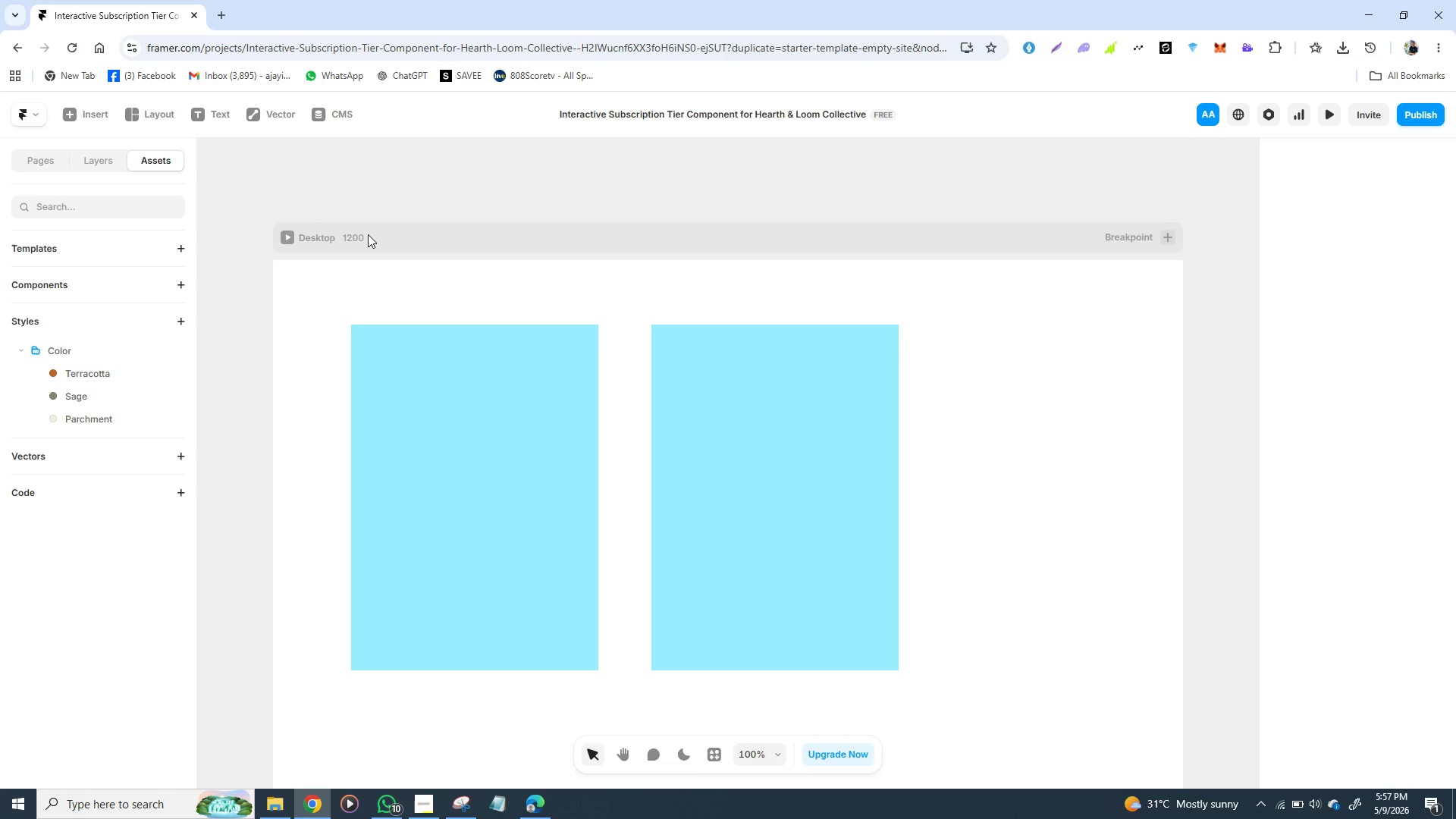 
triple_click([368, 234])
 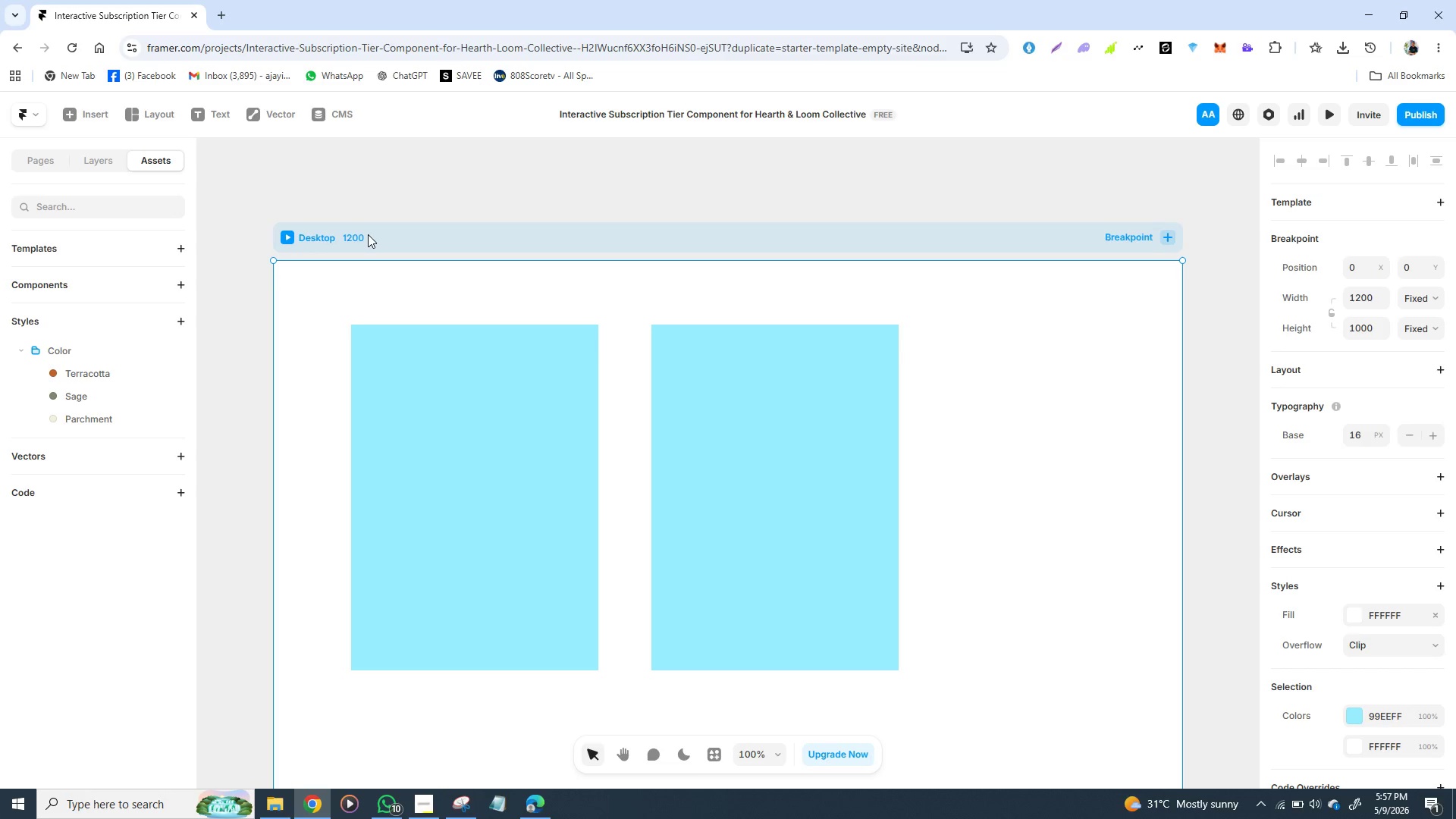 
double_click([368, 234])
 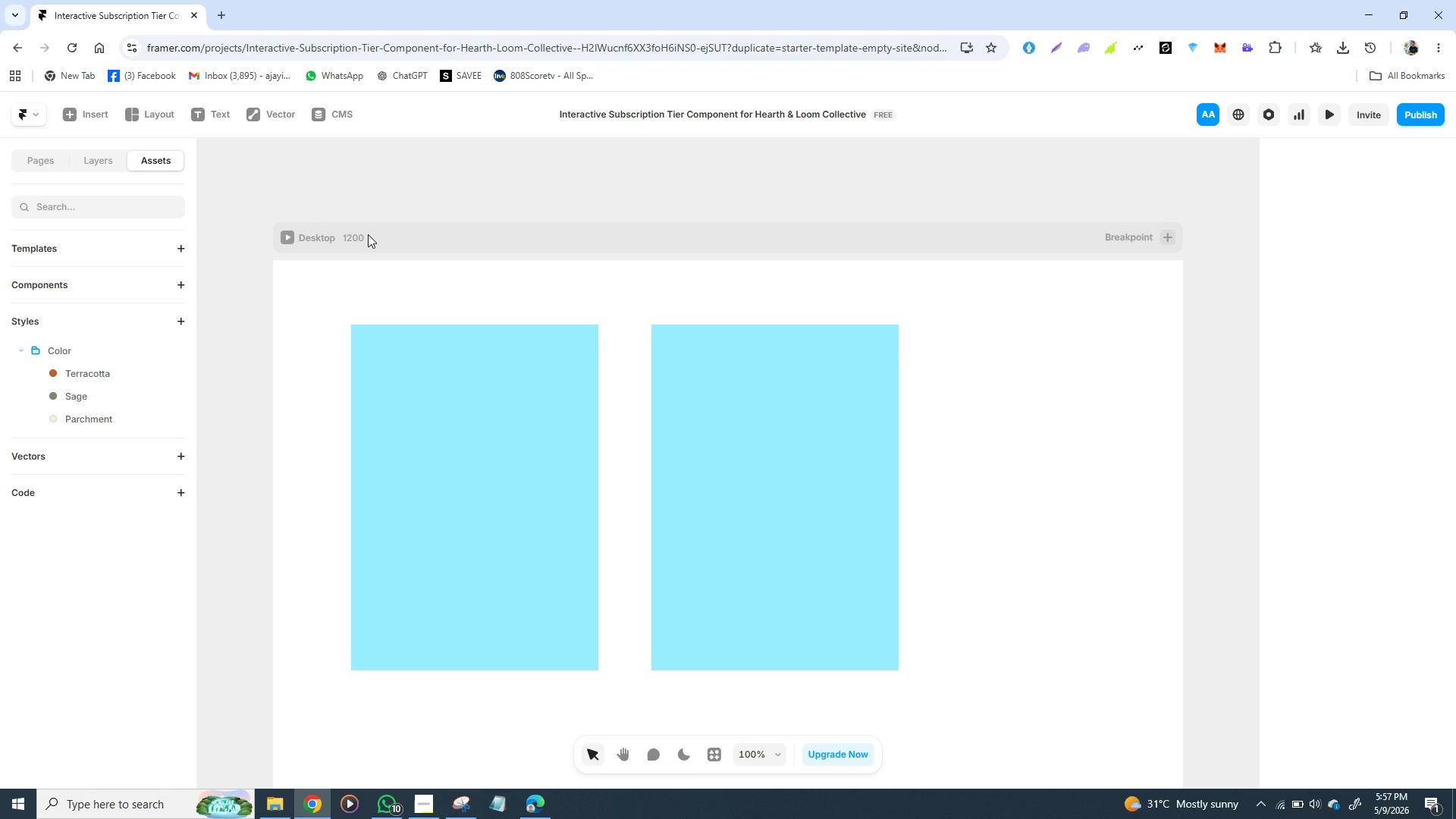 
triple_click([368, 234])
 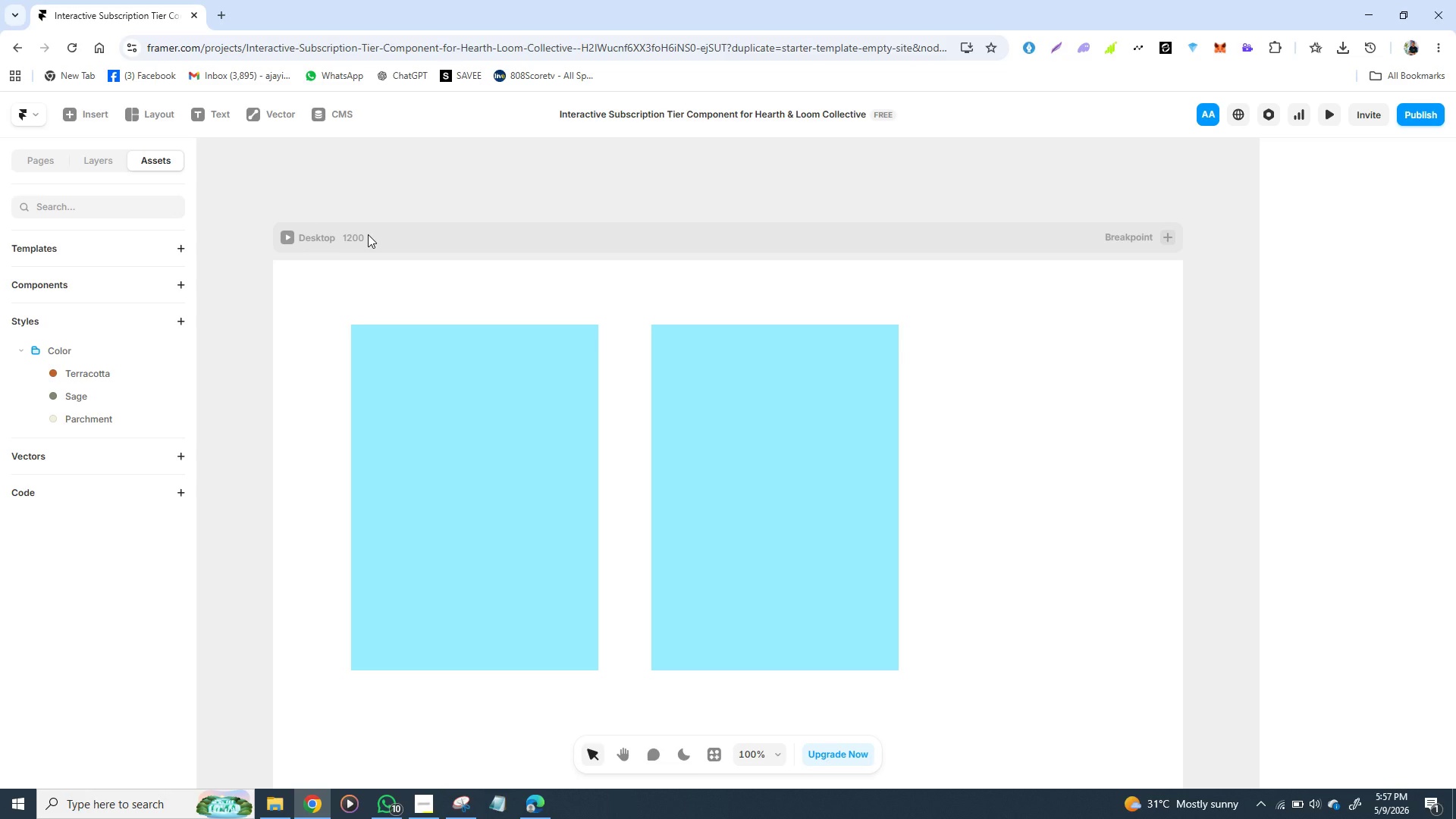 
triple_click([368, 234])
 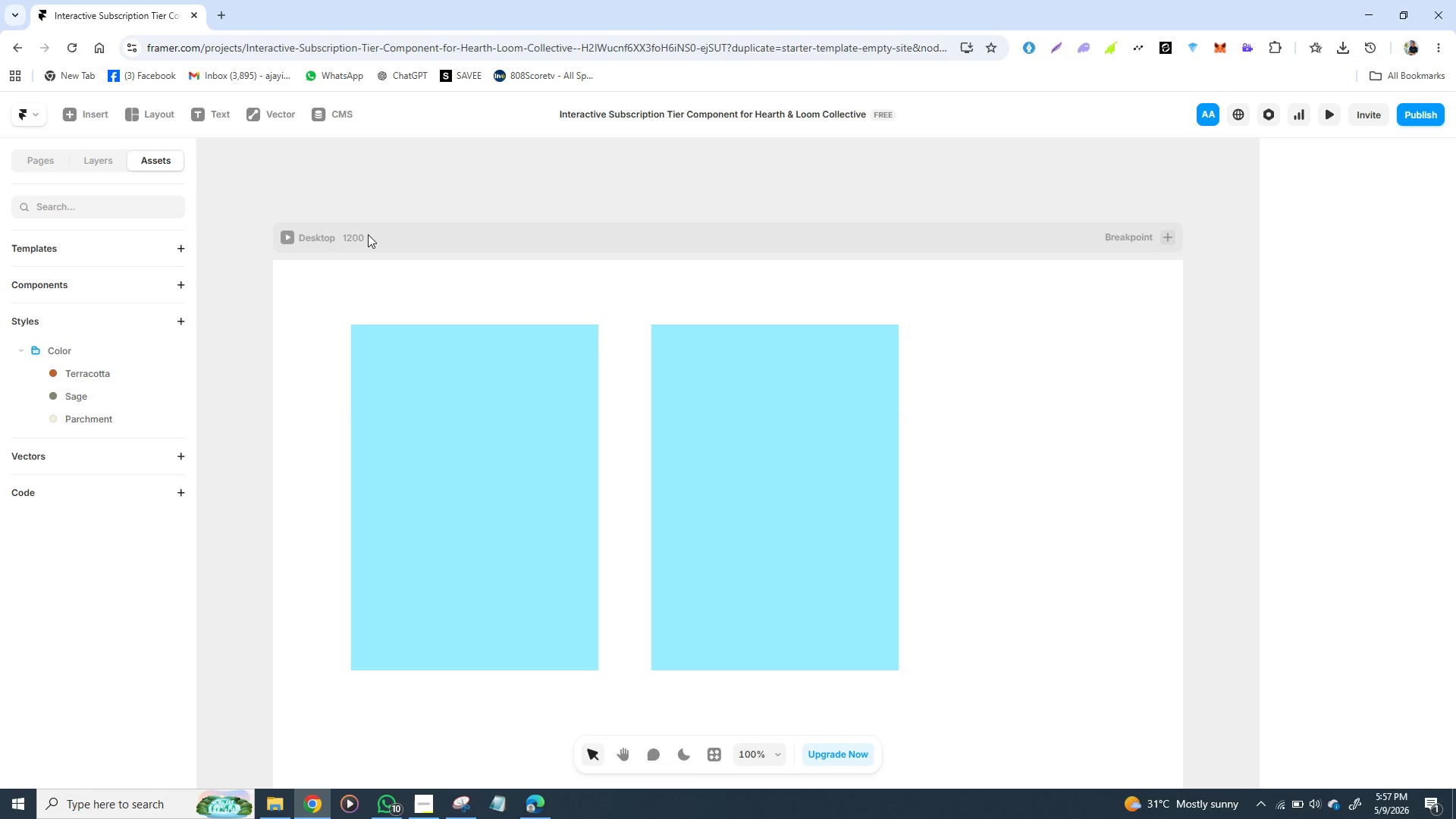 
triple_click([368, 234])
 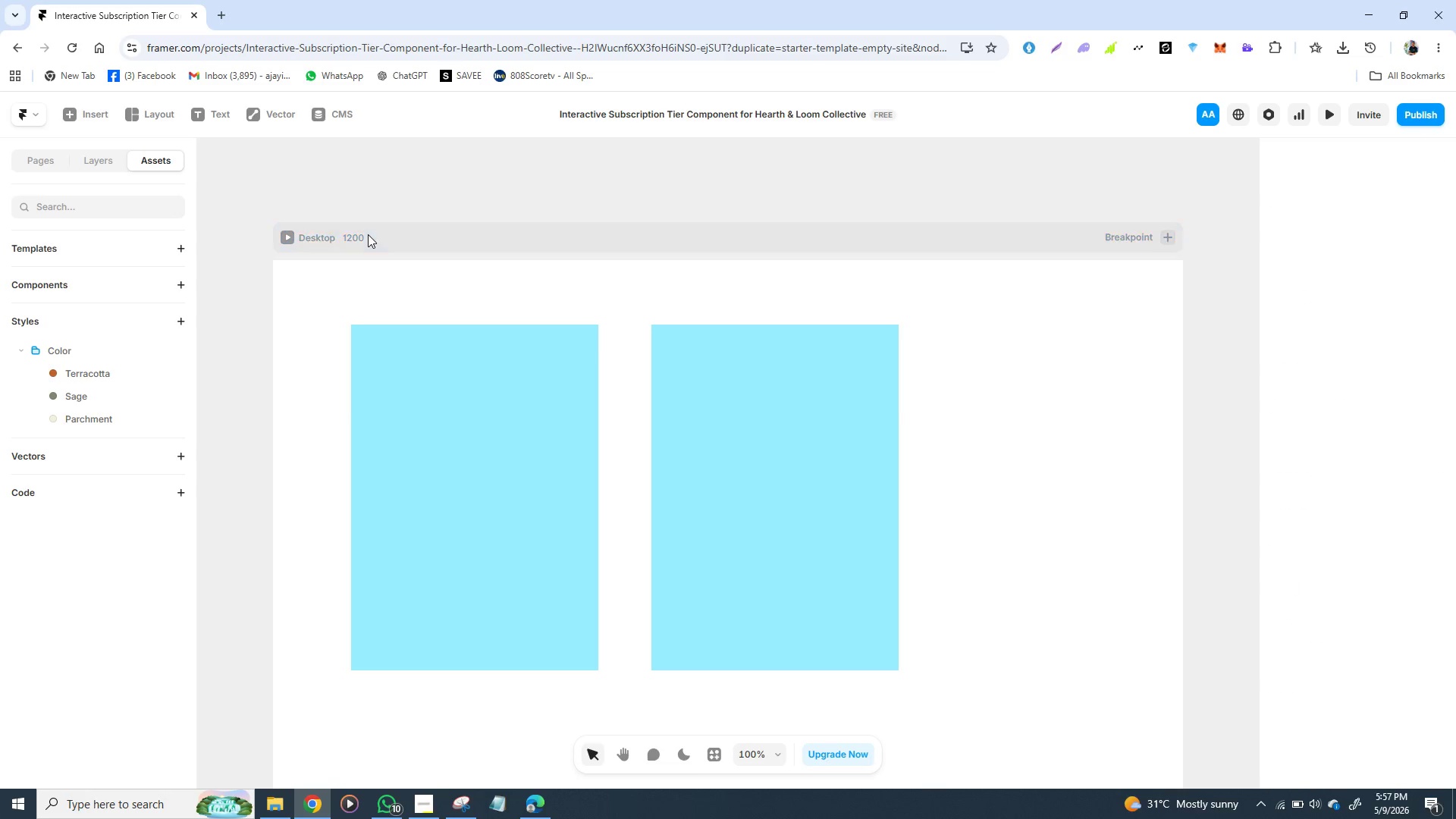 
triple_click([368, 234])
 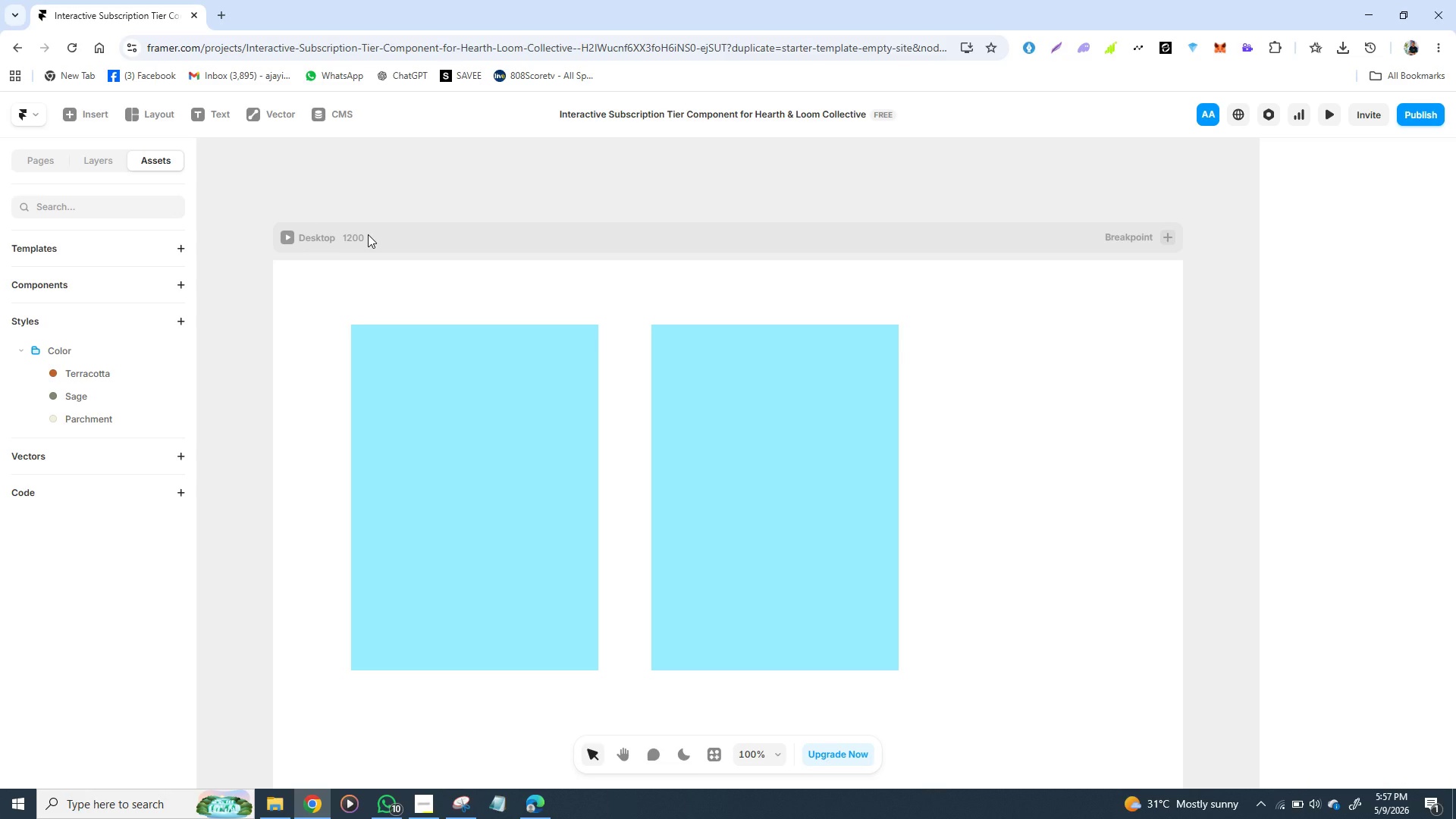 
wait(12.12)
 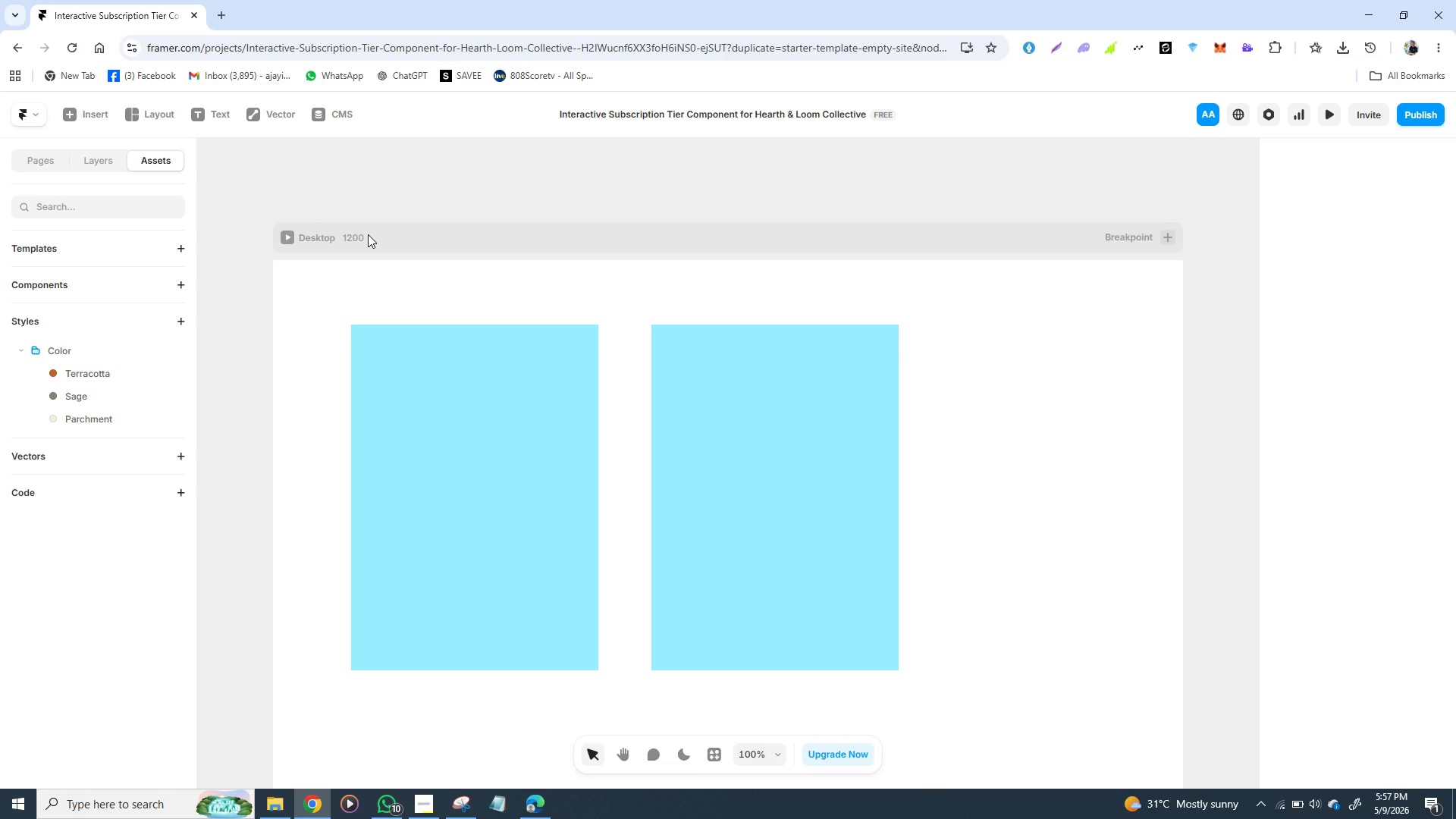 
double_click([355, 234])
 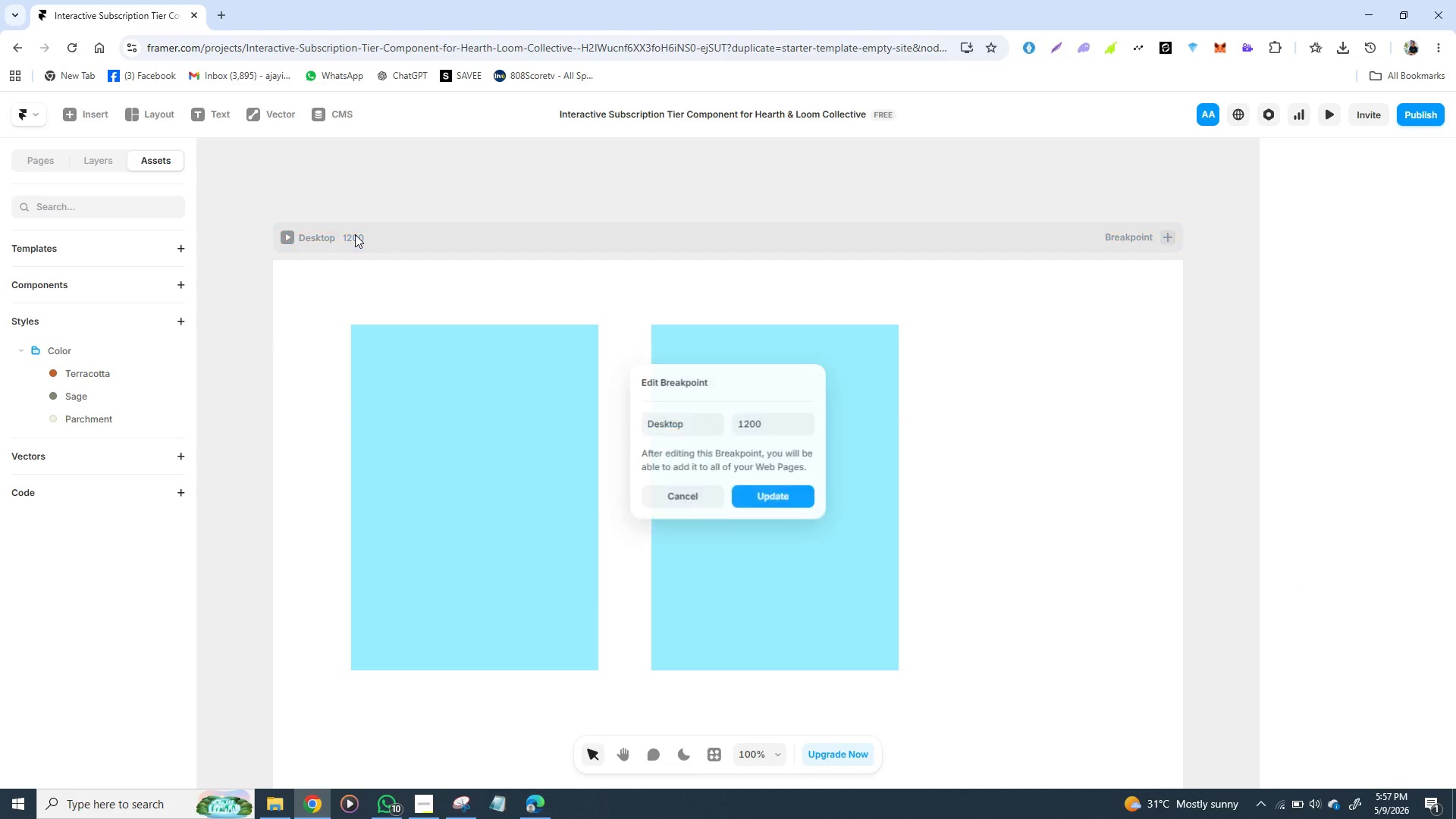 
triple_click([355, 234])
 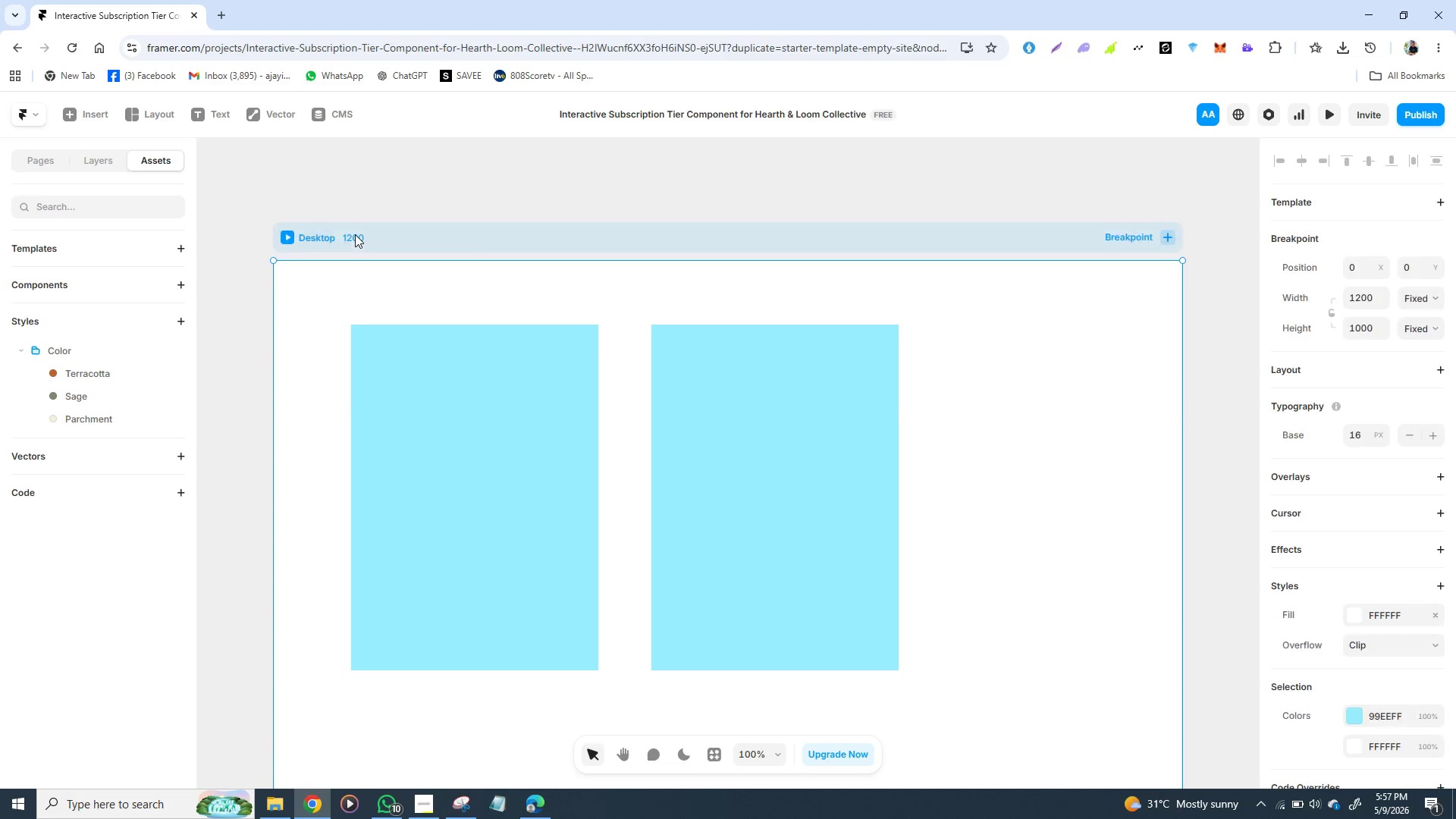 
triple_click([355, 234])
 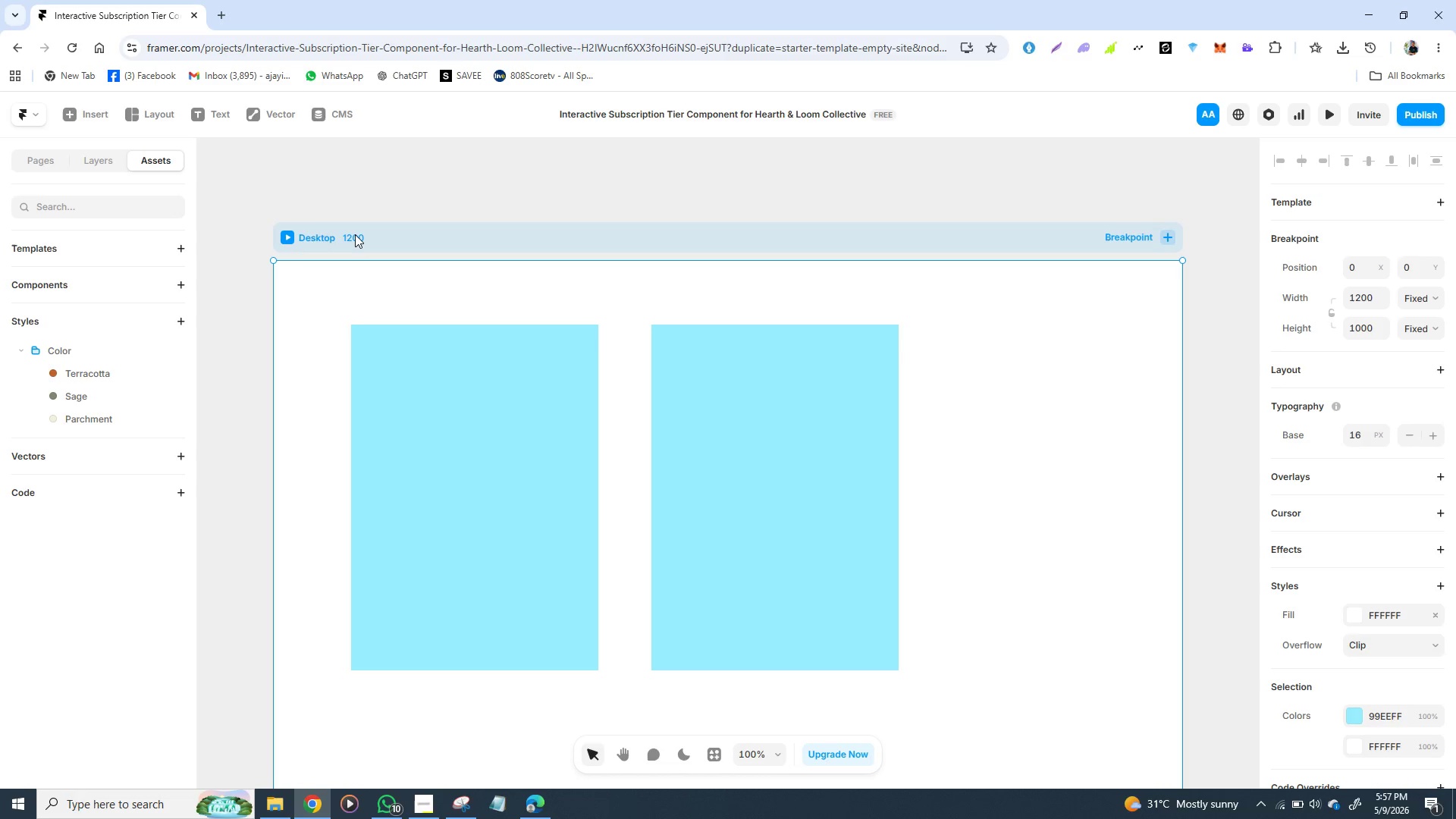 
triple_click([355, 234])
 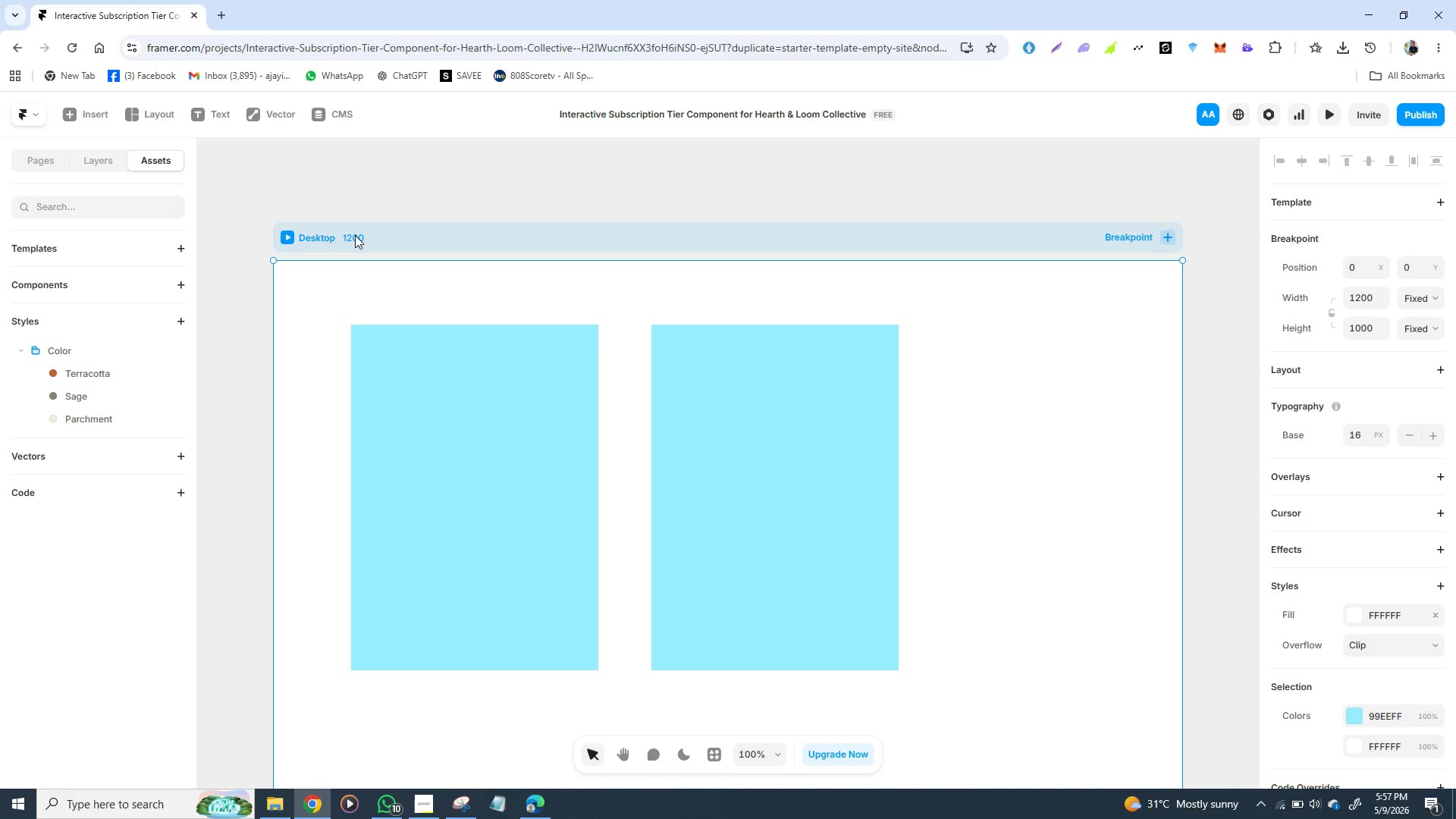 
double_click([355, 235])
 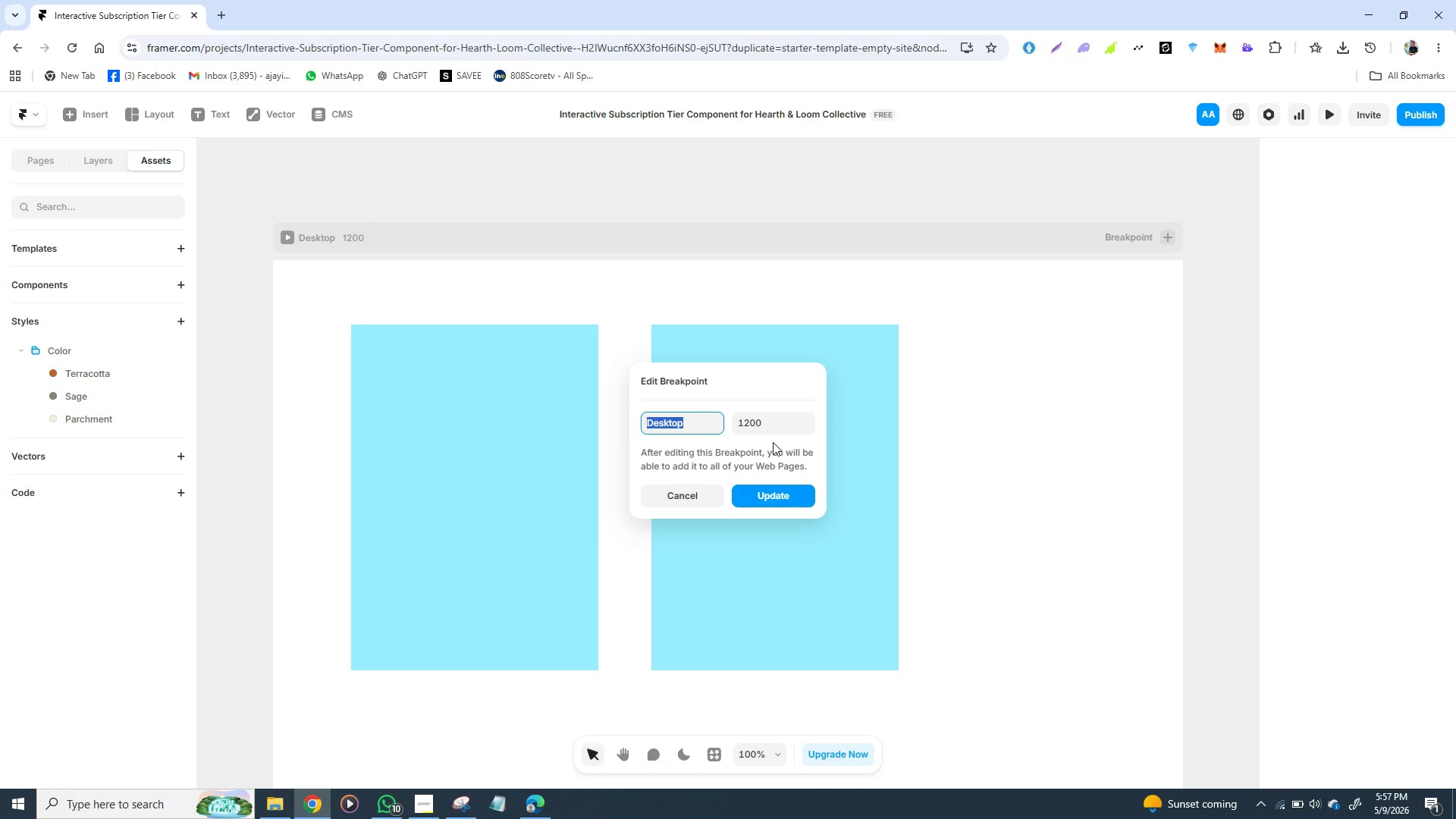 
left_click([758, 422])
 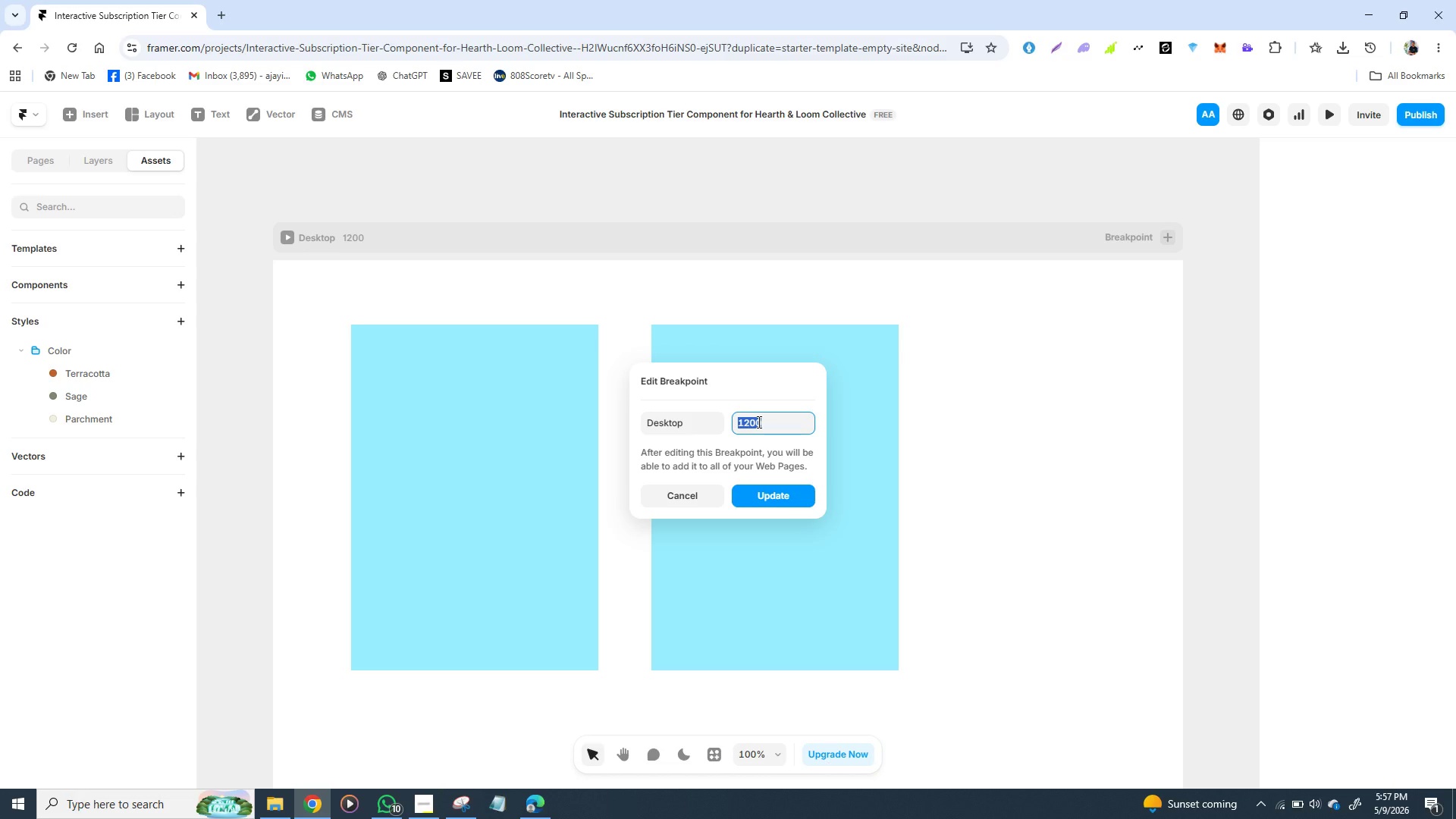 
type(1400)
 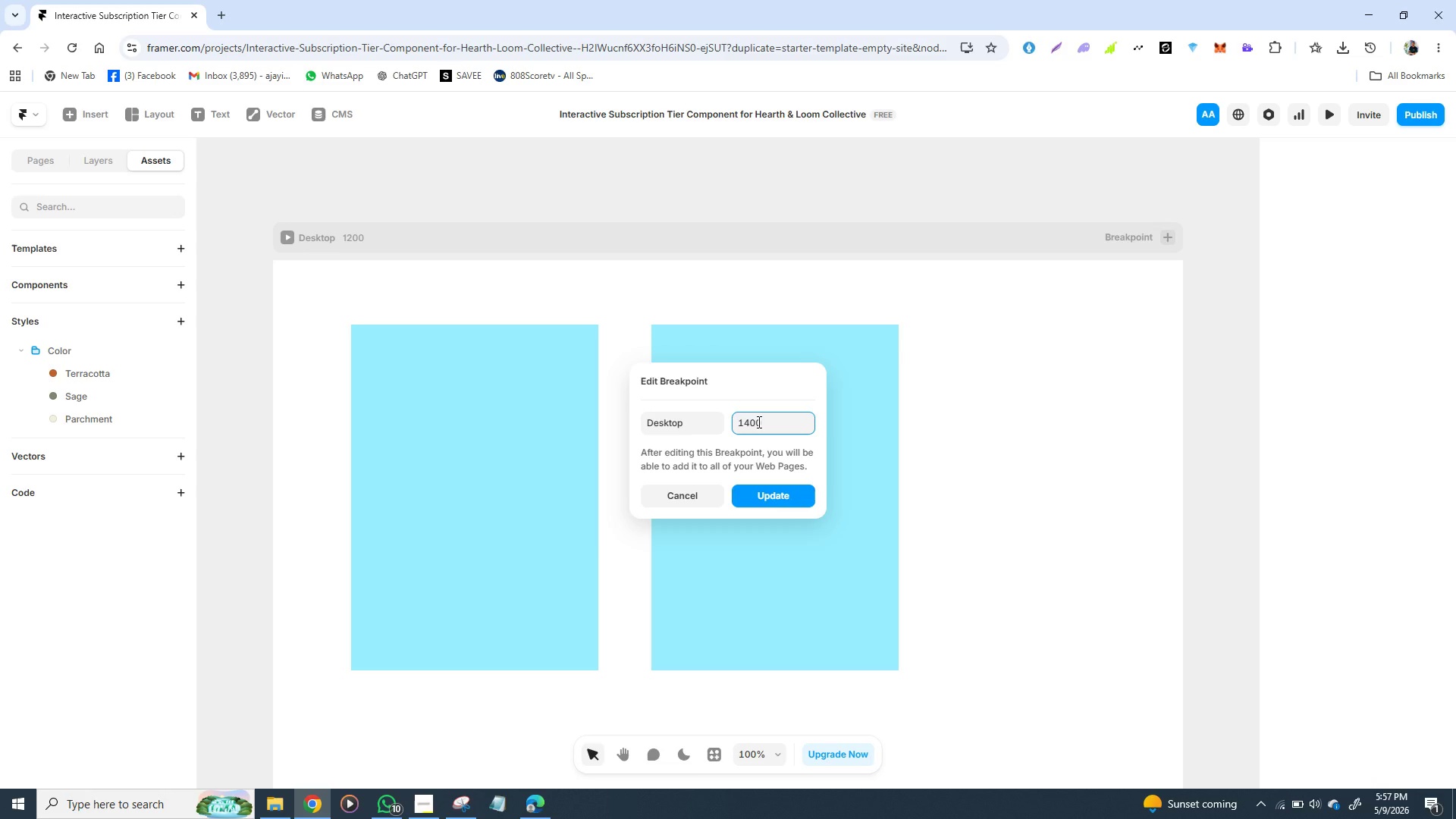 
key(Enter)
 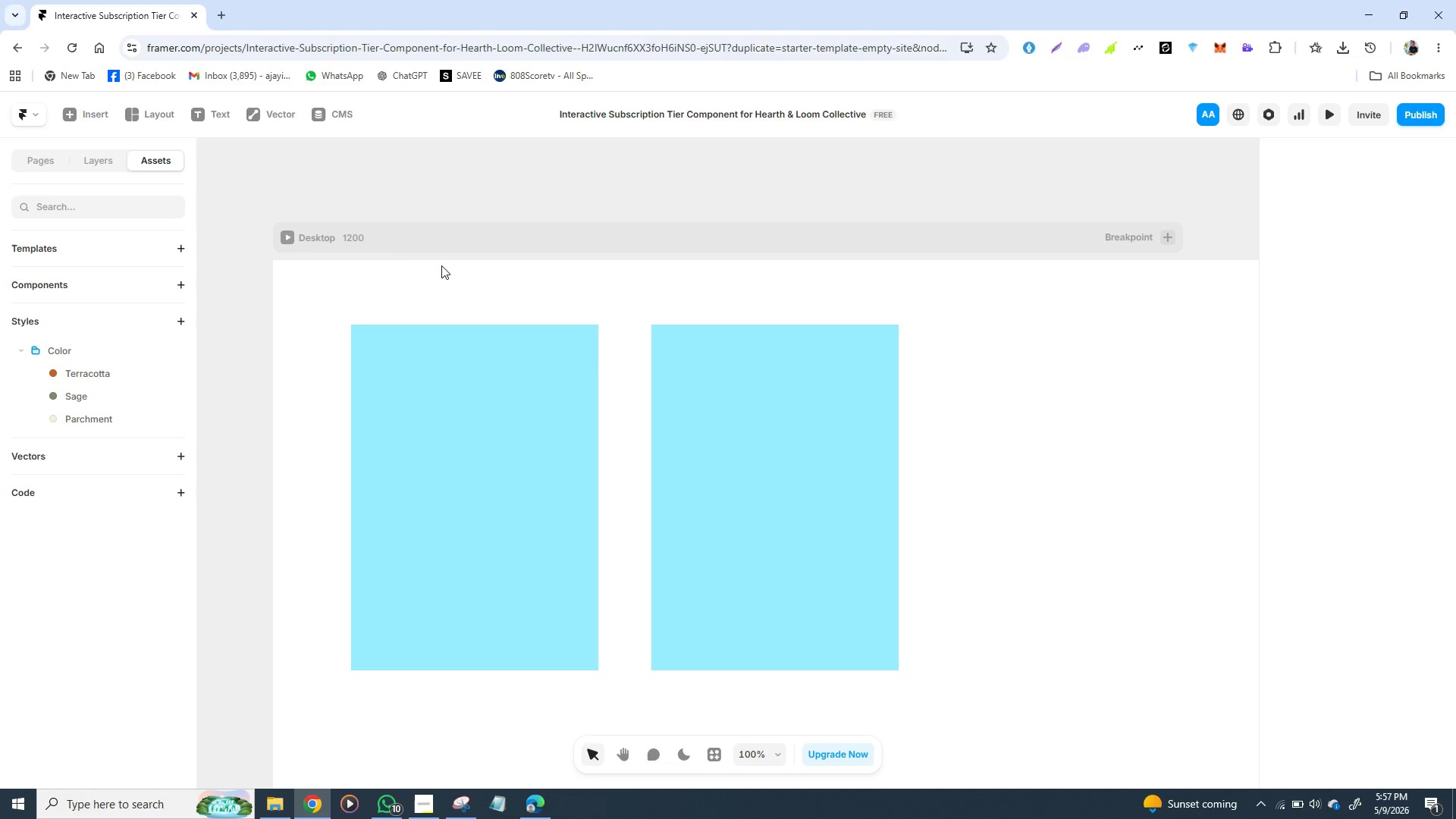 
left_click([386, 235])
 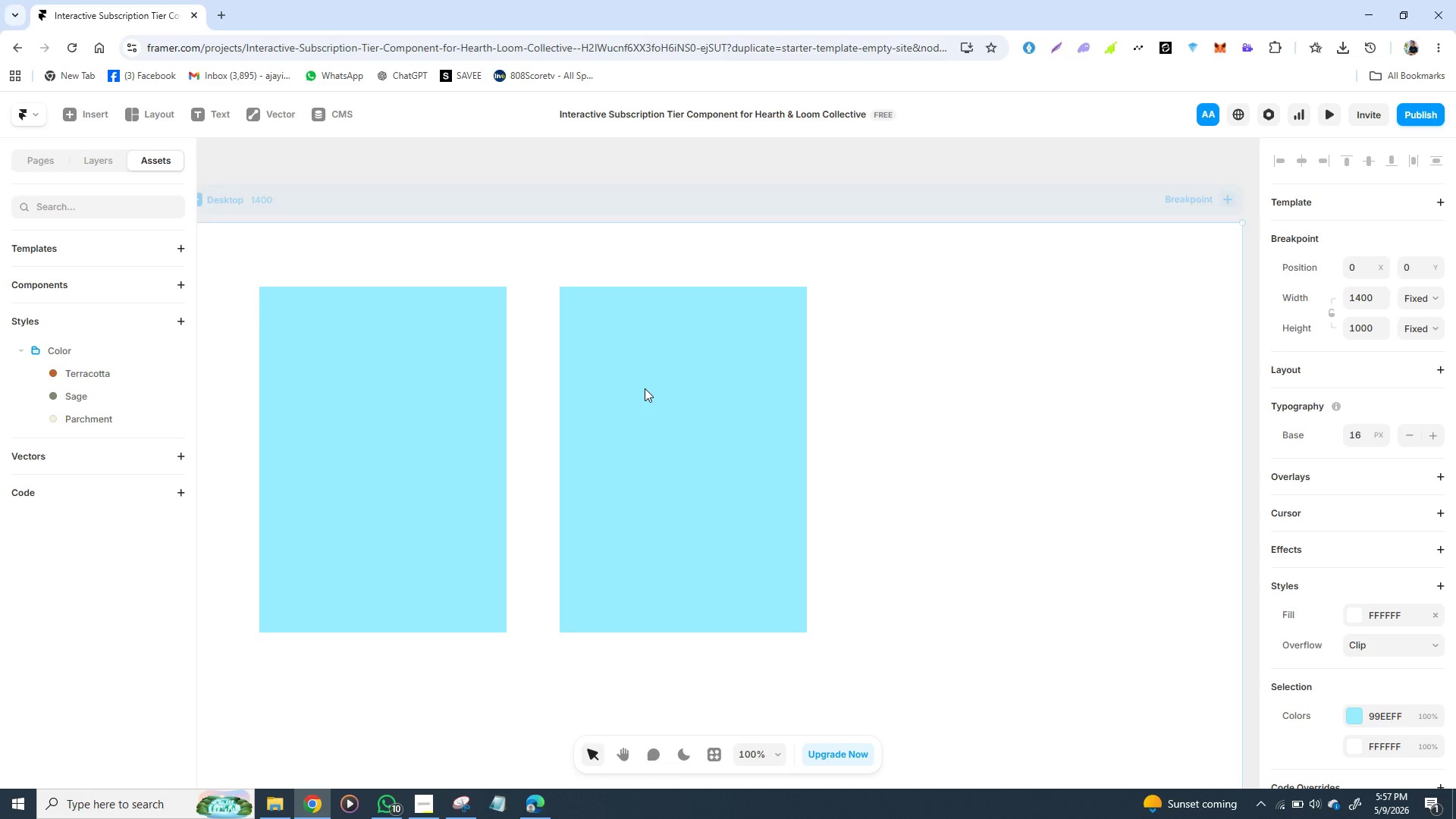 
left_click([416, 406])
 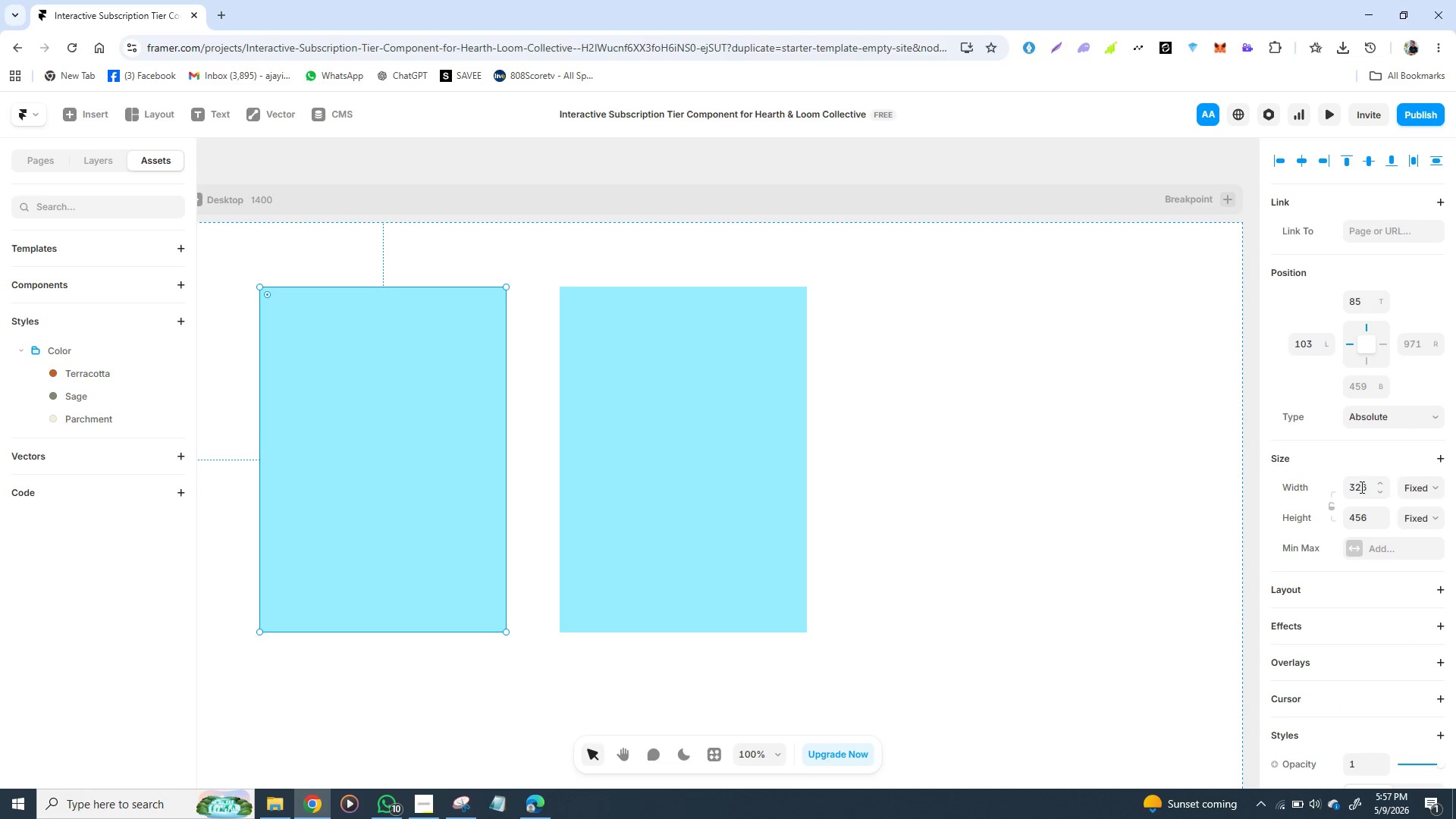 
left_click([1361, 487])
 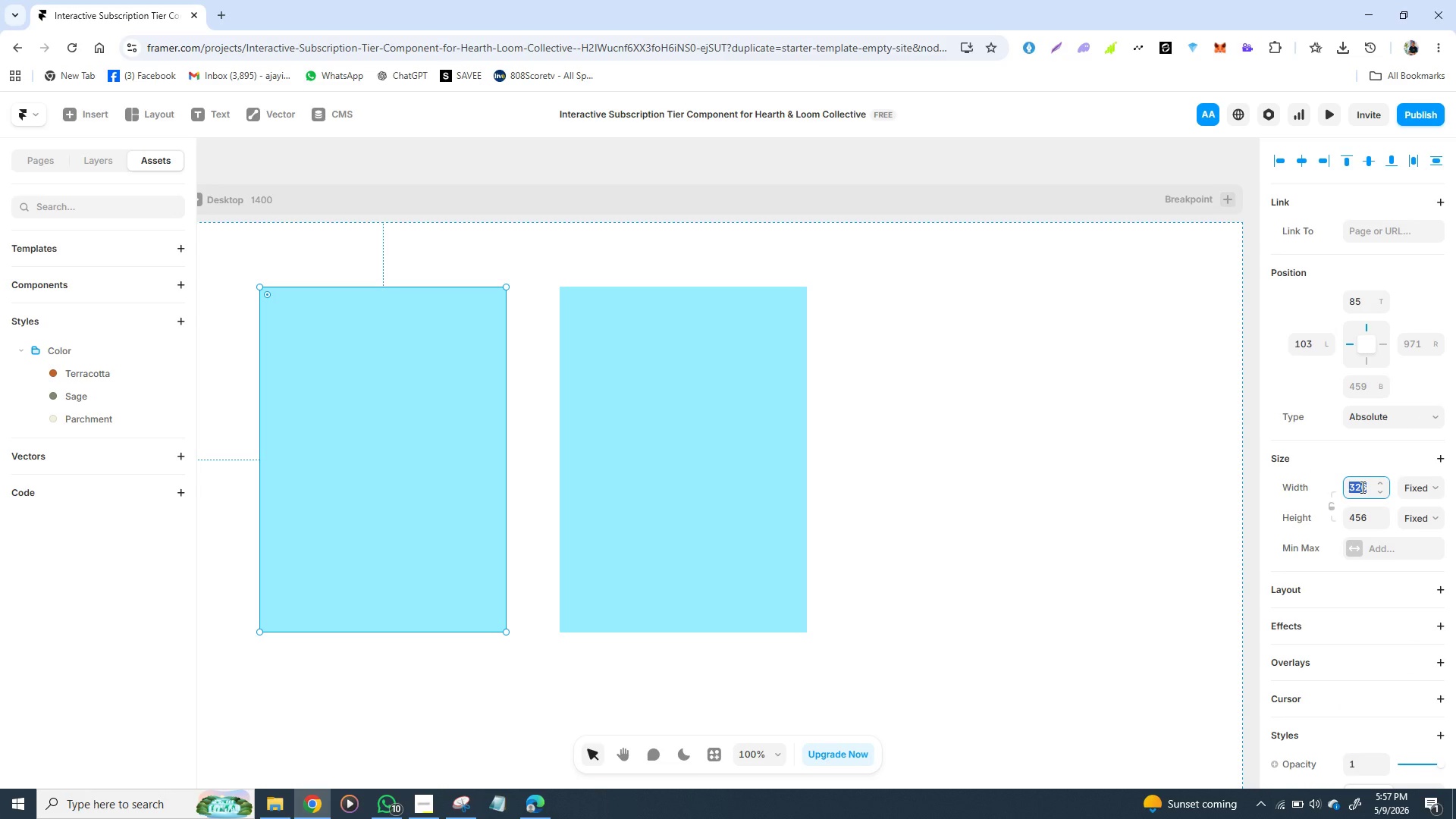 
wait(6.61)
 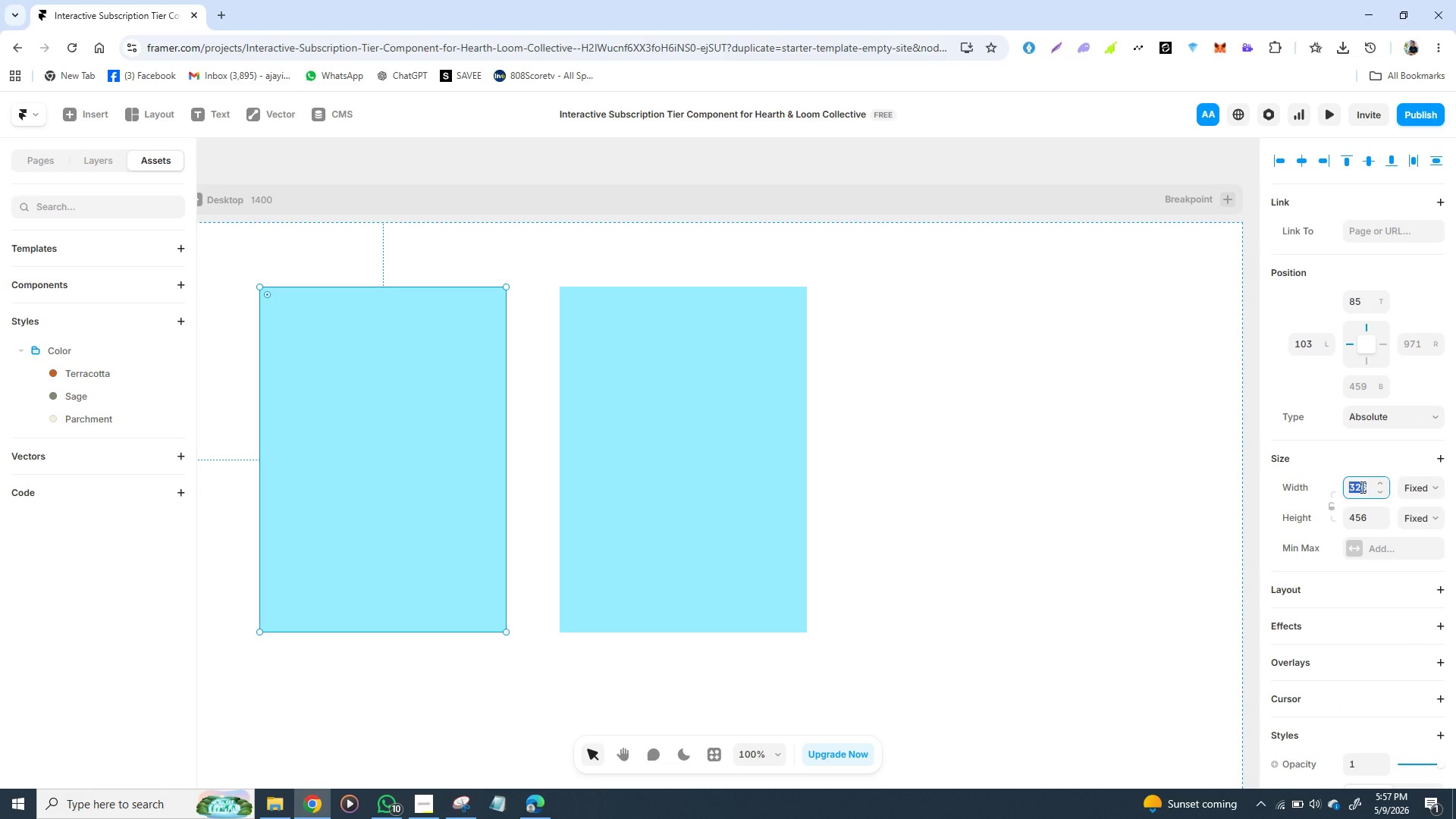 
type(350)
 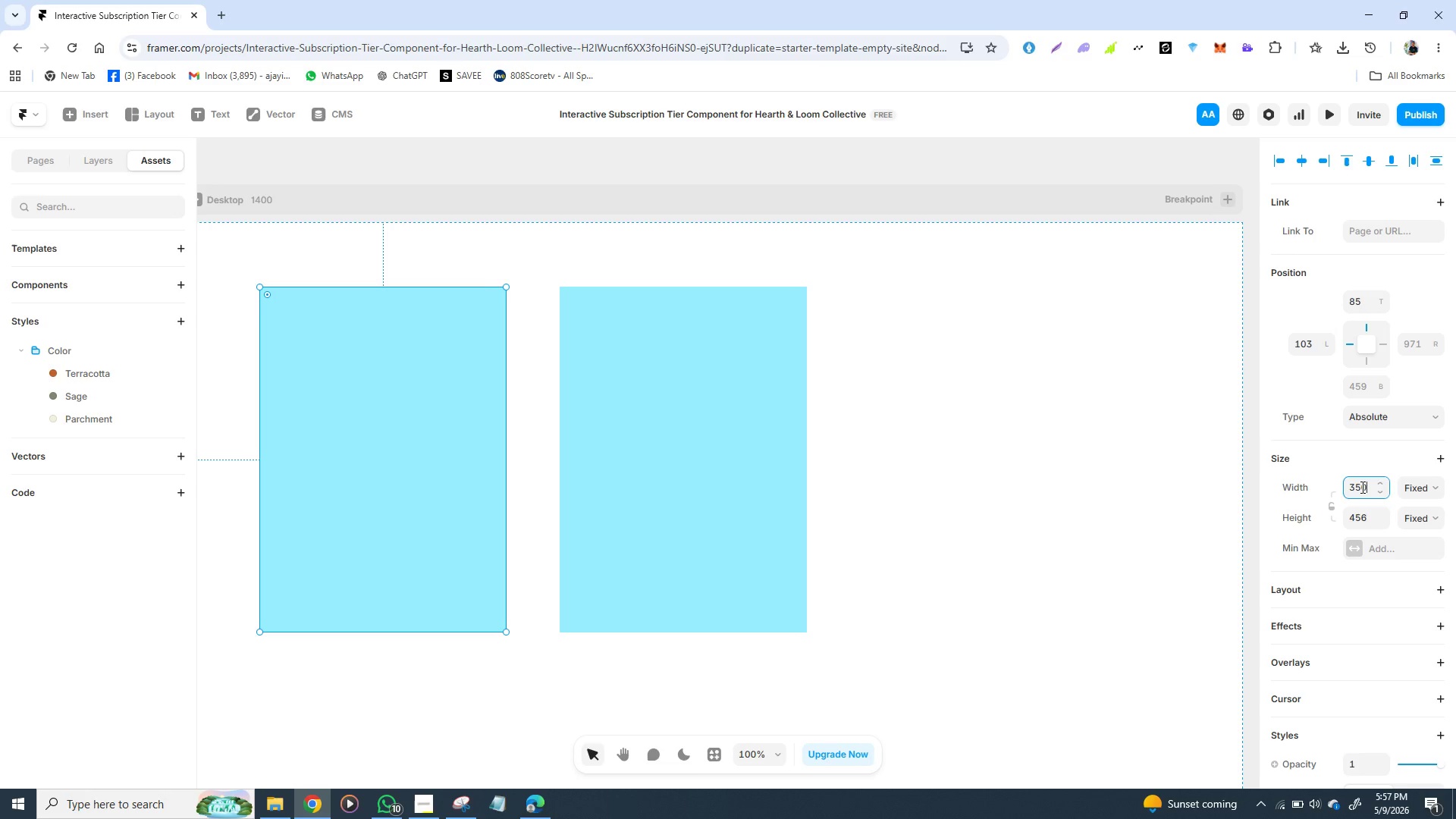 
key(Enter)
 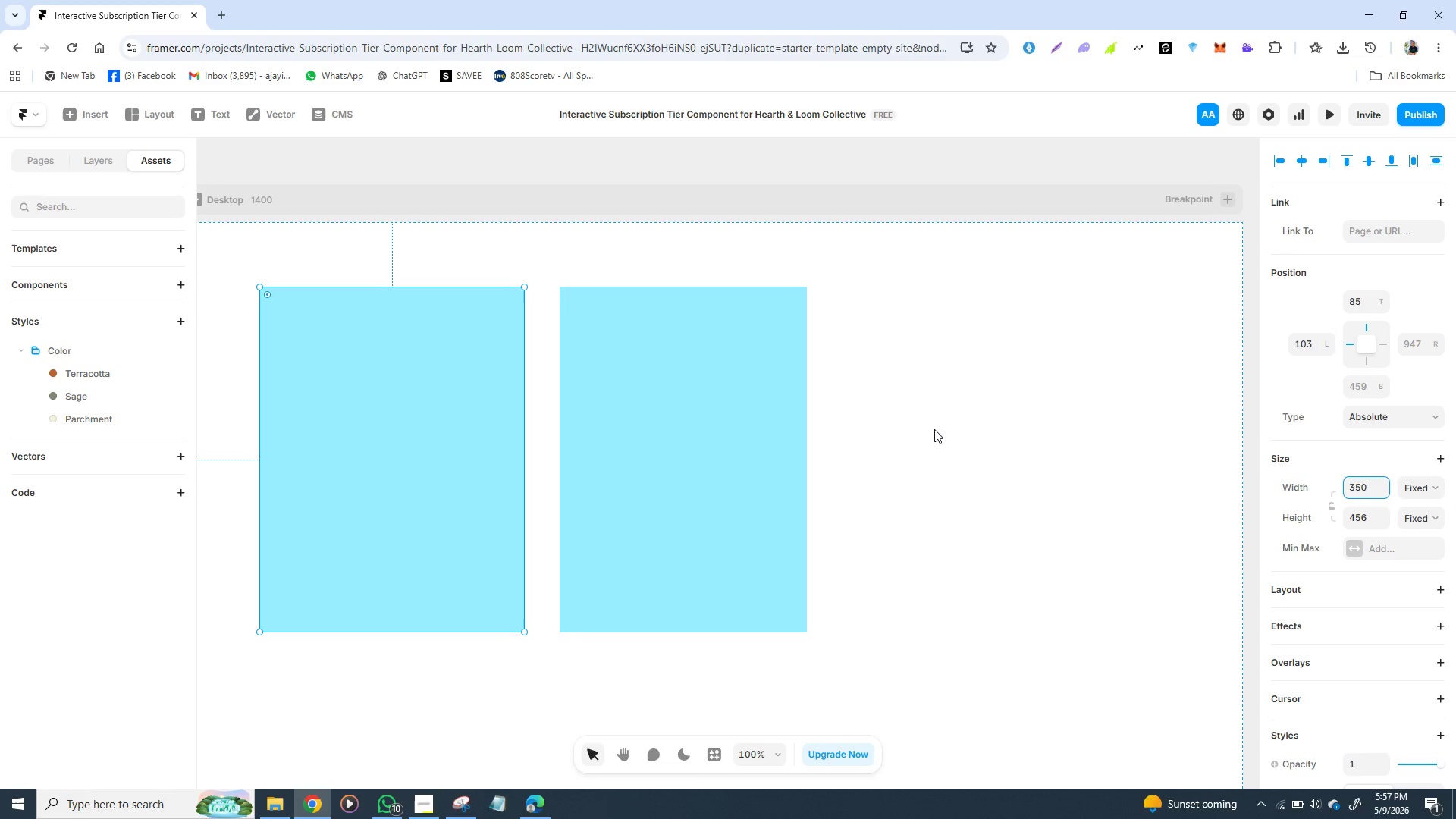 
left_click([752, 406])
 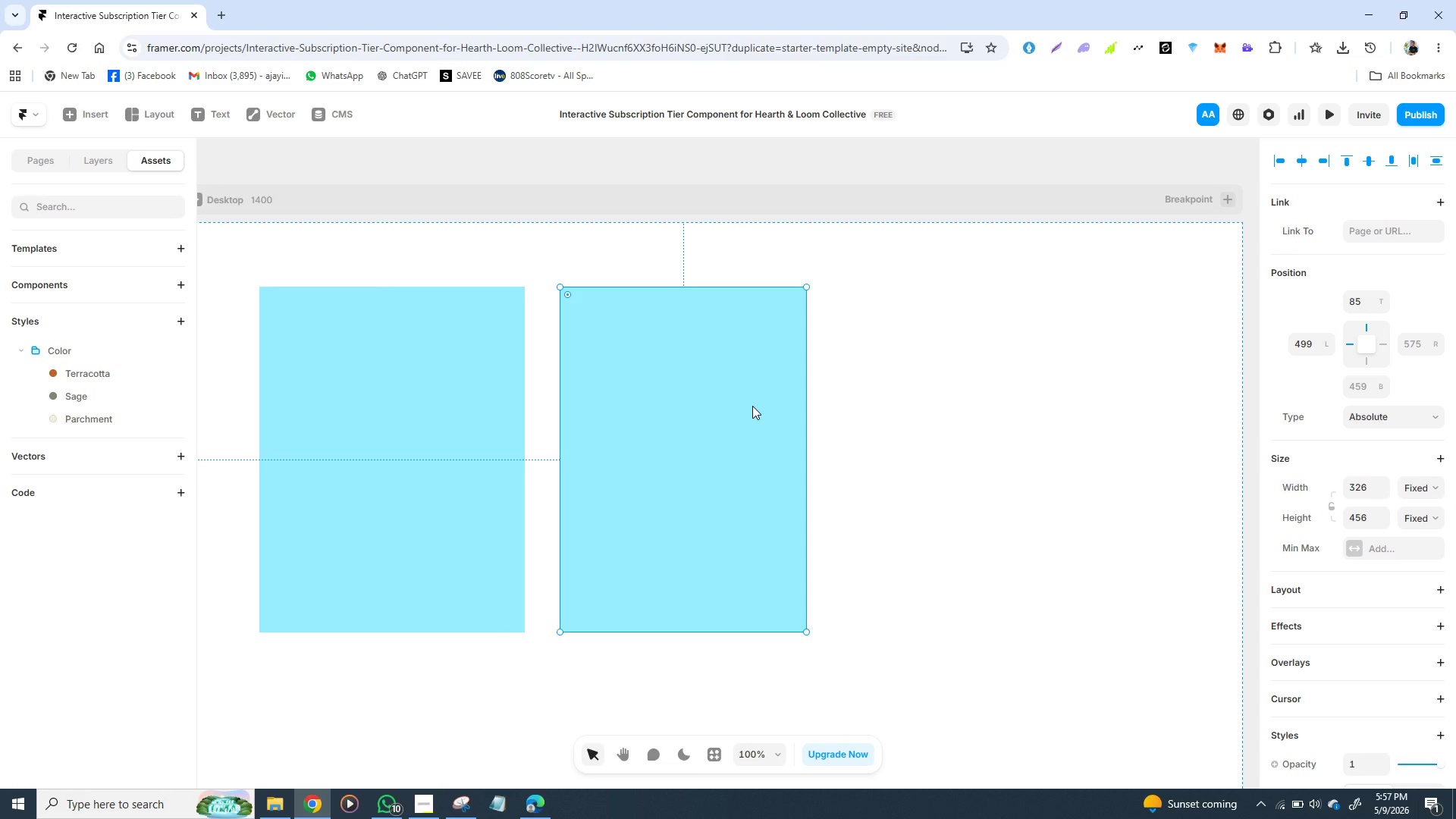 
type(35)
 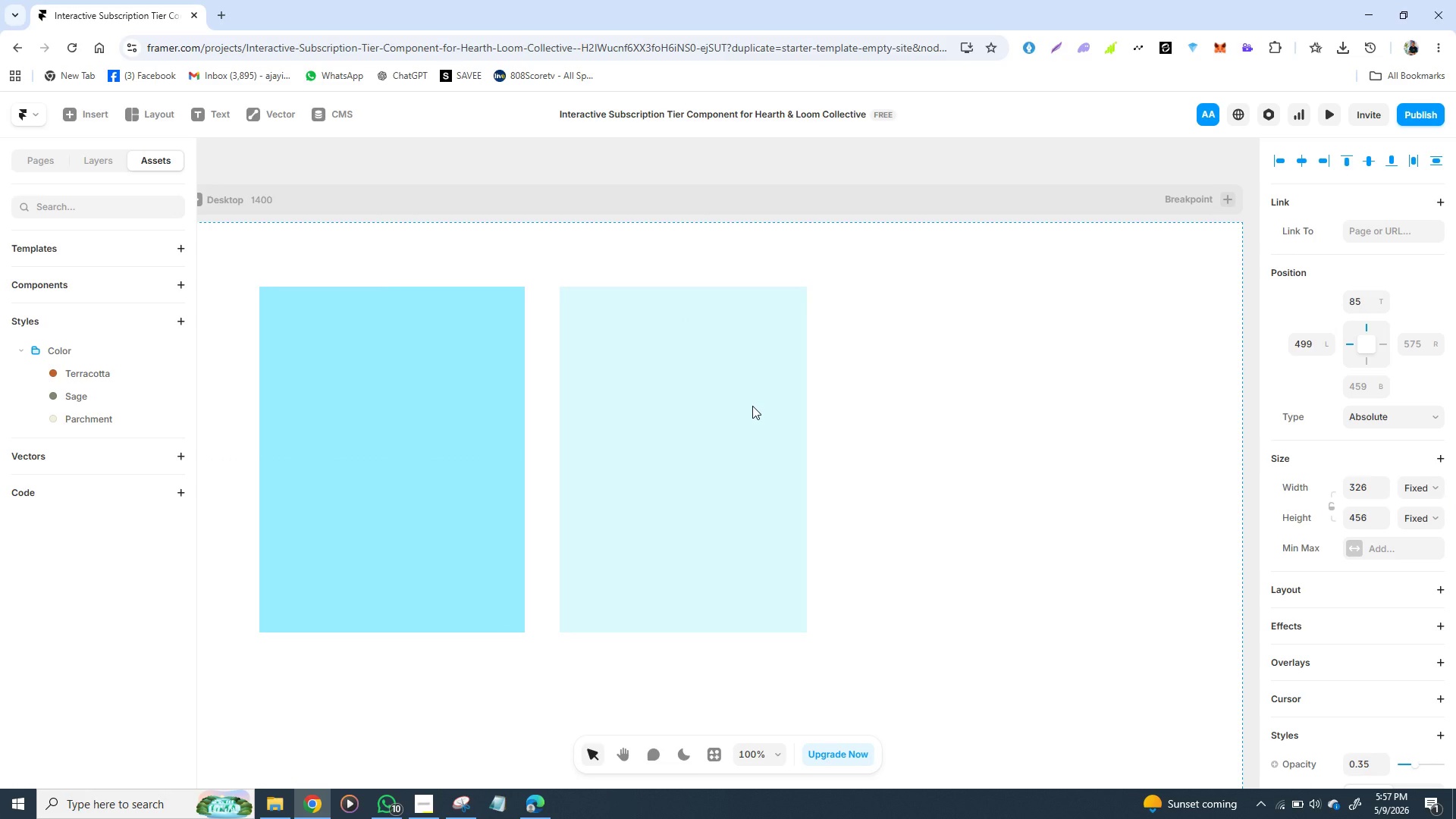 
key(Control+Z)
 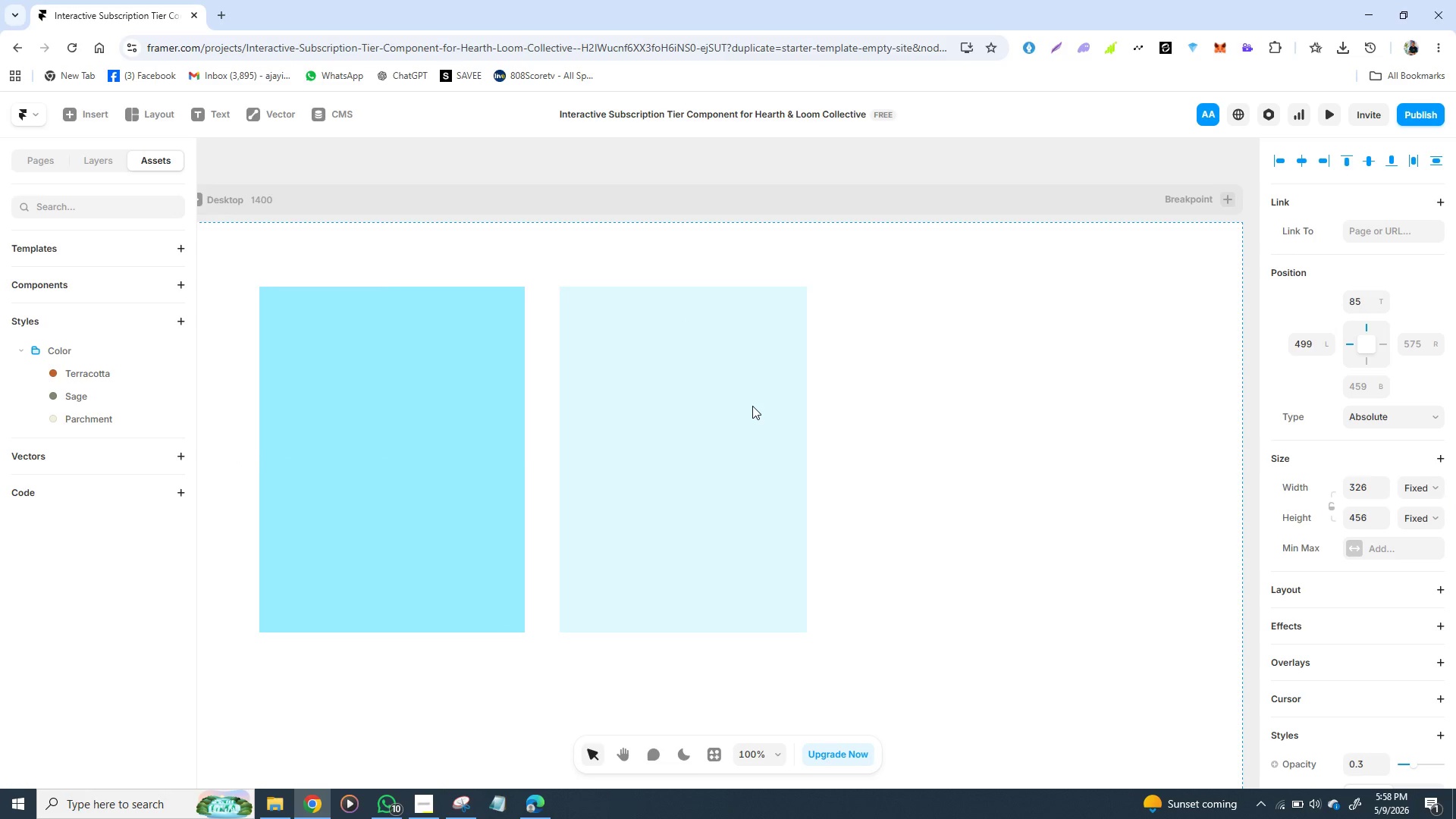 
key(Control+Z)
 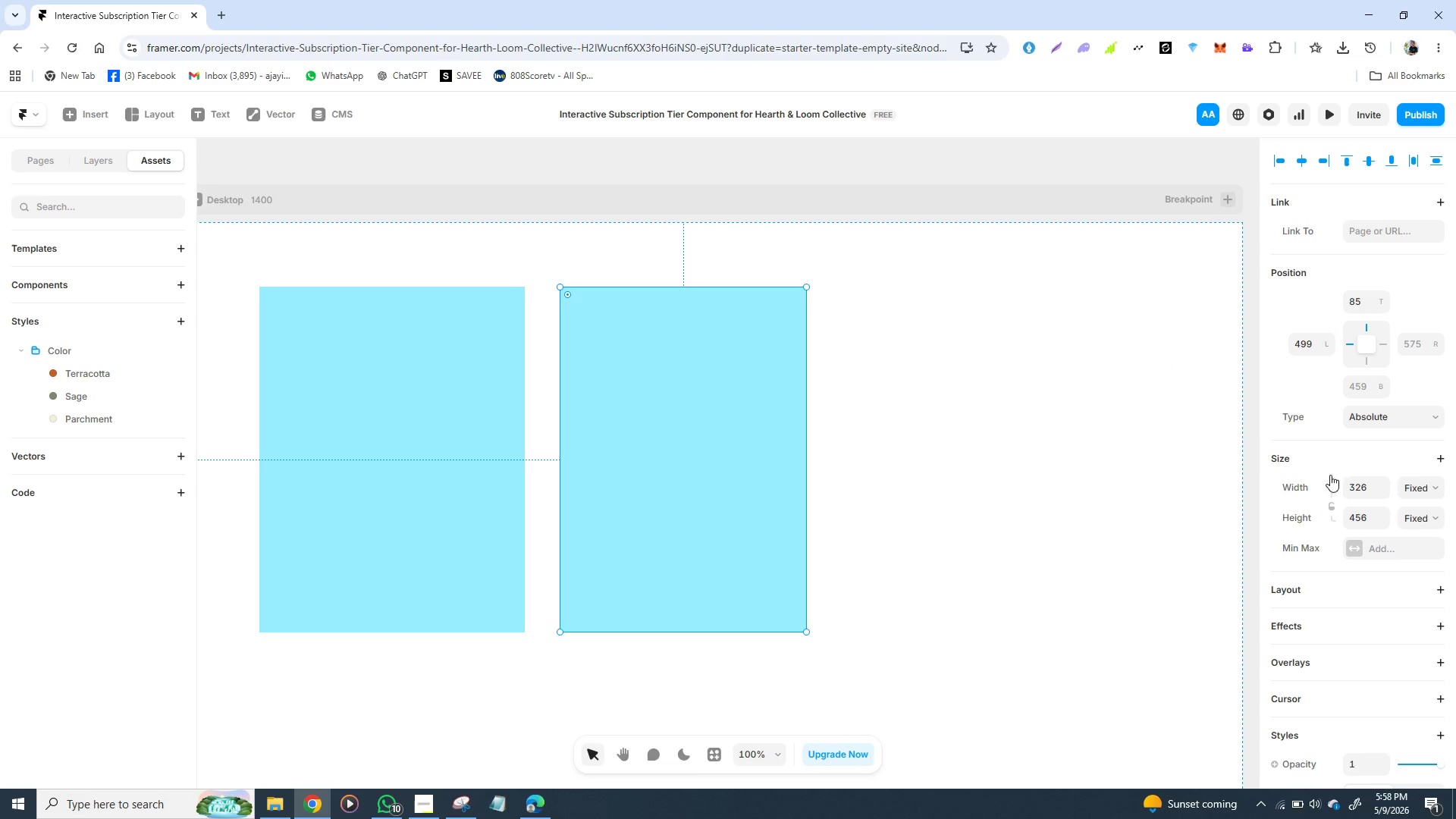 
left_click([1369, 485])
 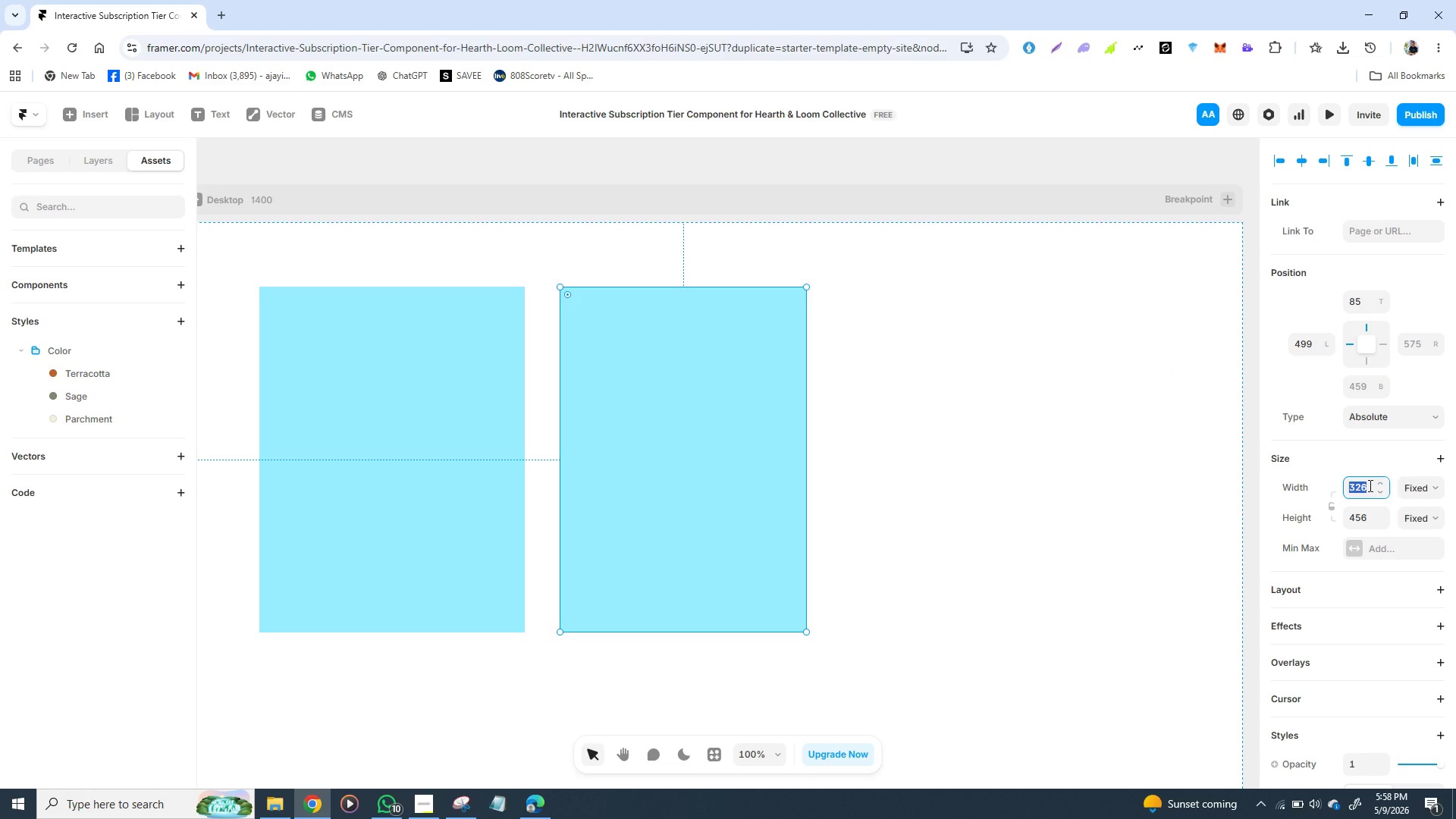 
type(350)
 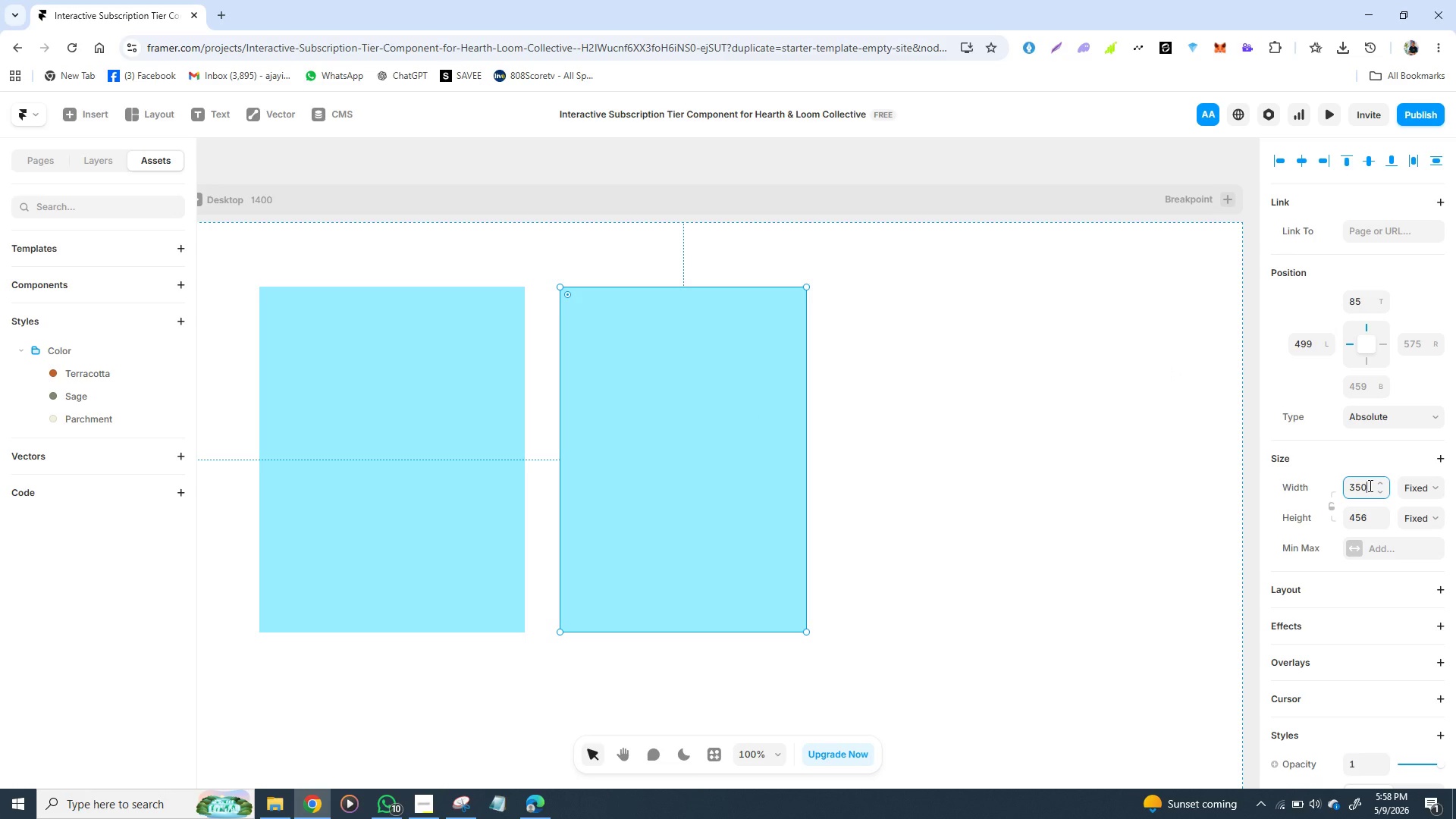 
key(Enter)
 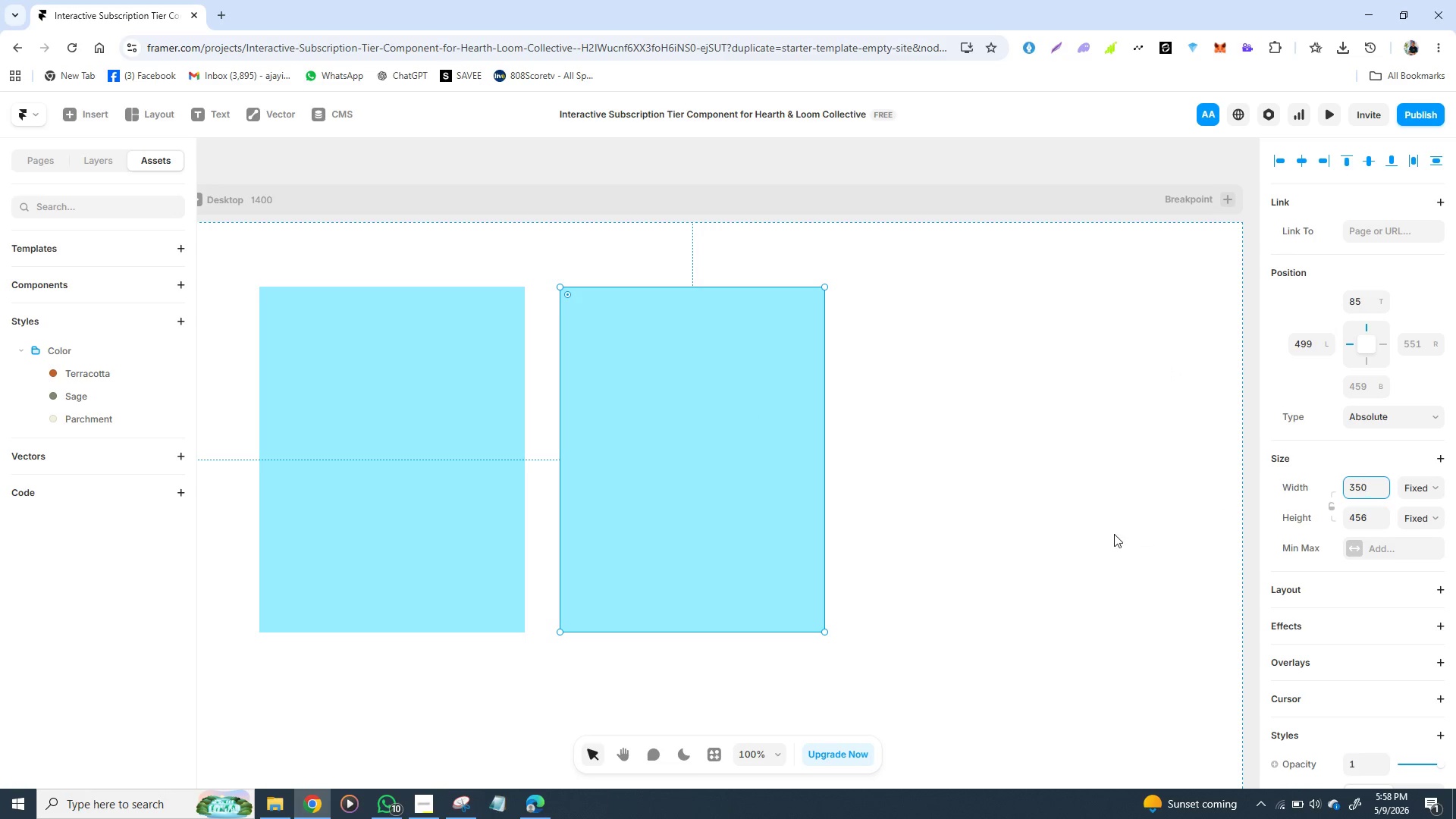 
left_click([431, 553])
 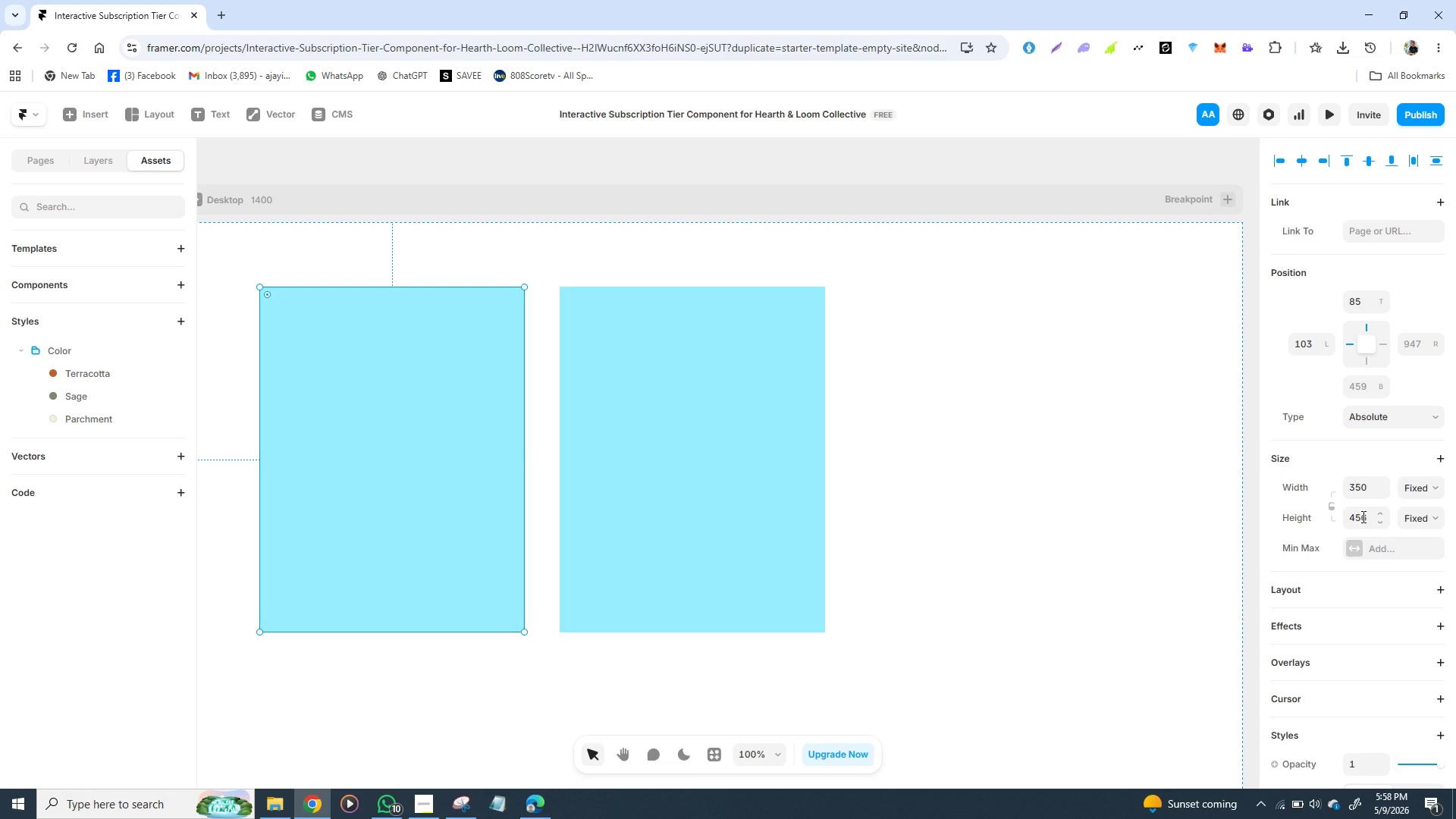 
left_click([1362, 516])
 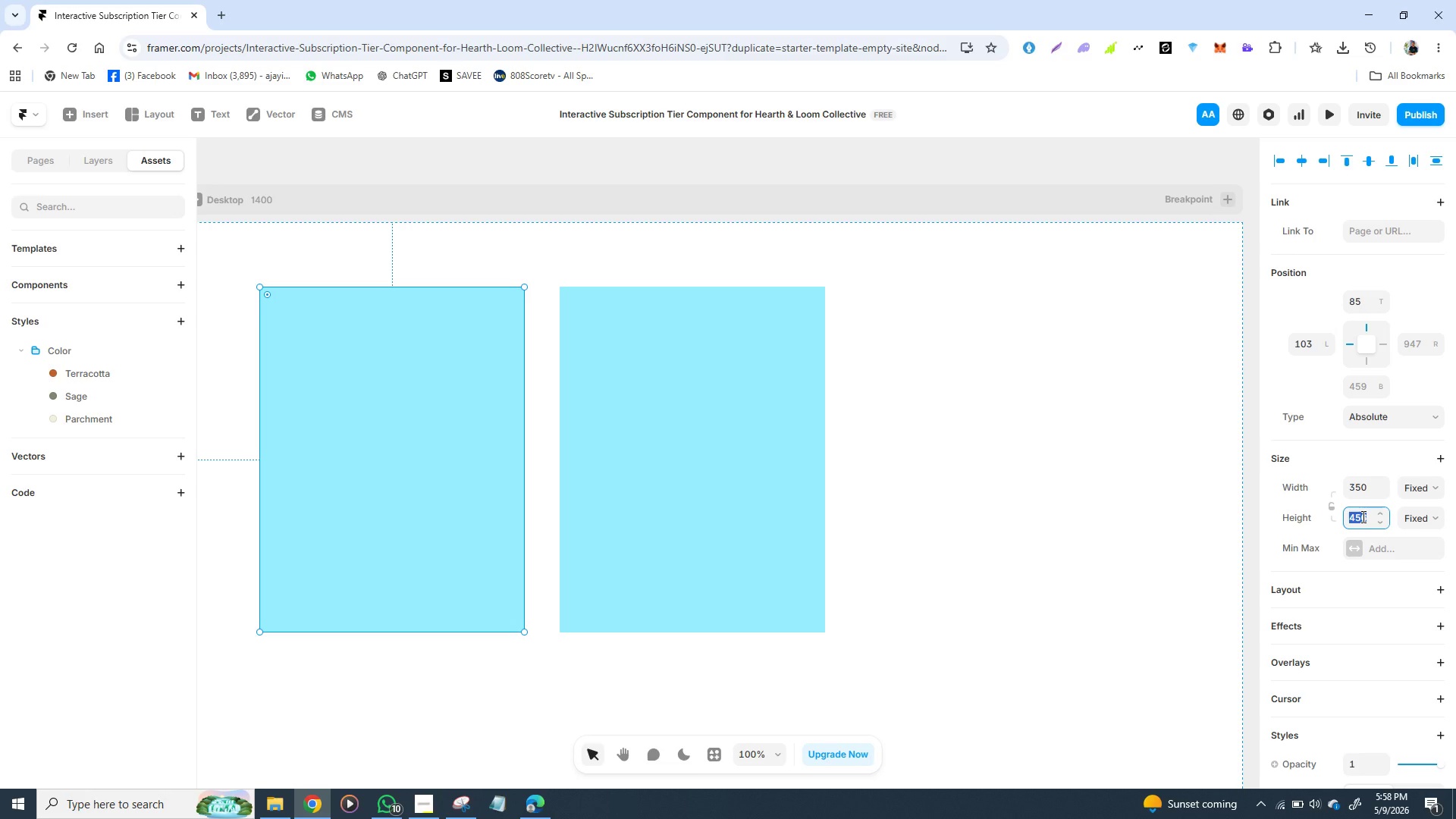 
wait(16.75)
 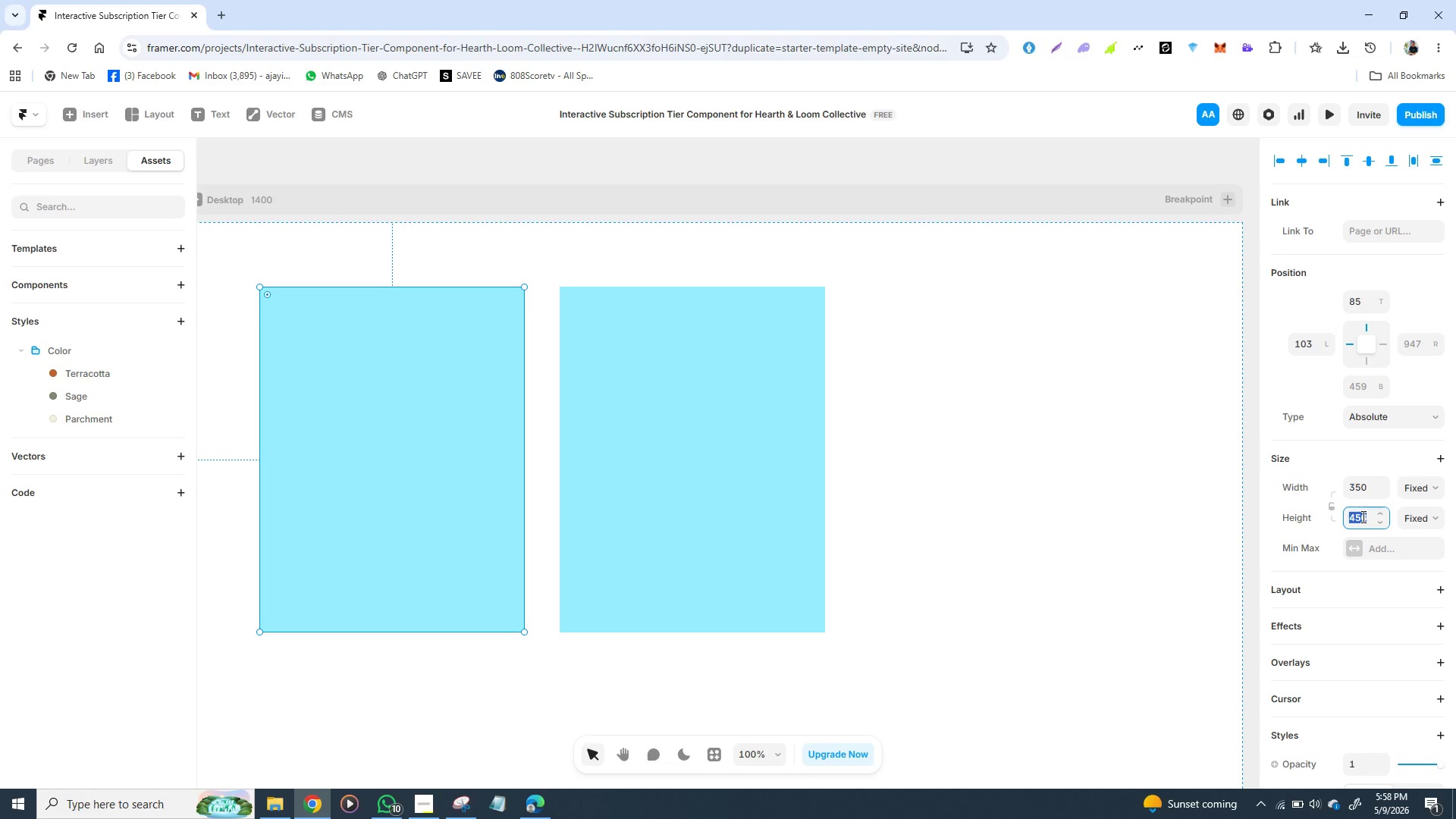 
type(500)
 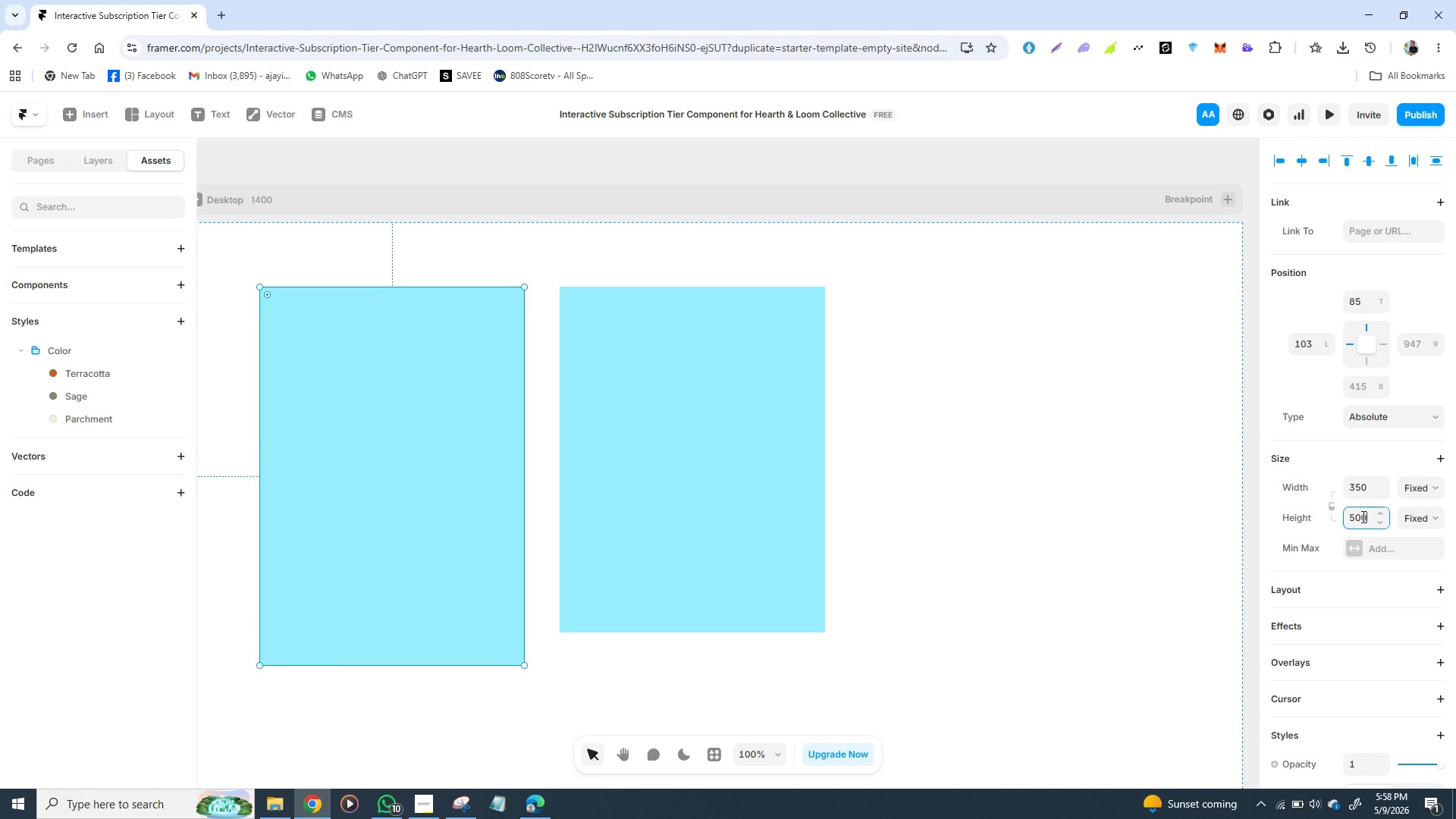 
key(Enter)
 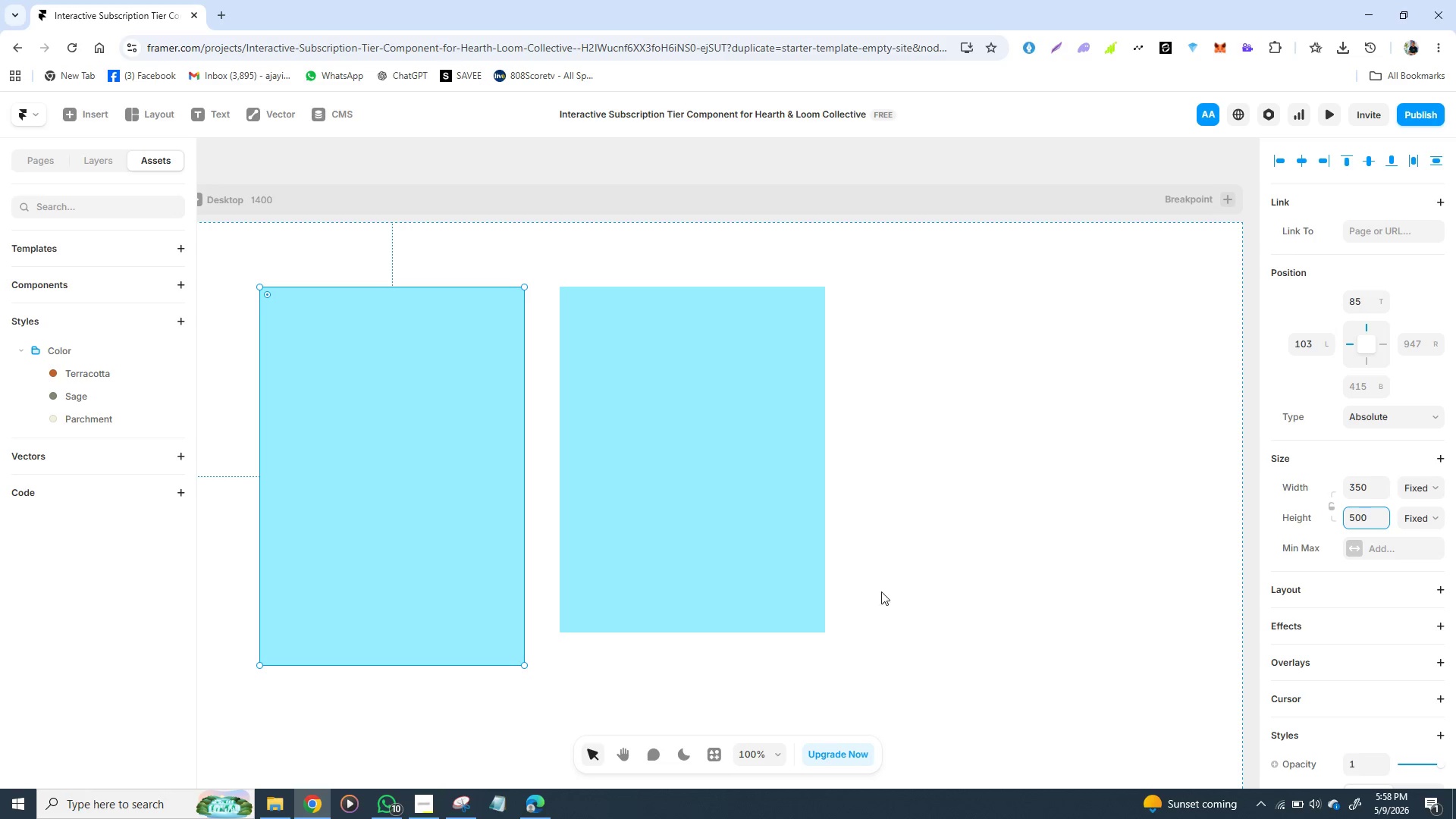 
left_click([777, 573])
 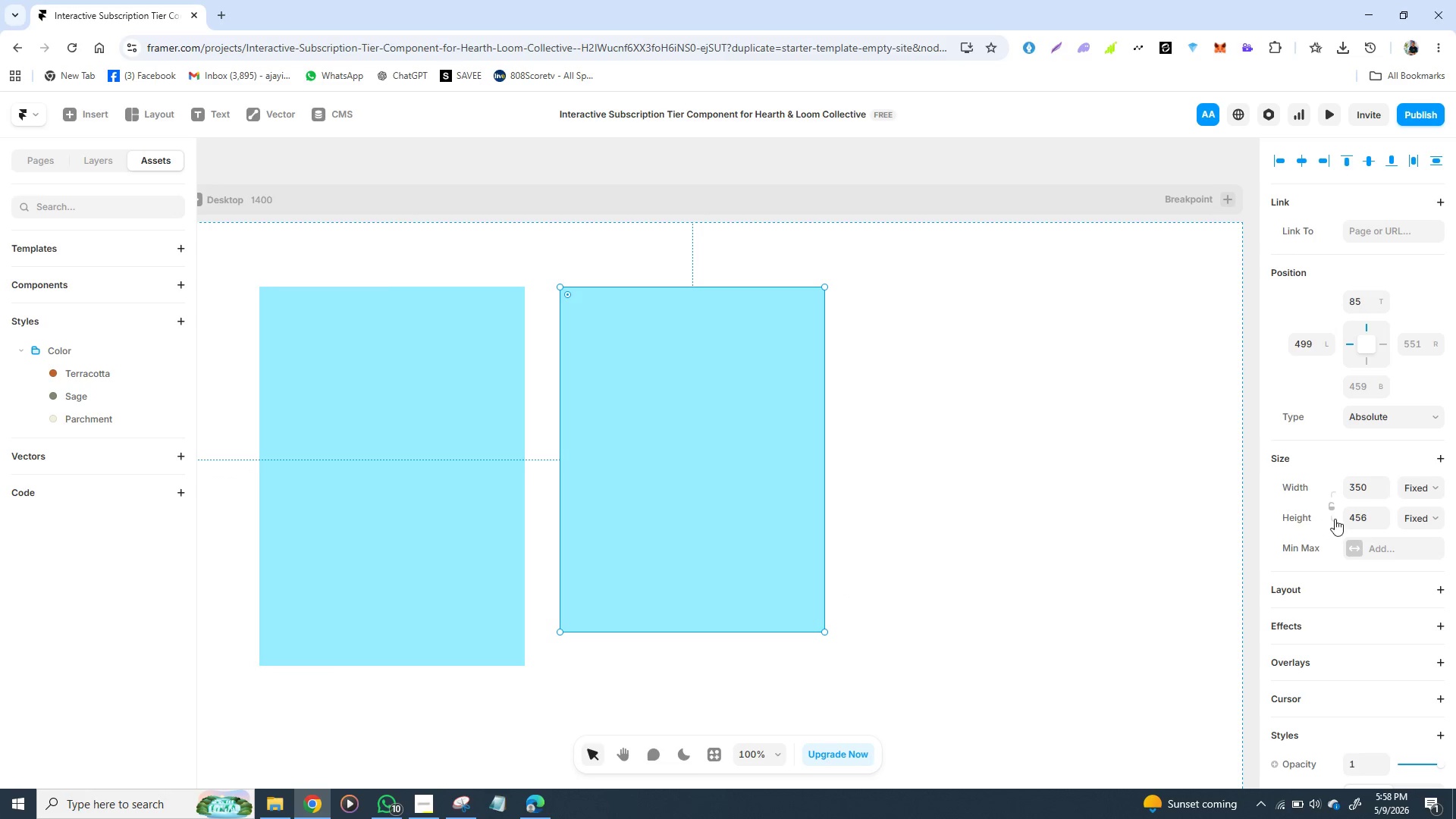 
left_click([1352, 519])
 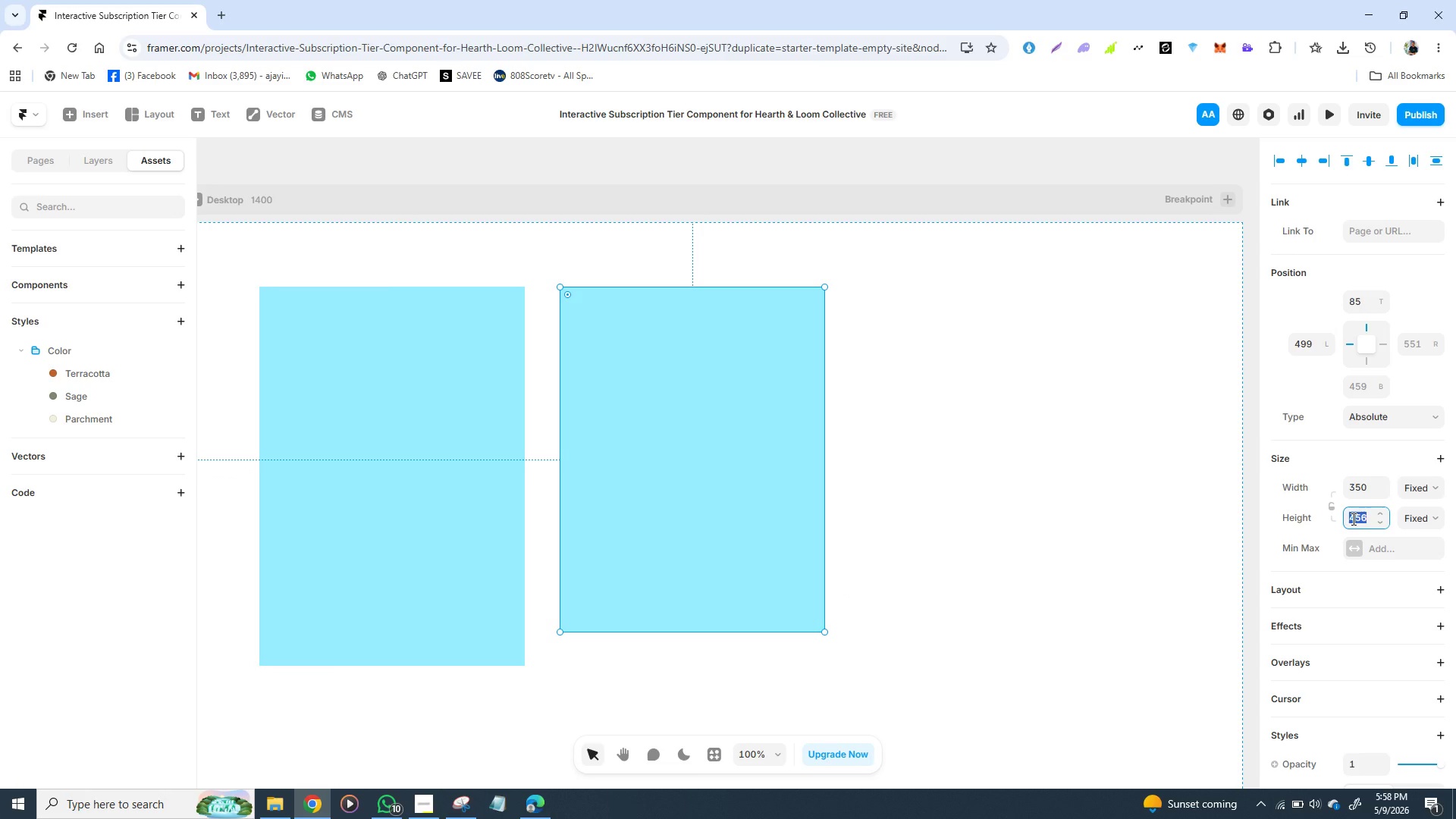 
type(500)
 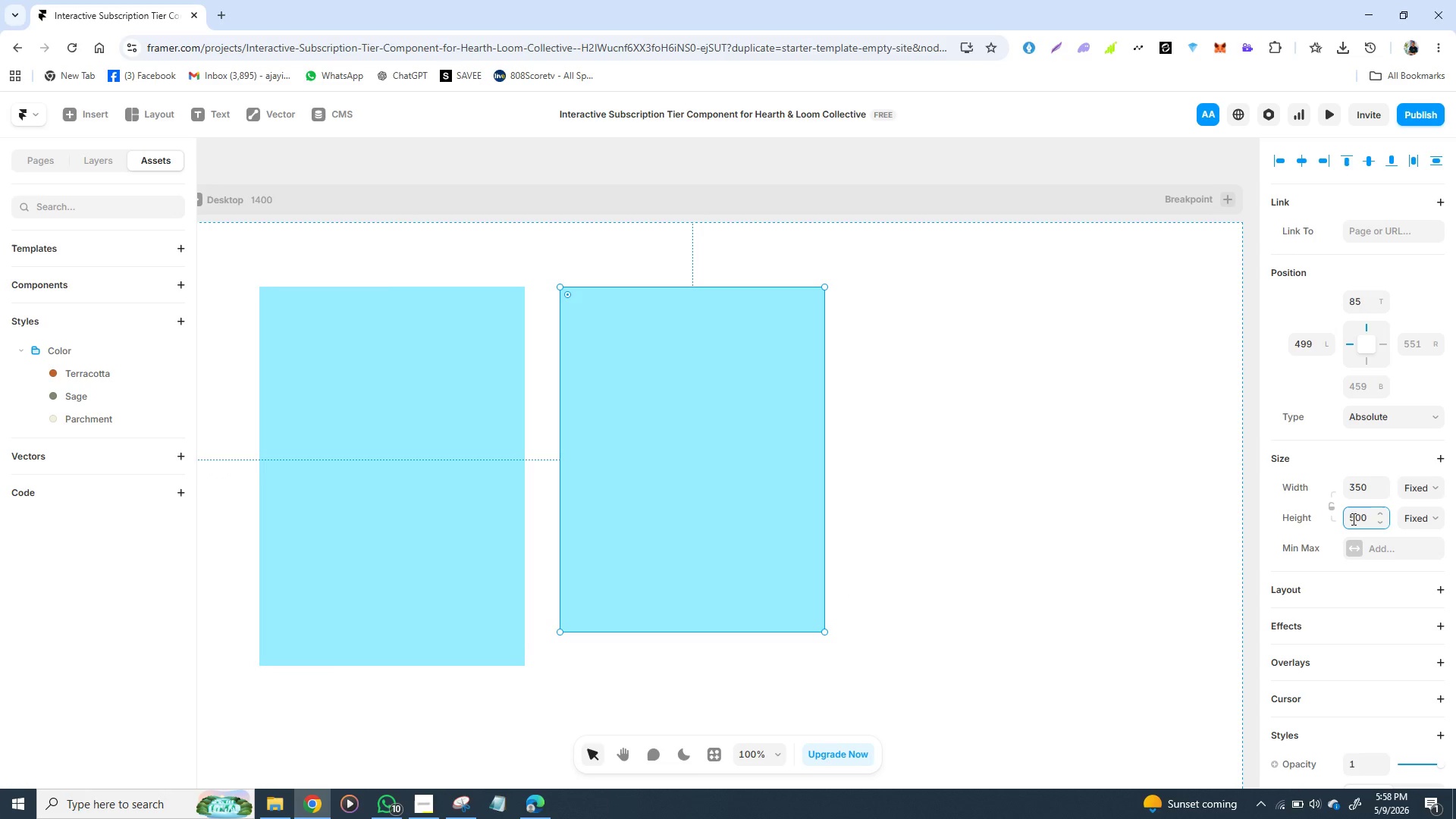 
key(Enter)
 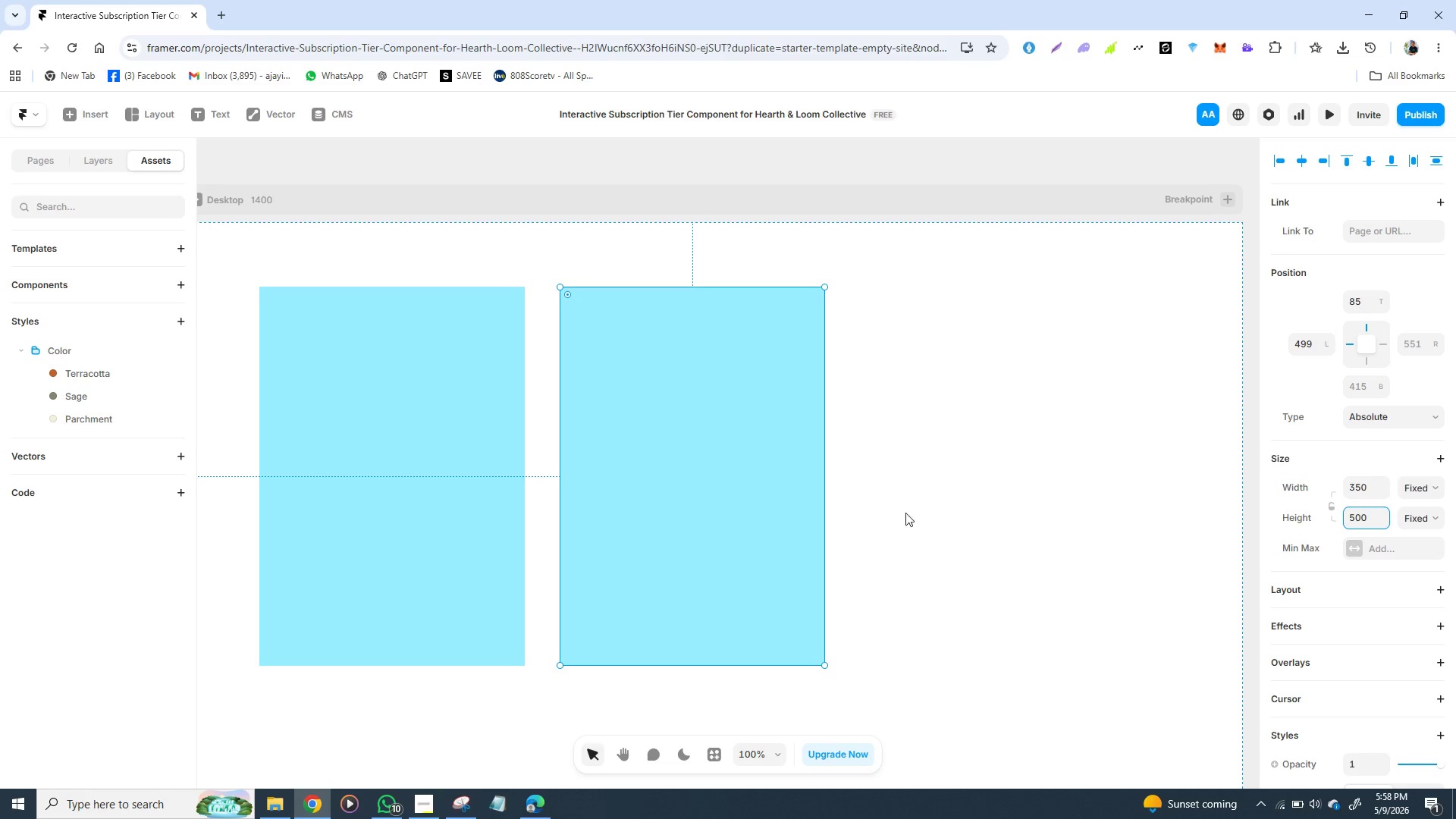 
left_click([620, 362])
 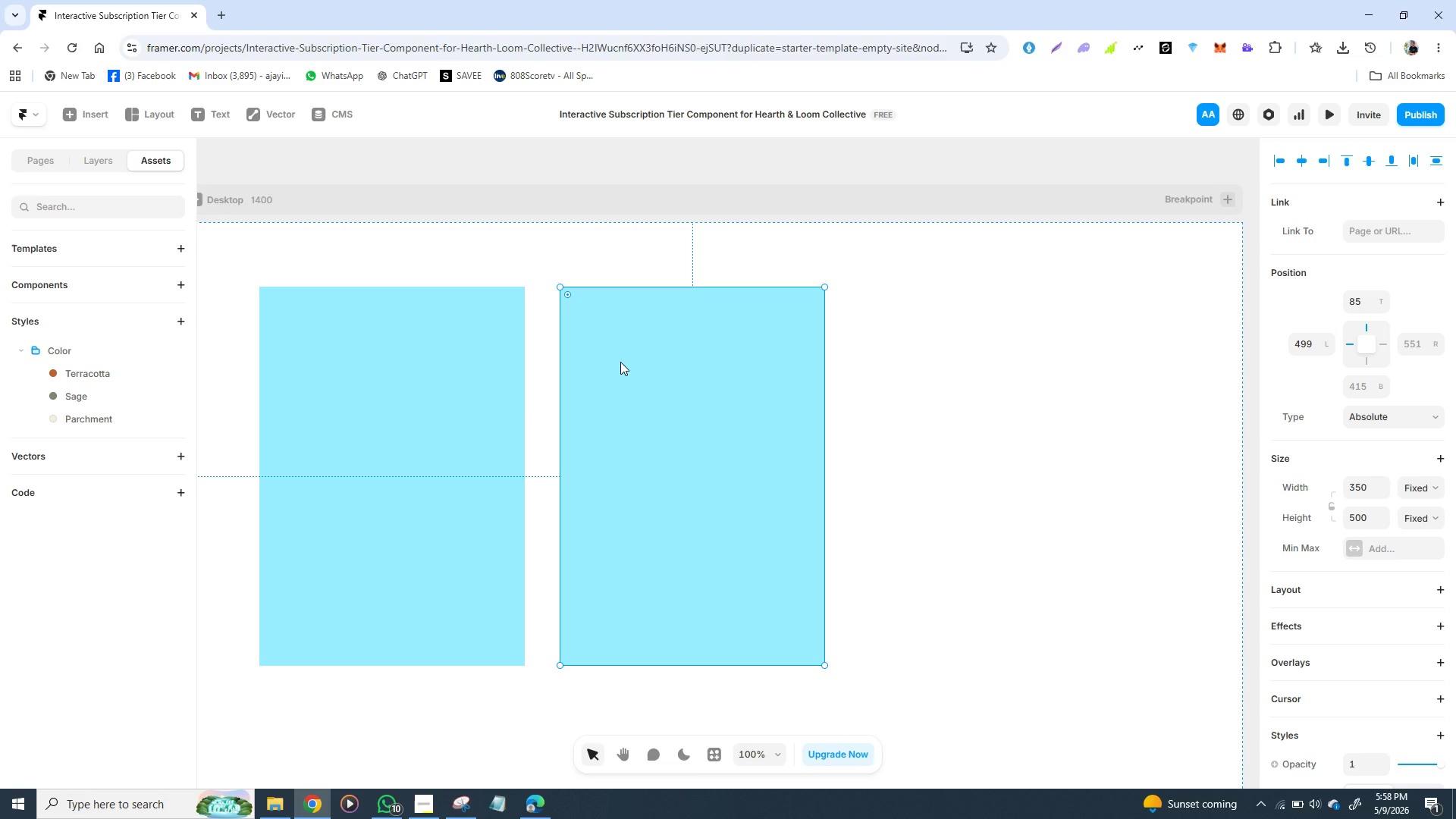 
key(Control+D)
 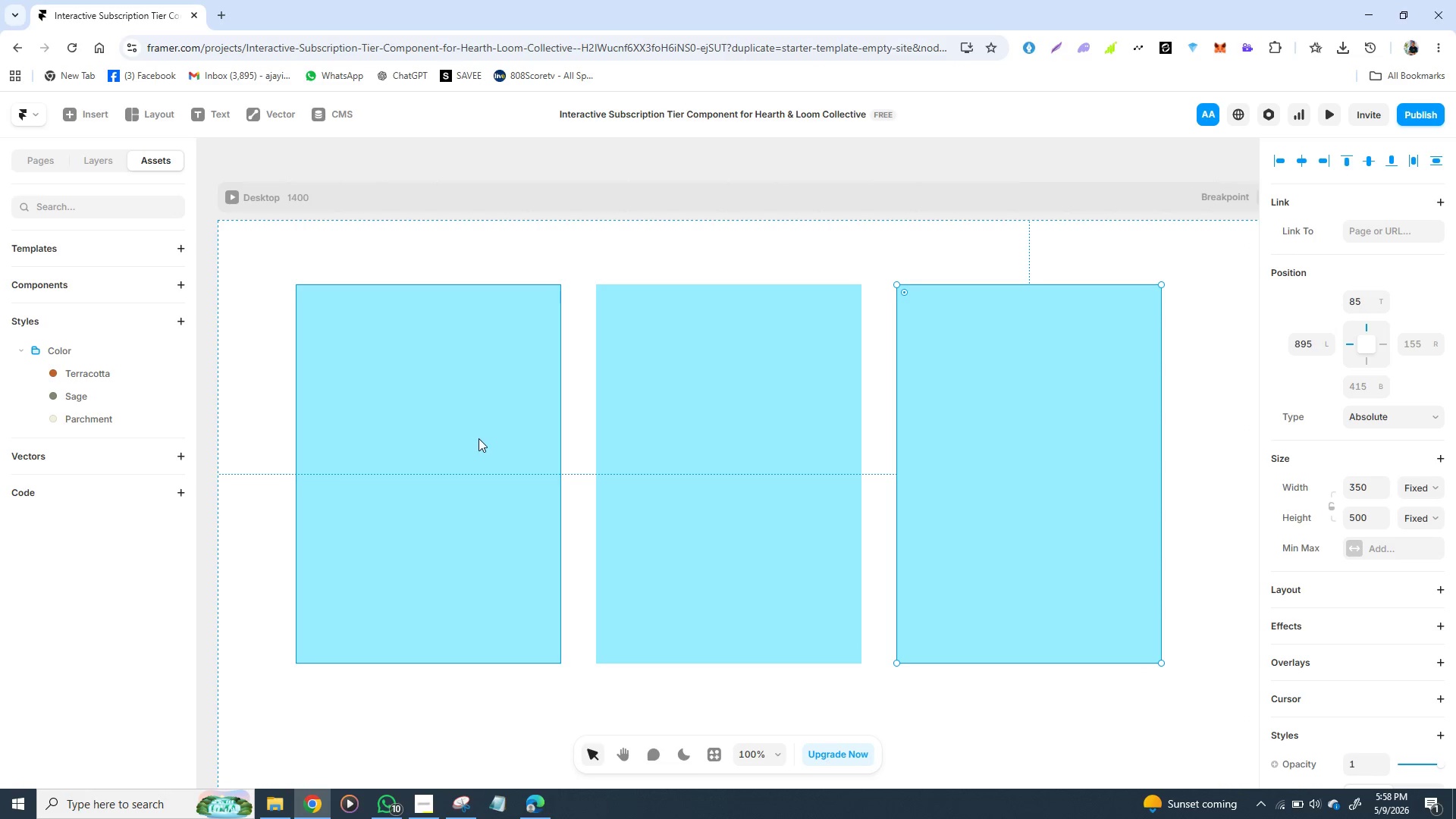 
wait(6.39)
 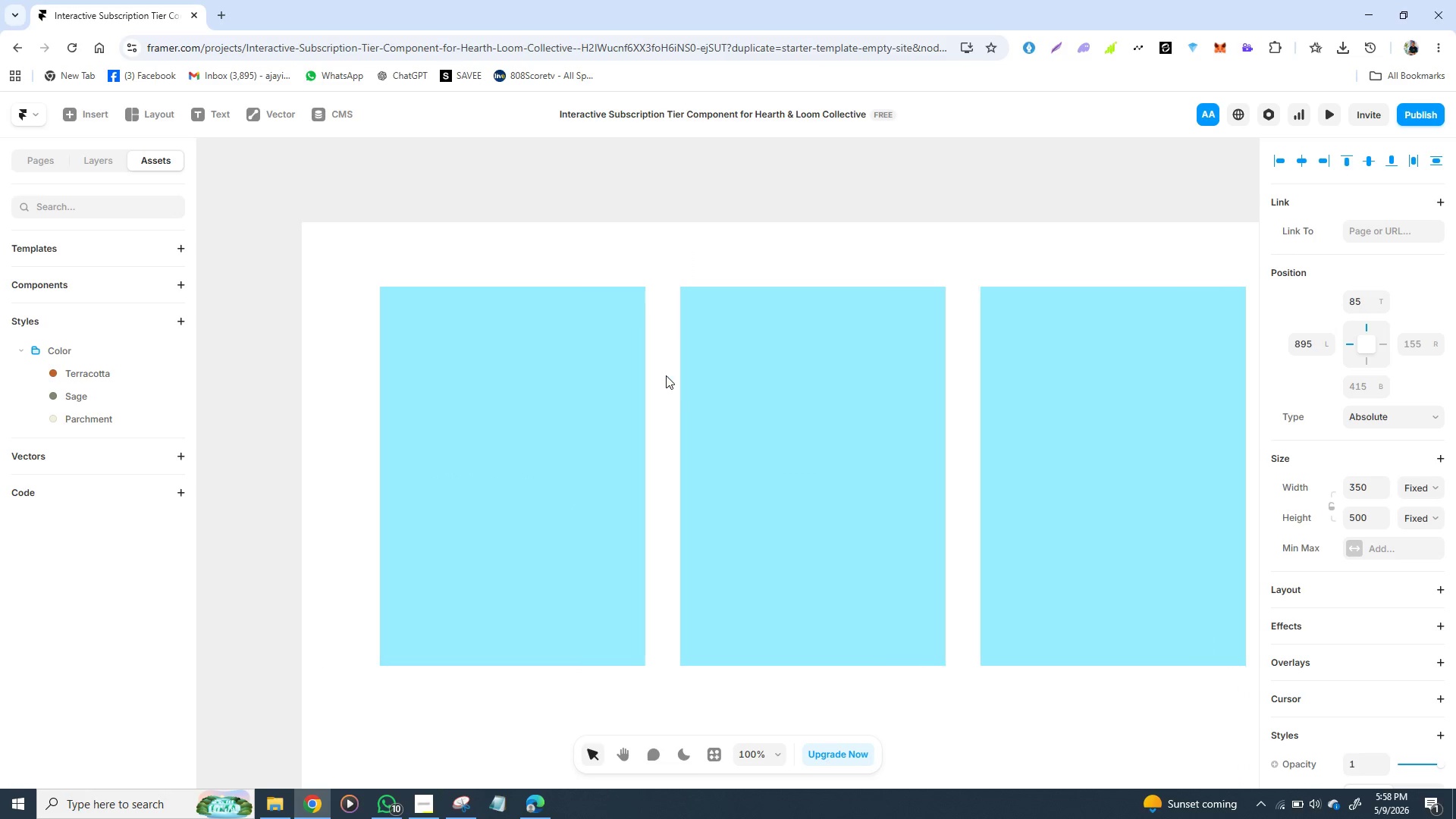 
left_click_drag(start_coordinate=[650, 463], to_coordinate=[667, 464])
 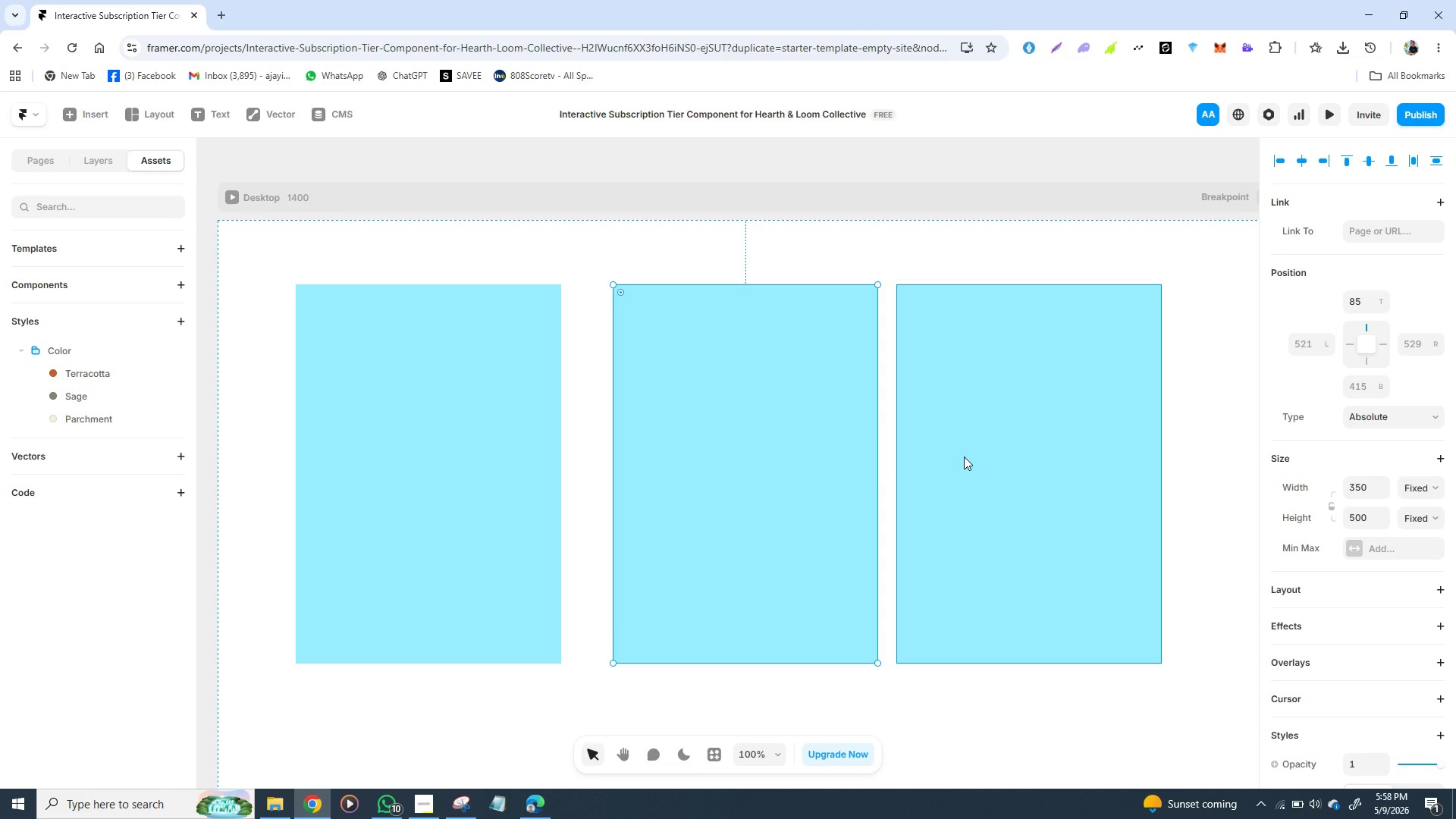 
left_click_drag(start_coordinate=[964, 457], to_coordinate=[998, 462])
 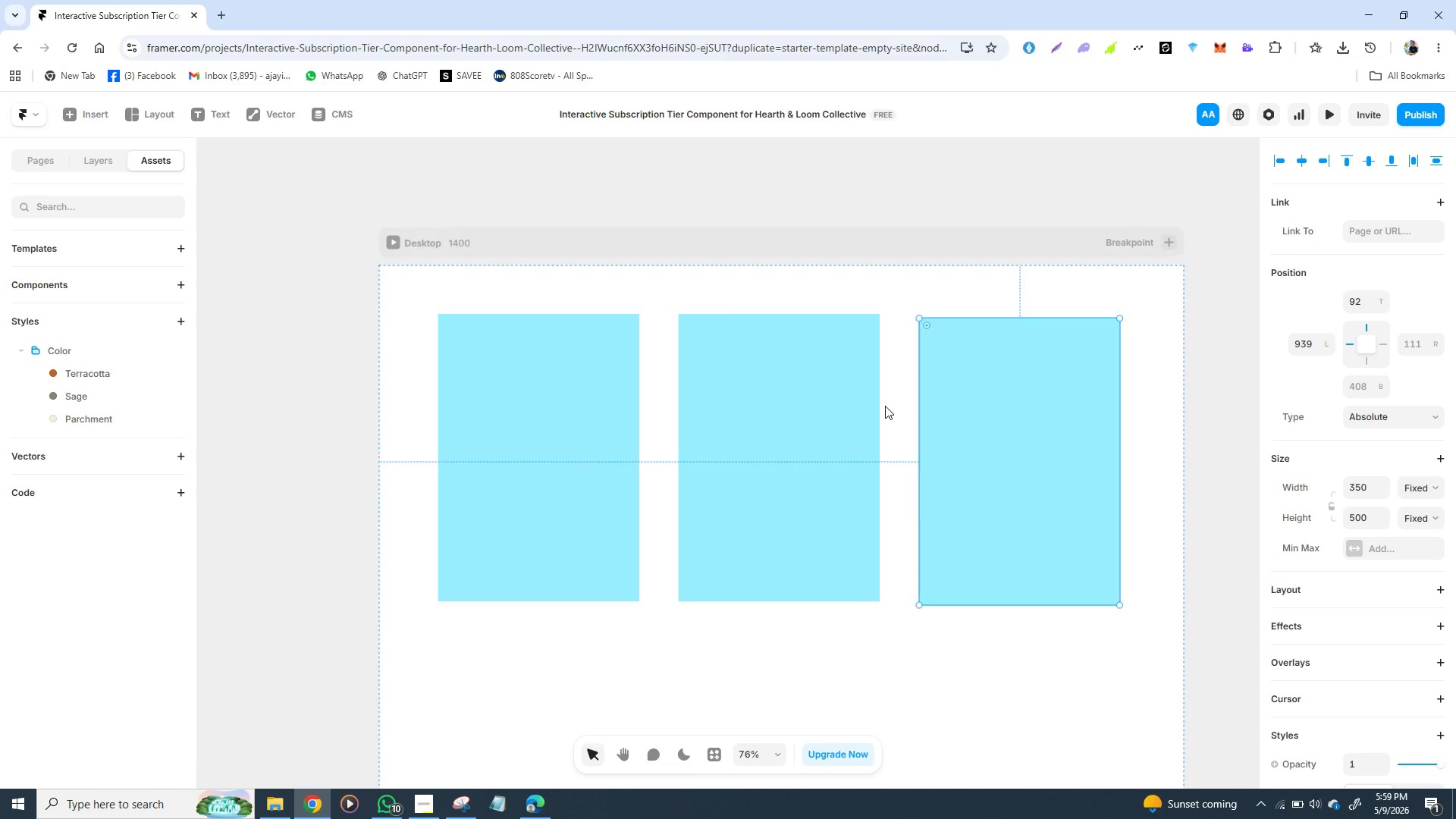 
left_click([688, 629])
 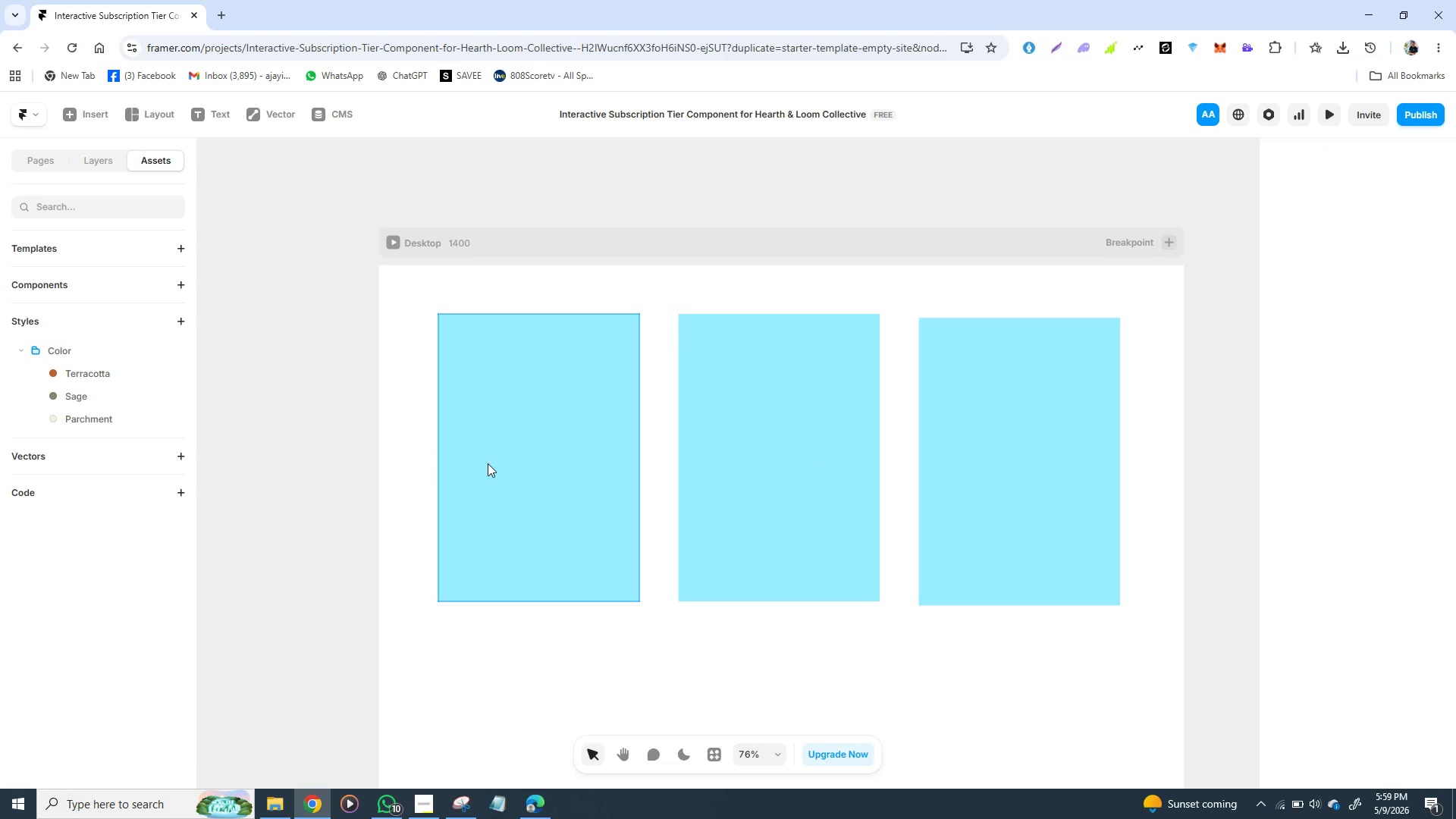 
left_click([488, 463])
 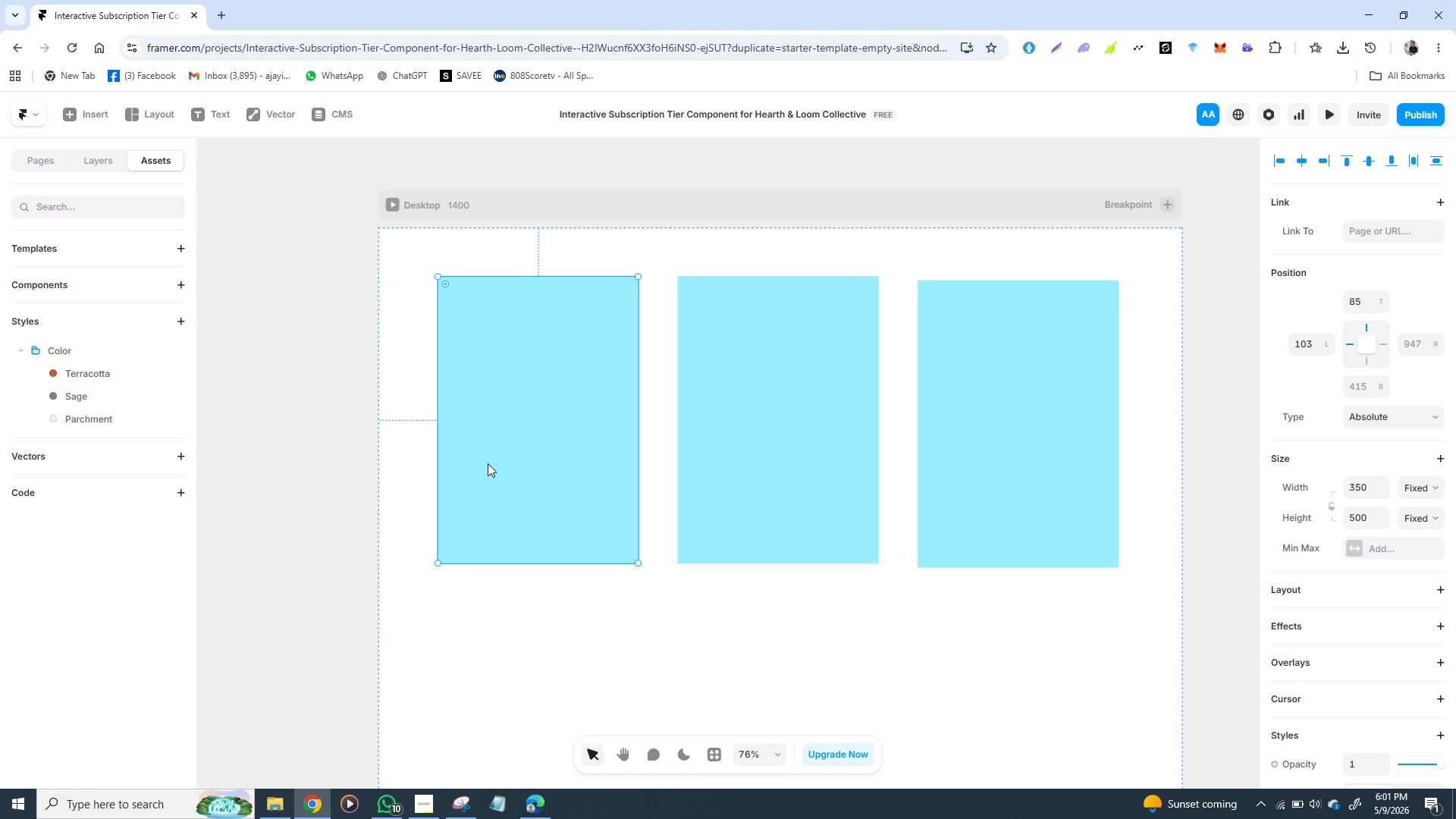 
wait(139.14)
 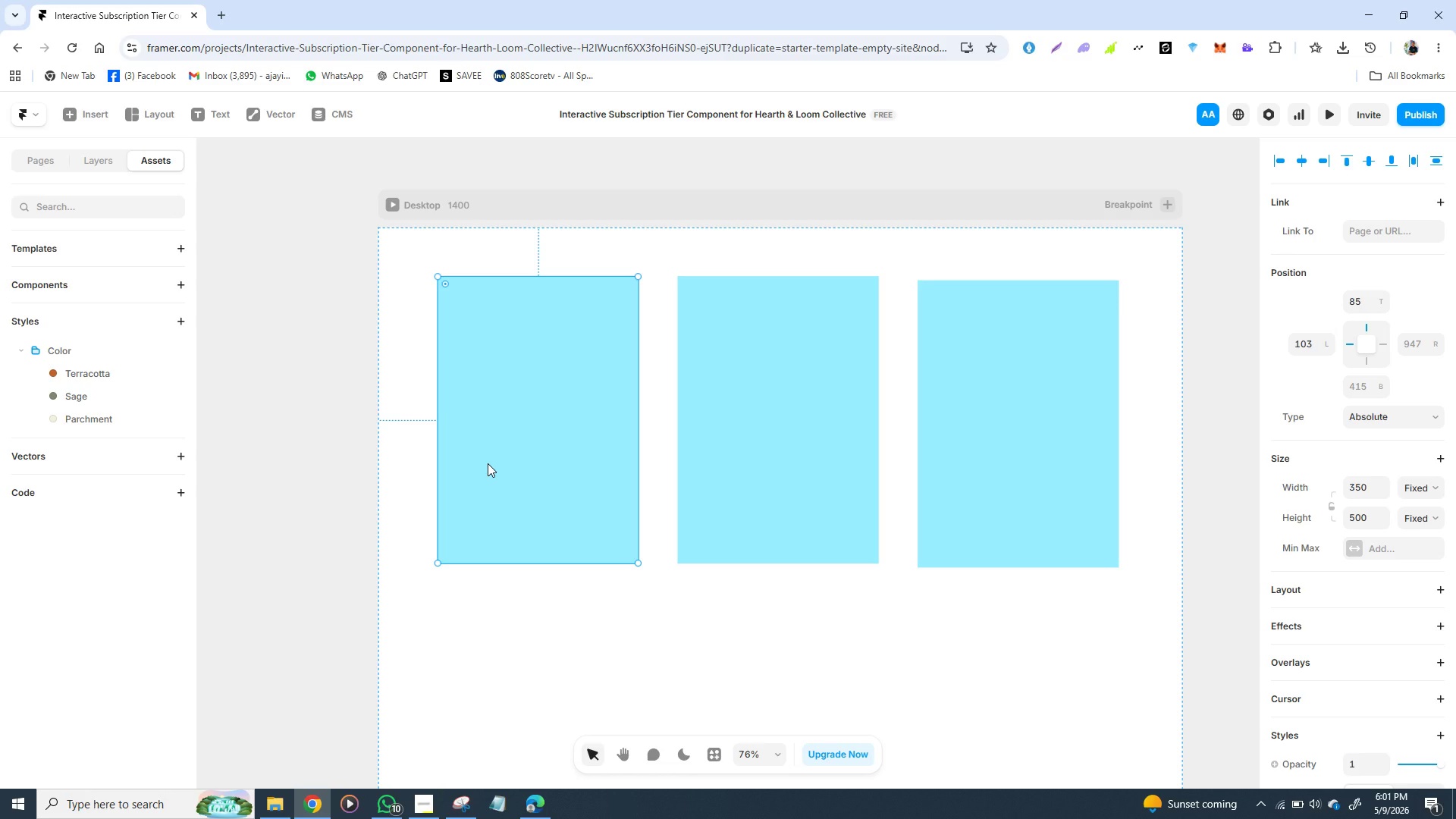 
left_click([434, 416])
 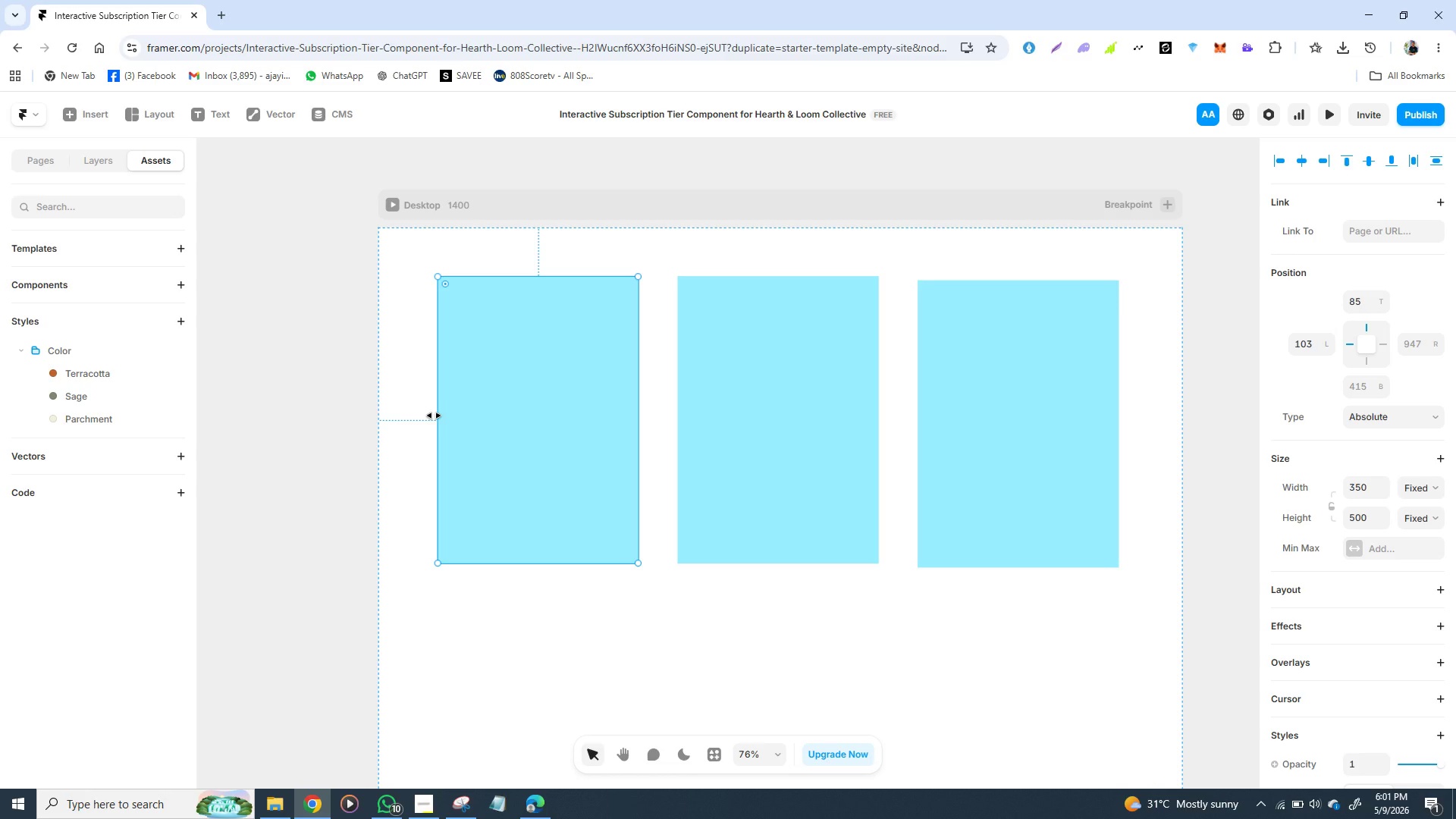 
wait(26.52)
 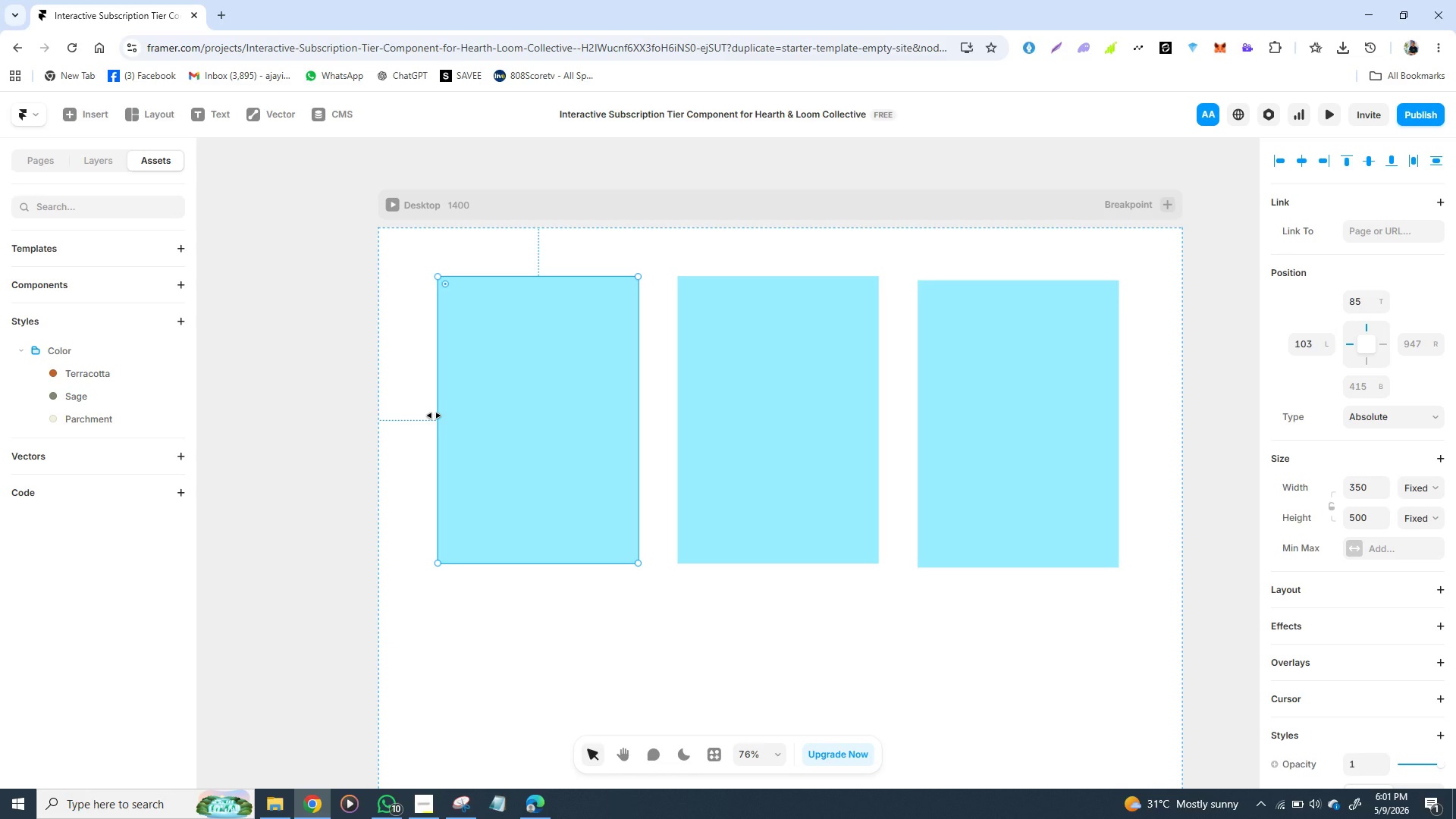 
left_click([588, 410])
 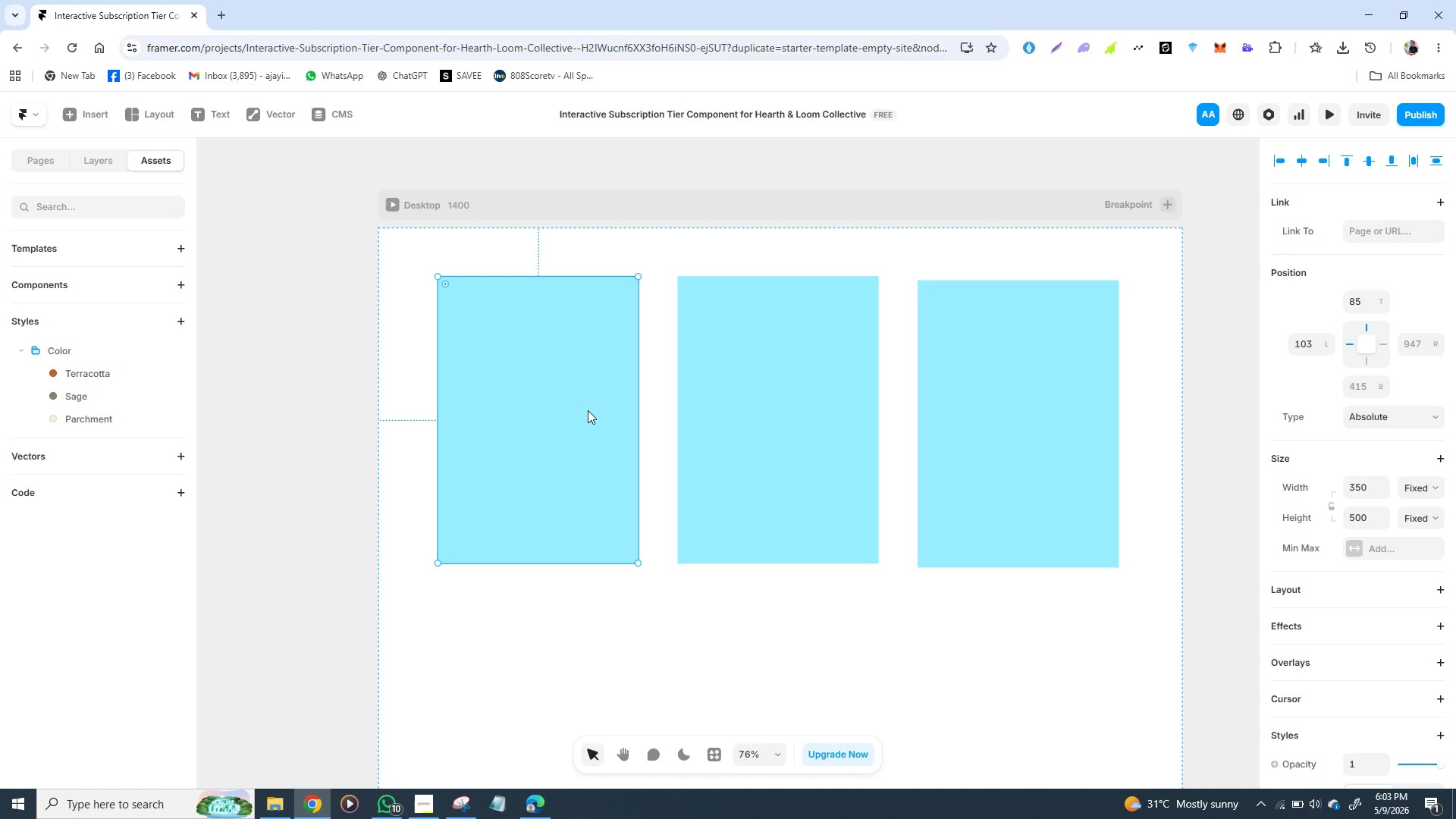 
wait(90.42)
 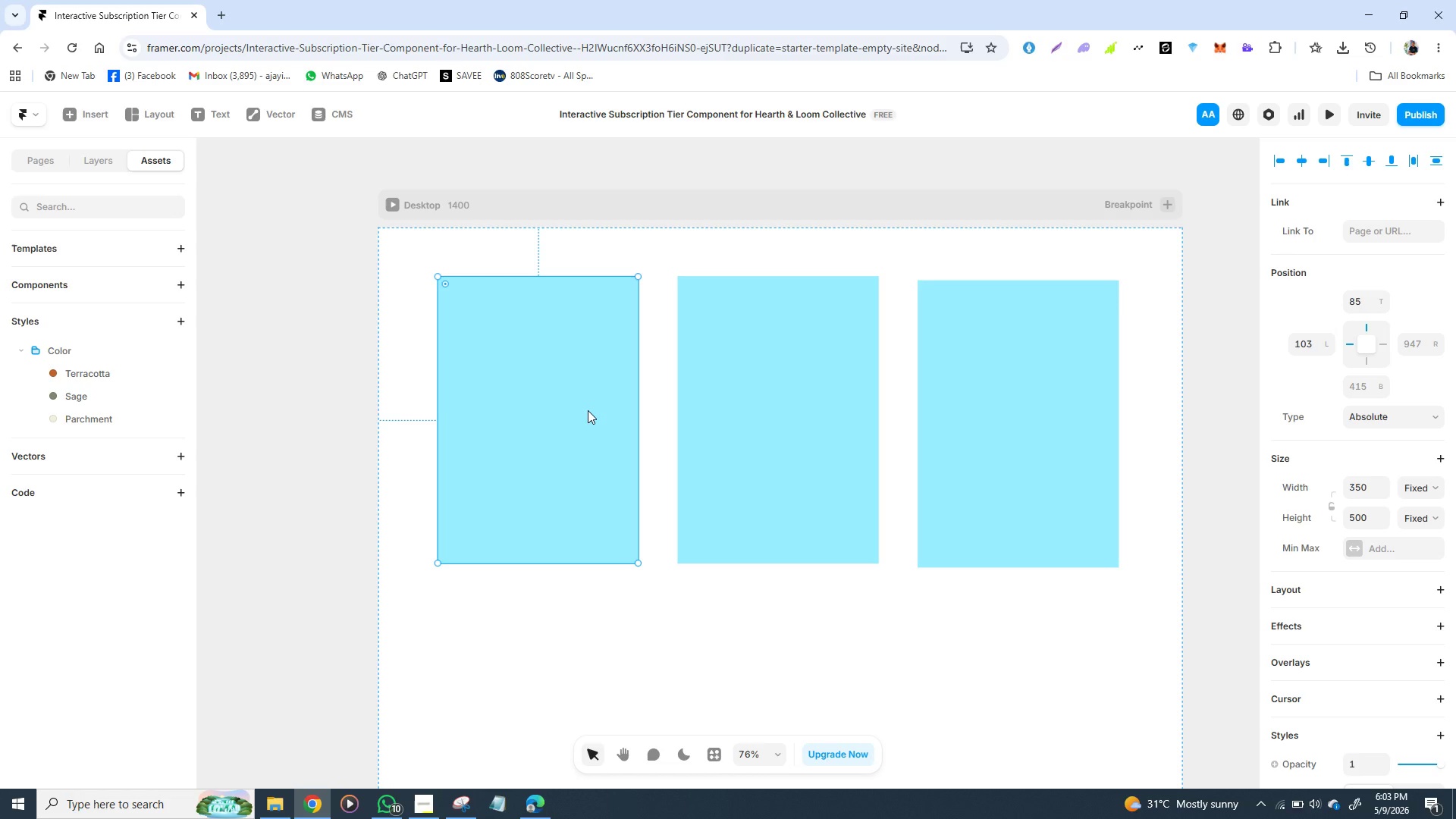 
left_click([756, 429])
 